 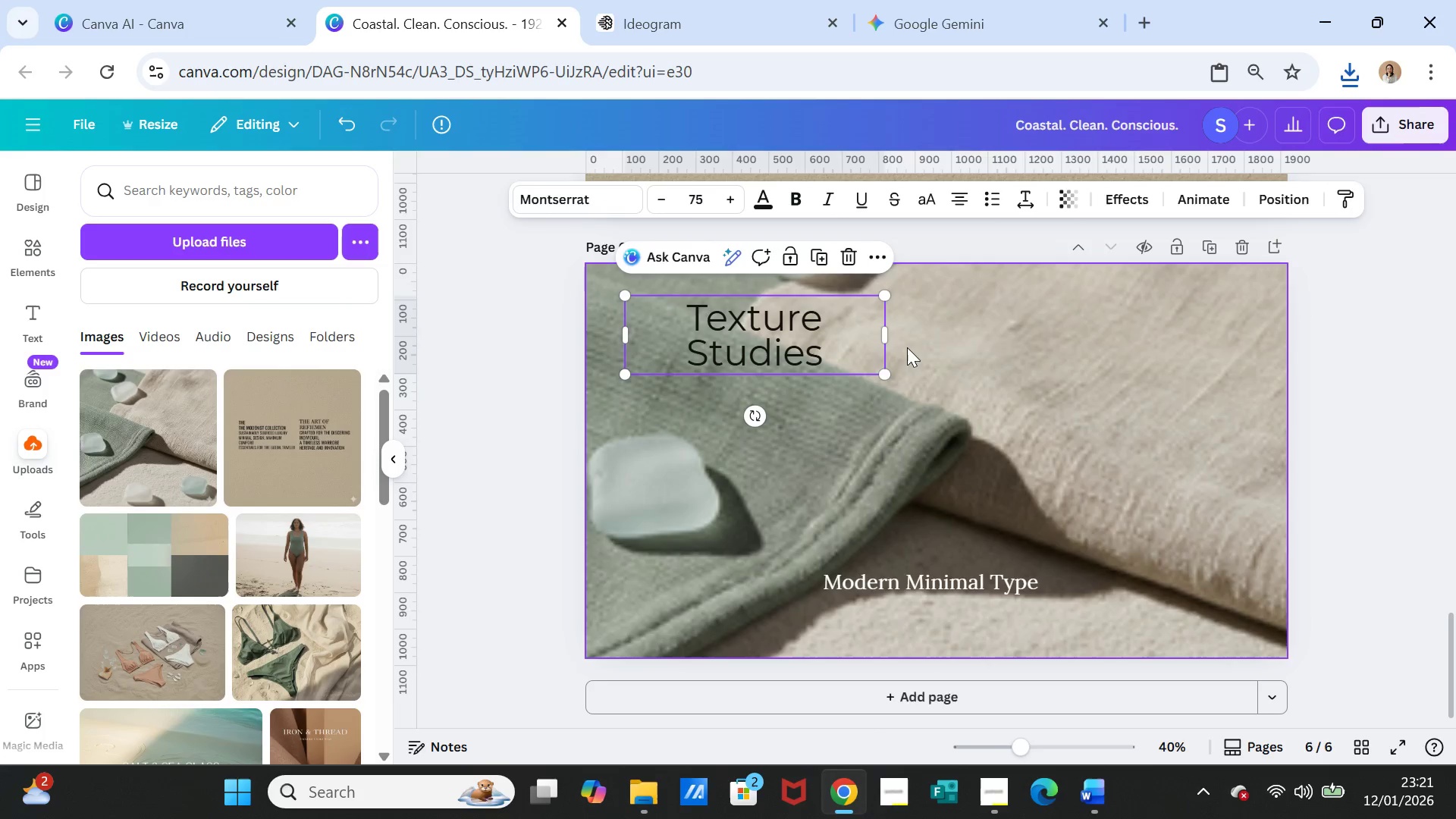 
left_click([907, 347])
 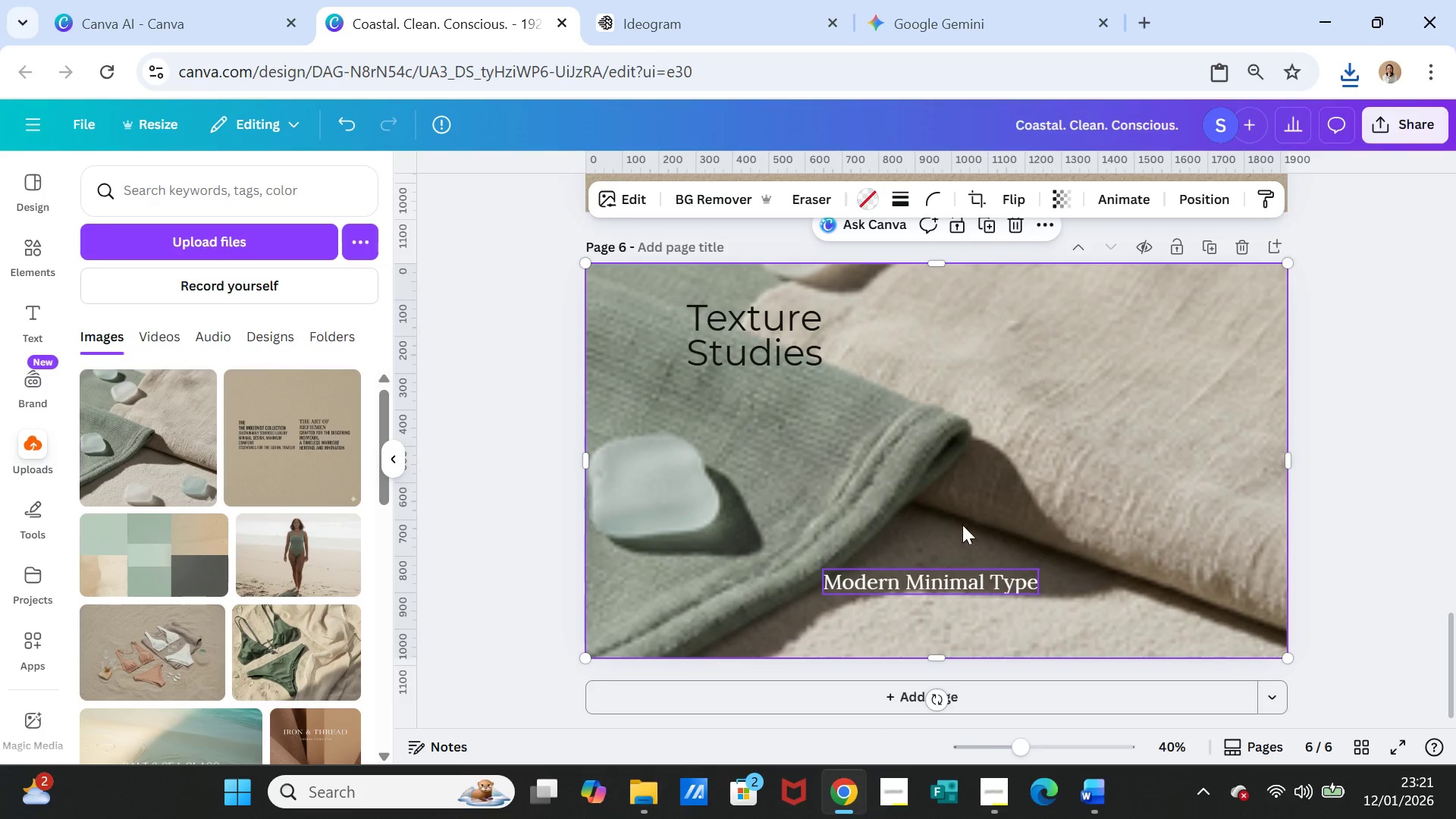 
left_click_drag(start_coordinate=[764, 353], to_coordinate=[930, 381])
 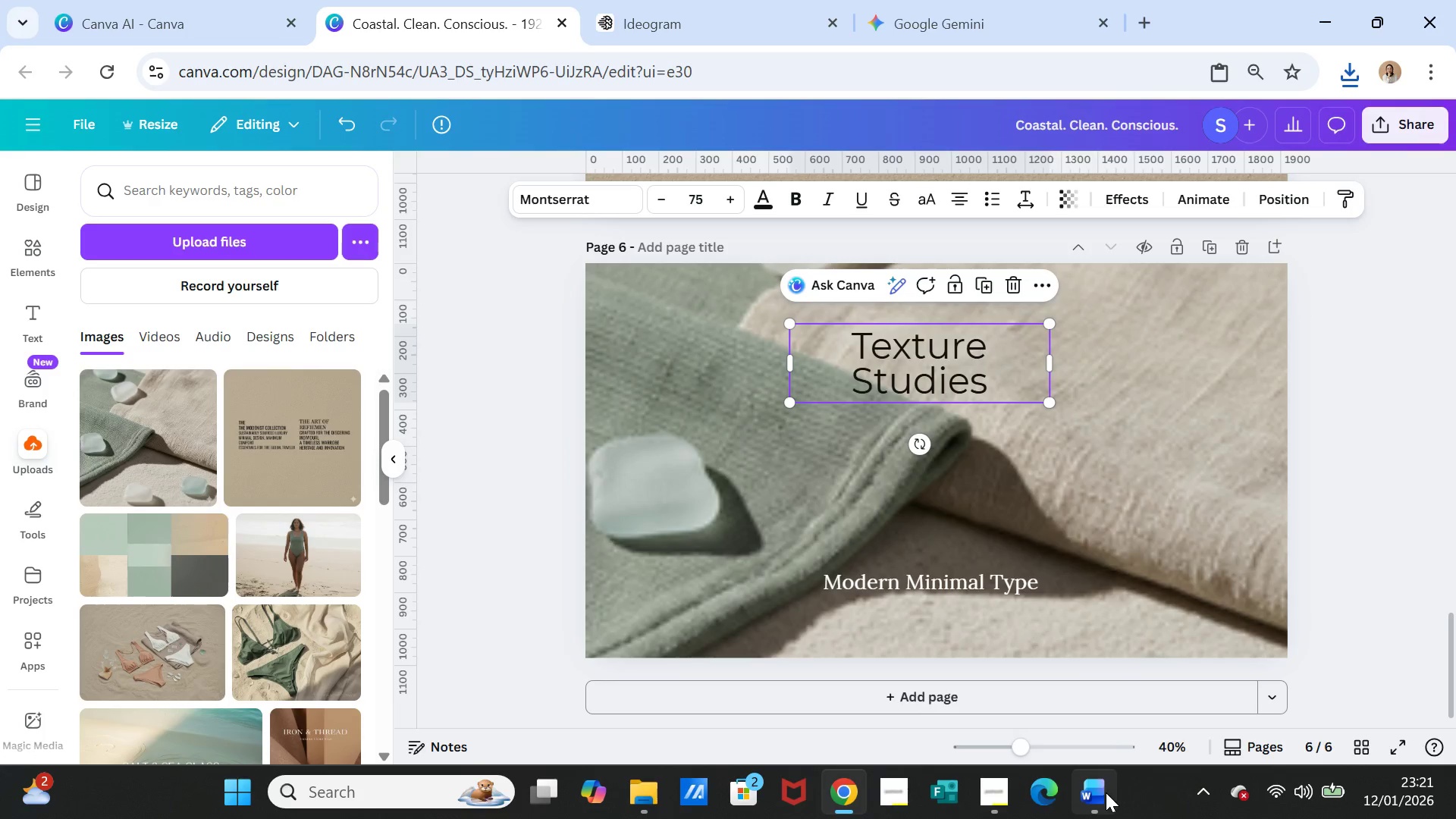 
left_click([1103, 792])
 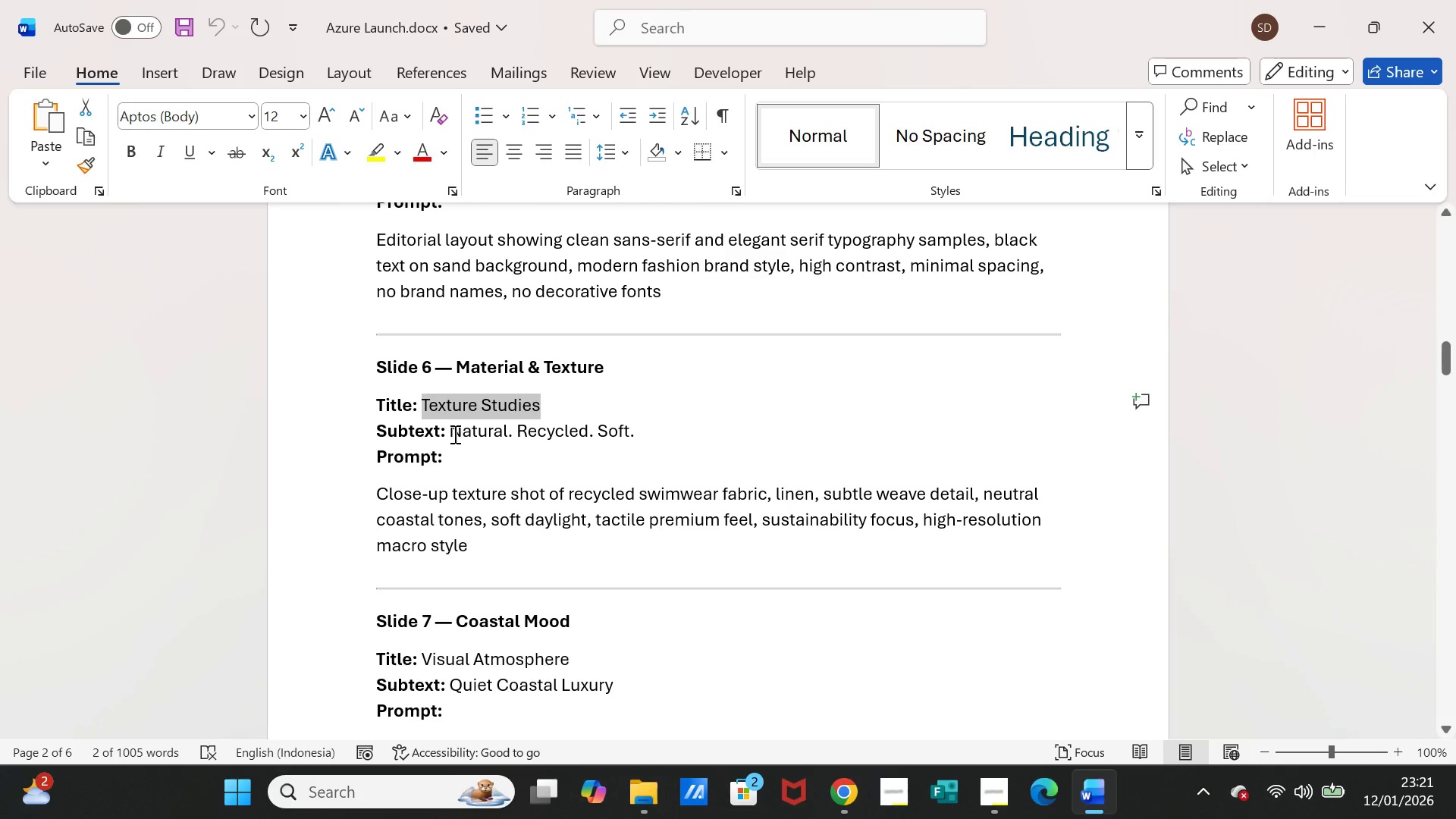 
left_click_drag(start_coordinate=[450, 430], to_coordinate=[635, 428])
 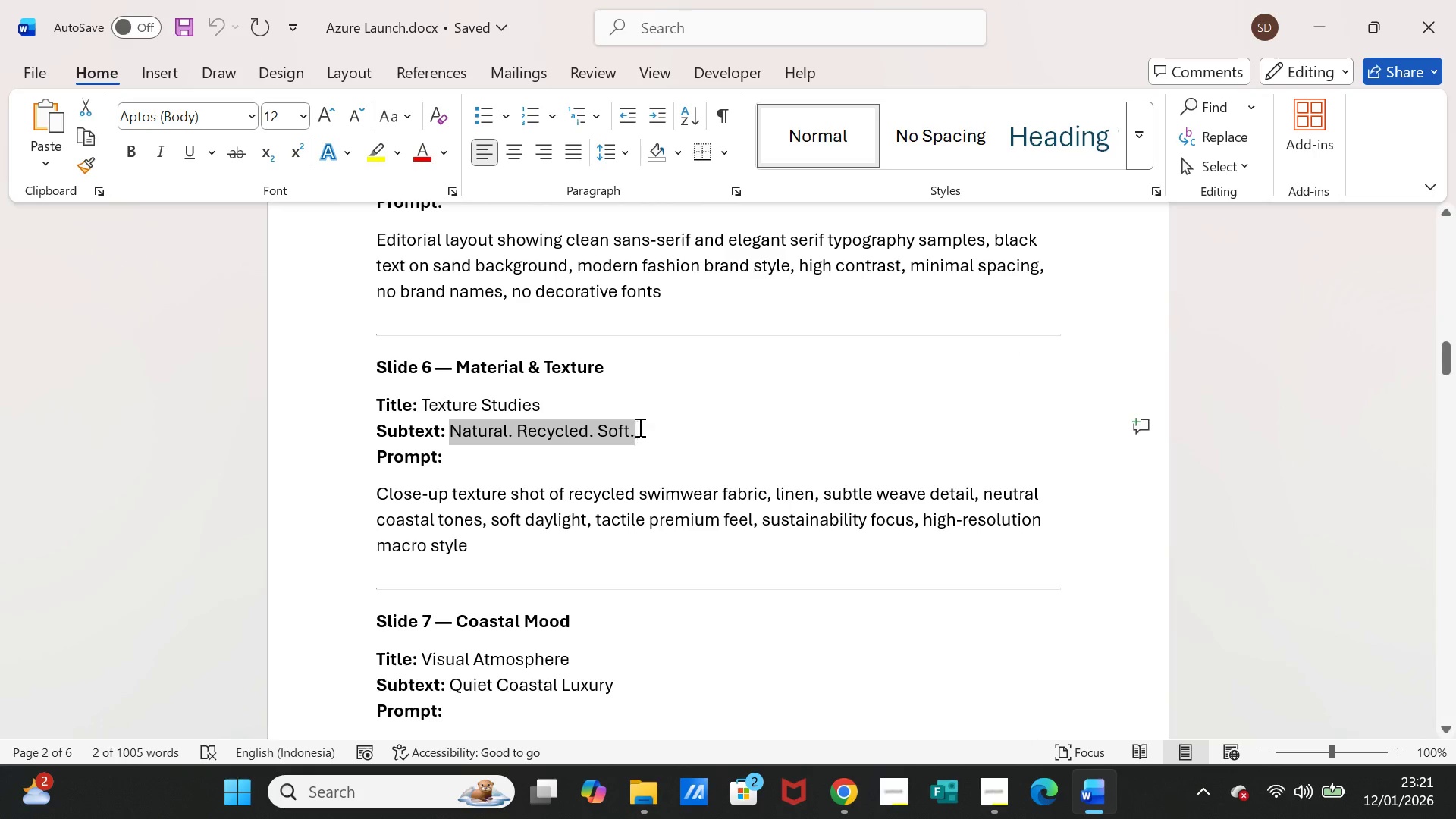 
key(Control+C)
 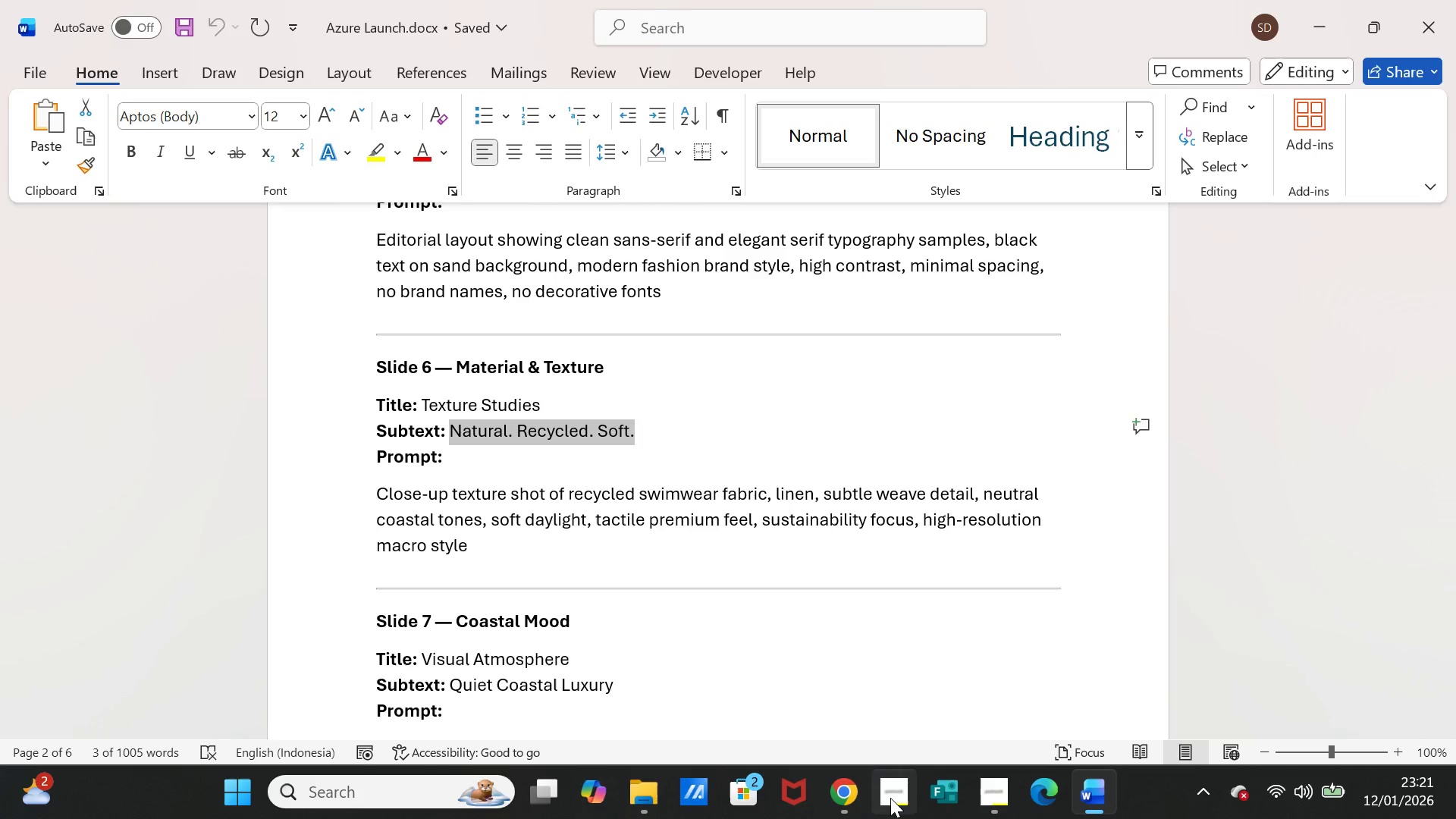 
left_click([847, 792])
 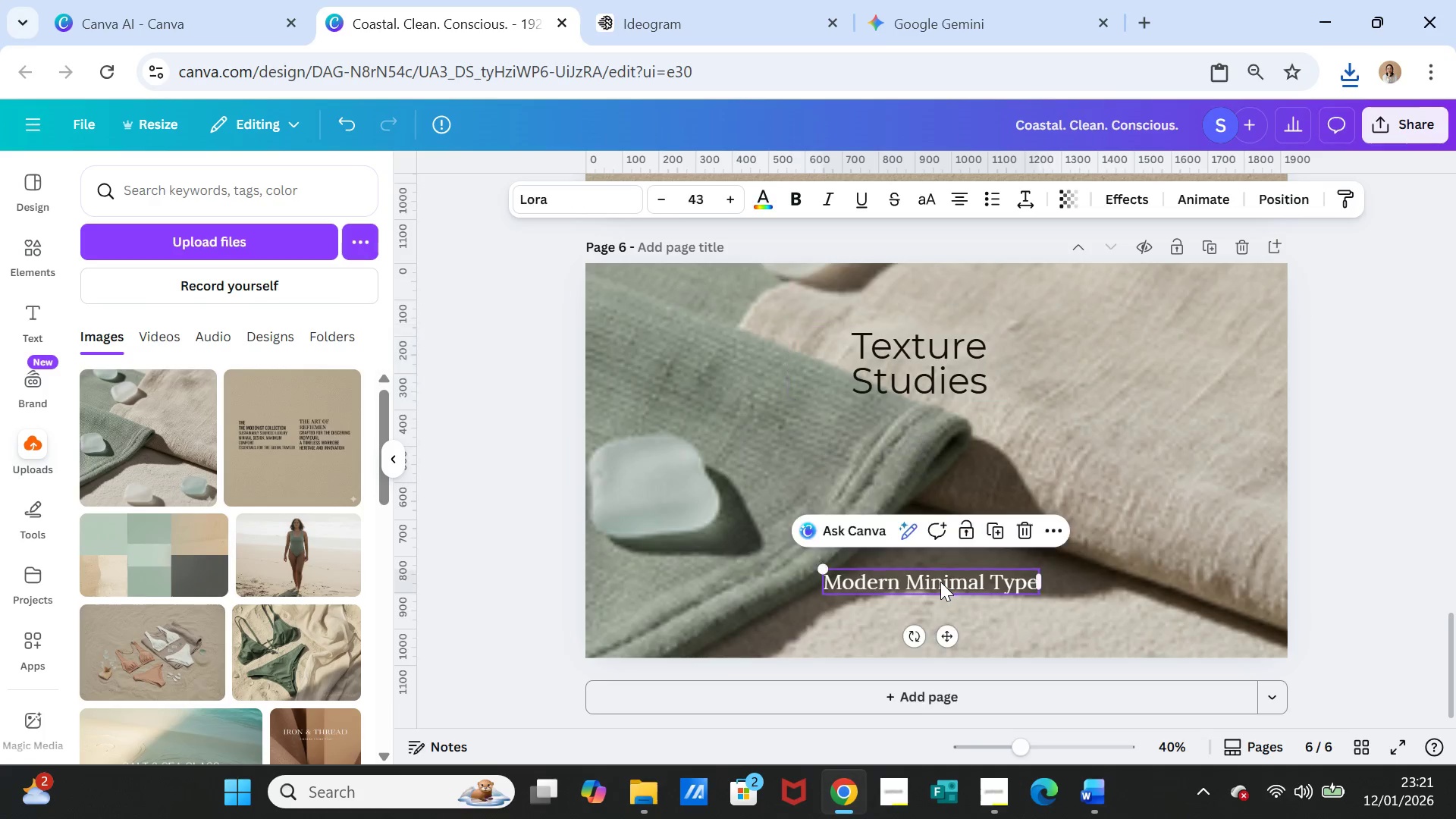 
double_click([940, 582])
 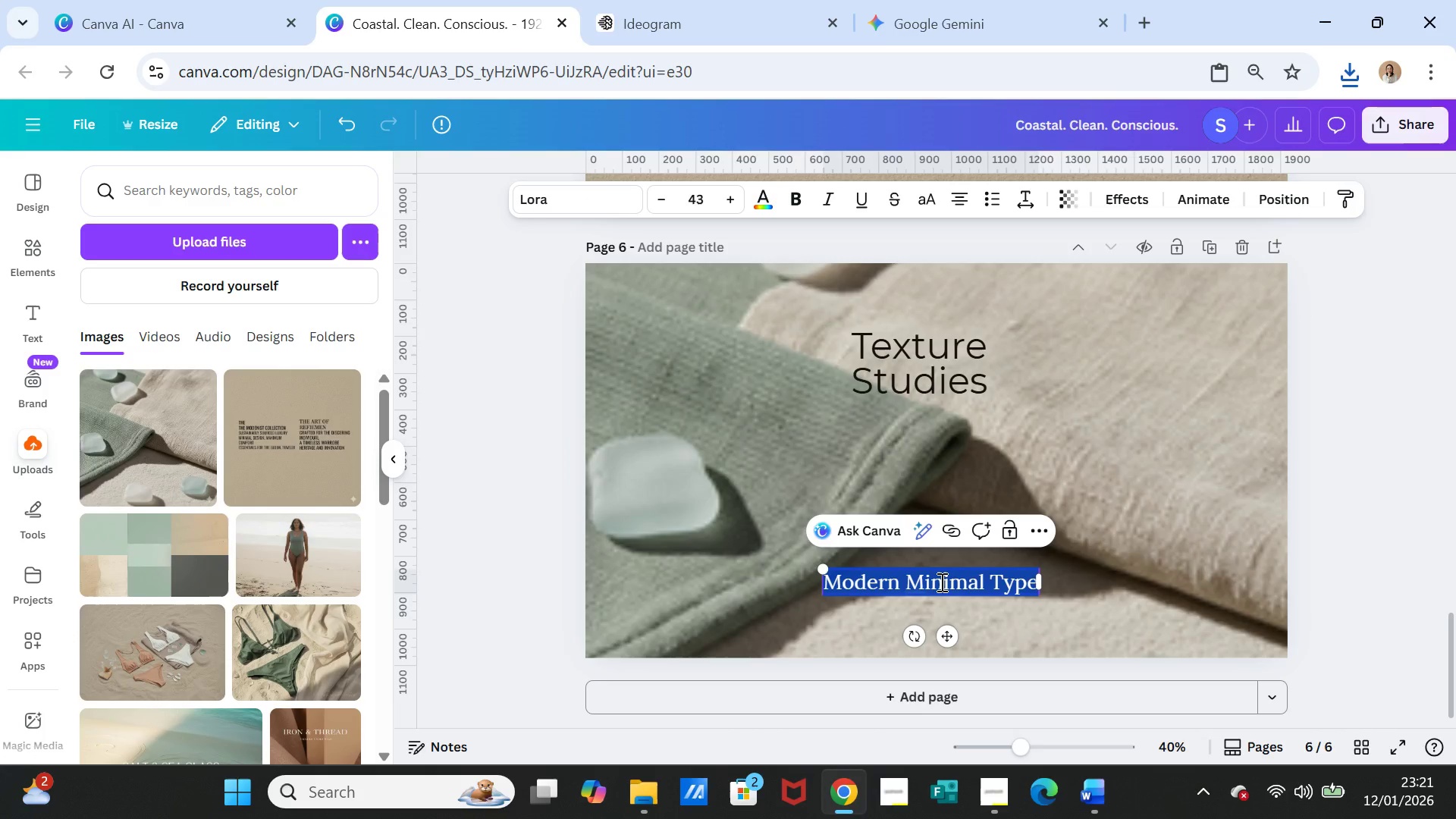 
key(Control+V)
 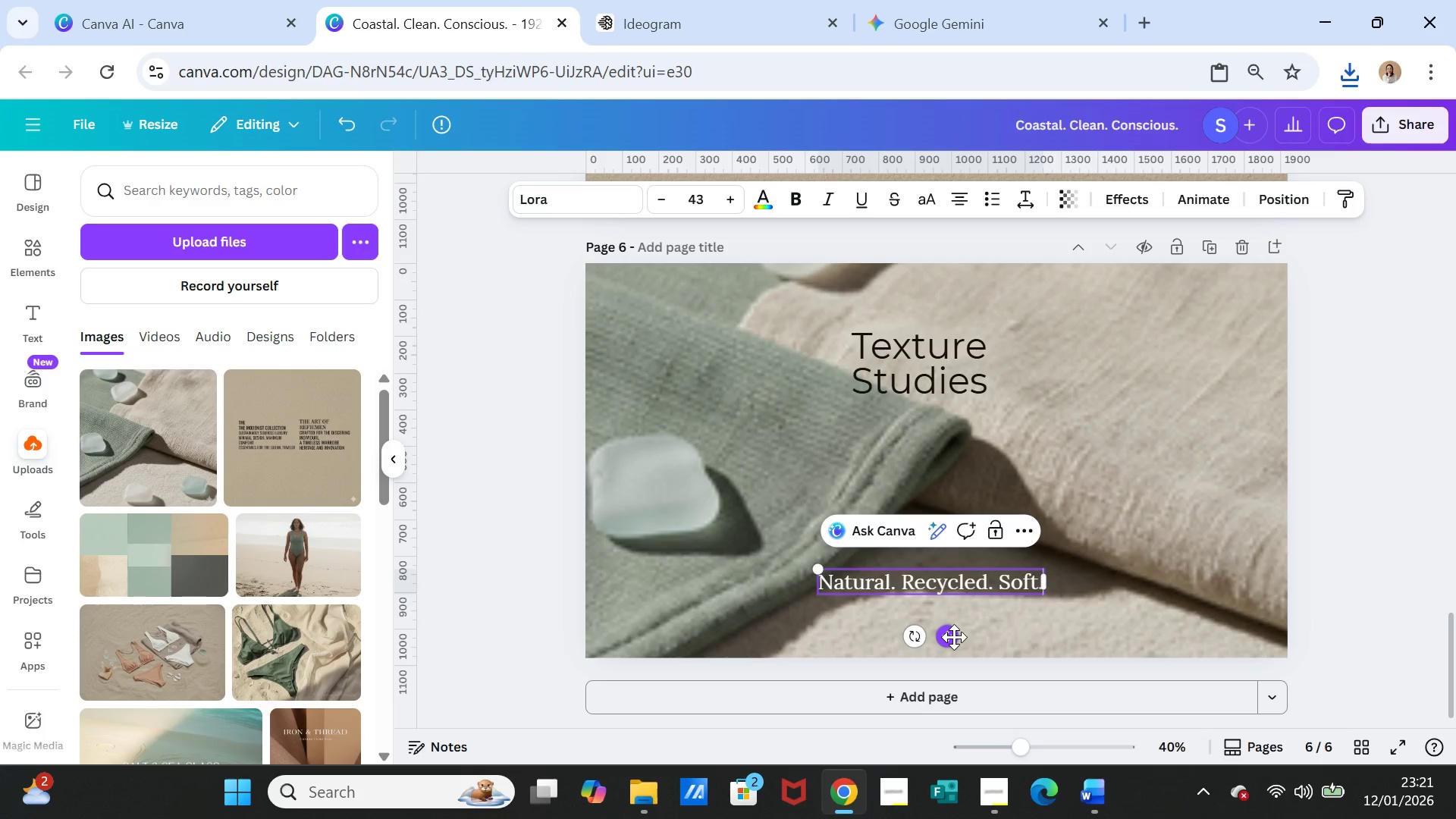 
left_click_drag(start_coordinate=[953, 637], to_coordinate=[952, 487])
 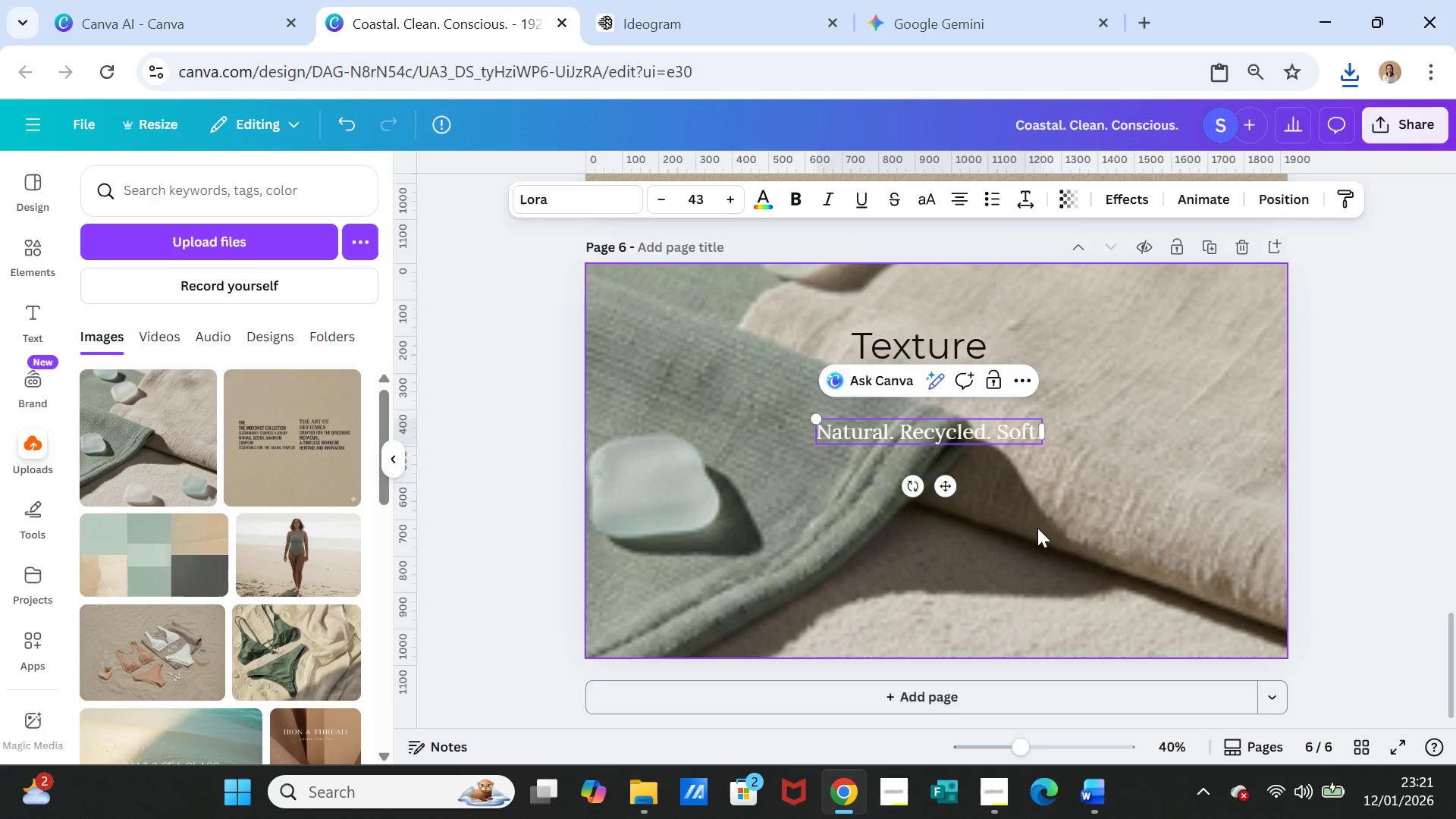 
left_click([1037, 528])
 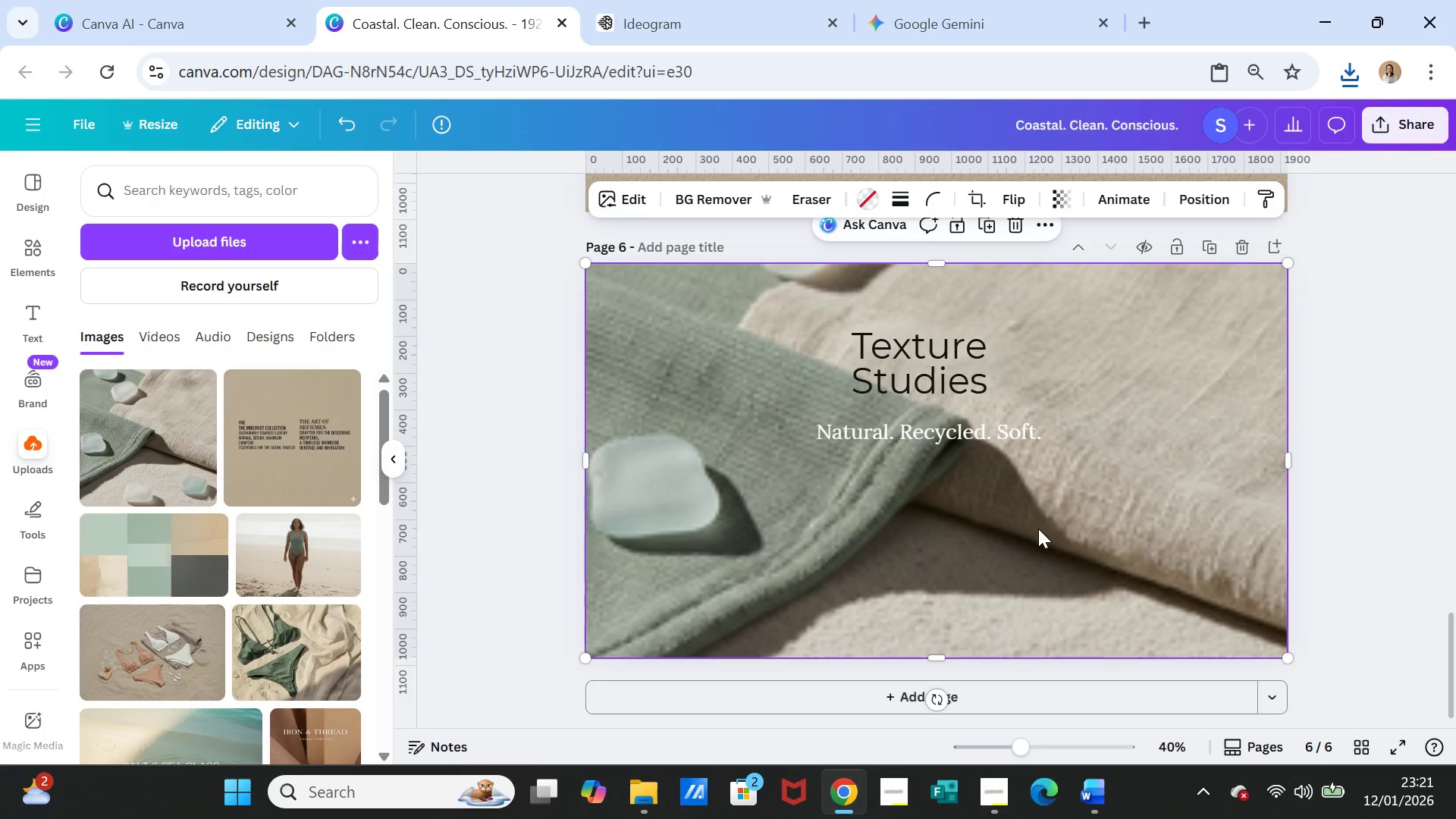 
left_click([1091, 570])
 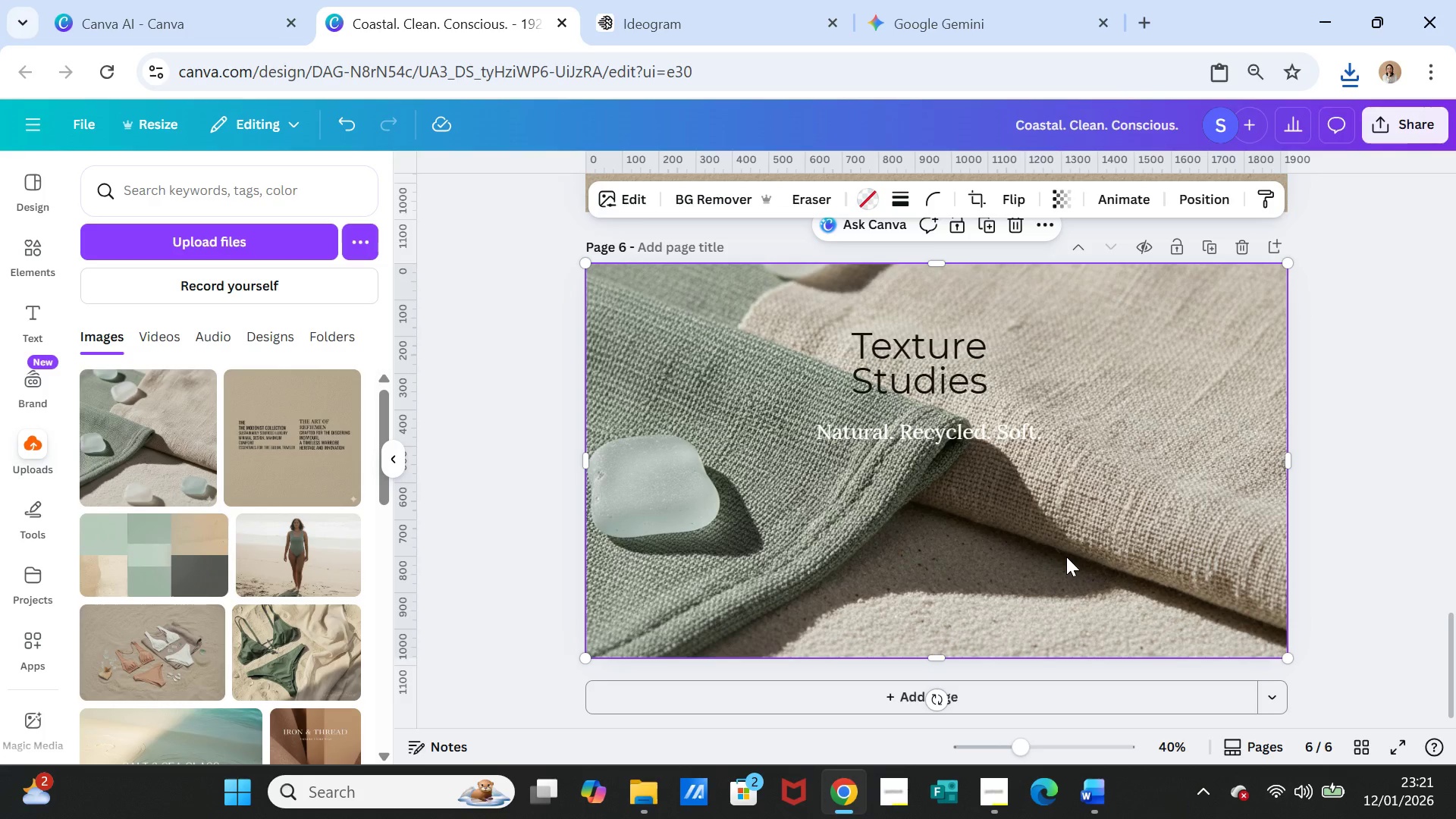 
left_click_drag(start_coordinate=[949, 439], to_coordinate=[947, 497])
 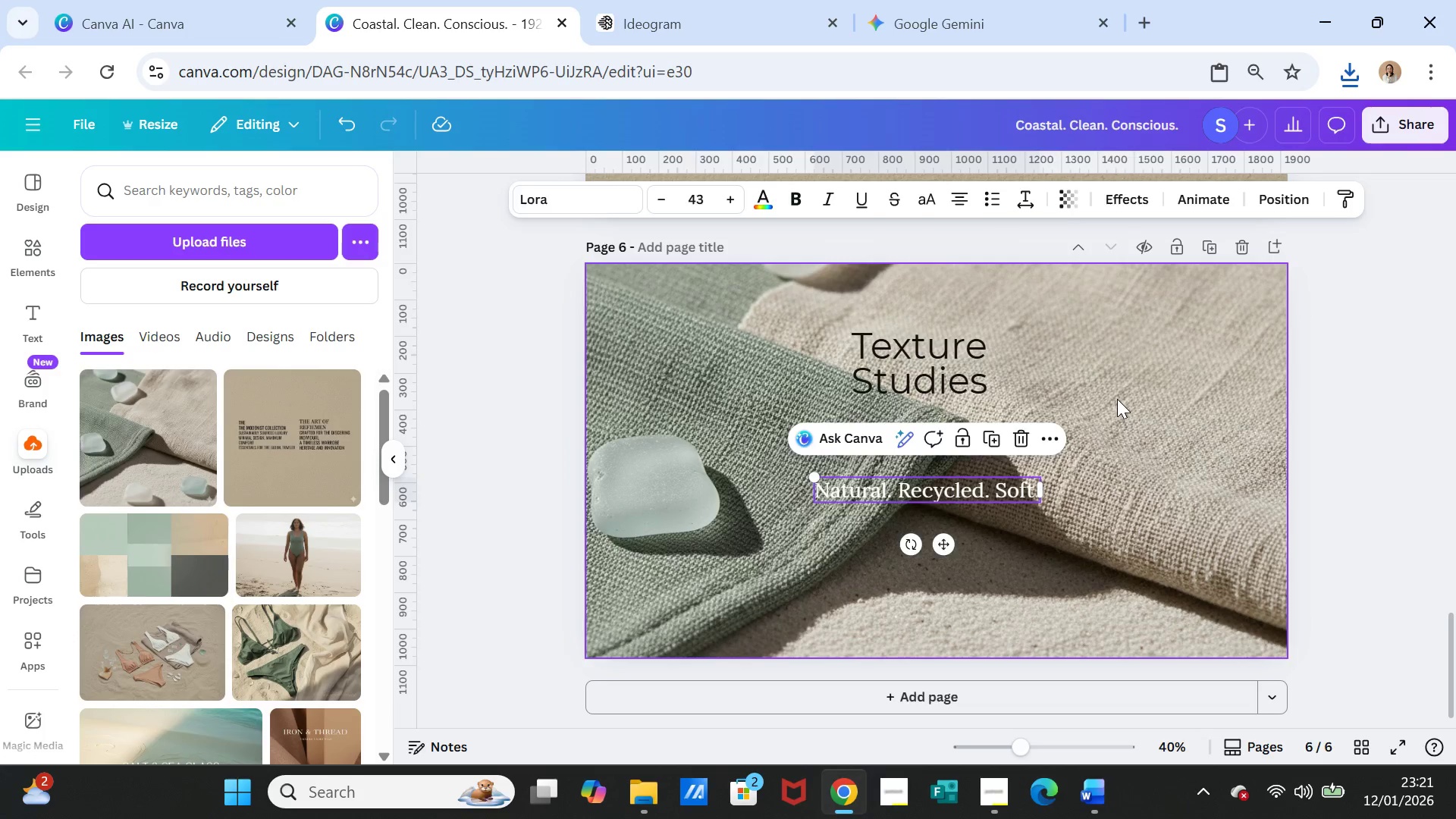 
left_click([1117, 399])
 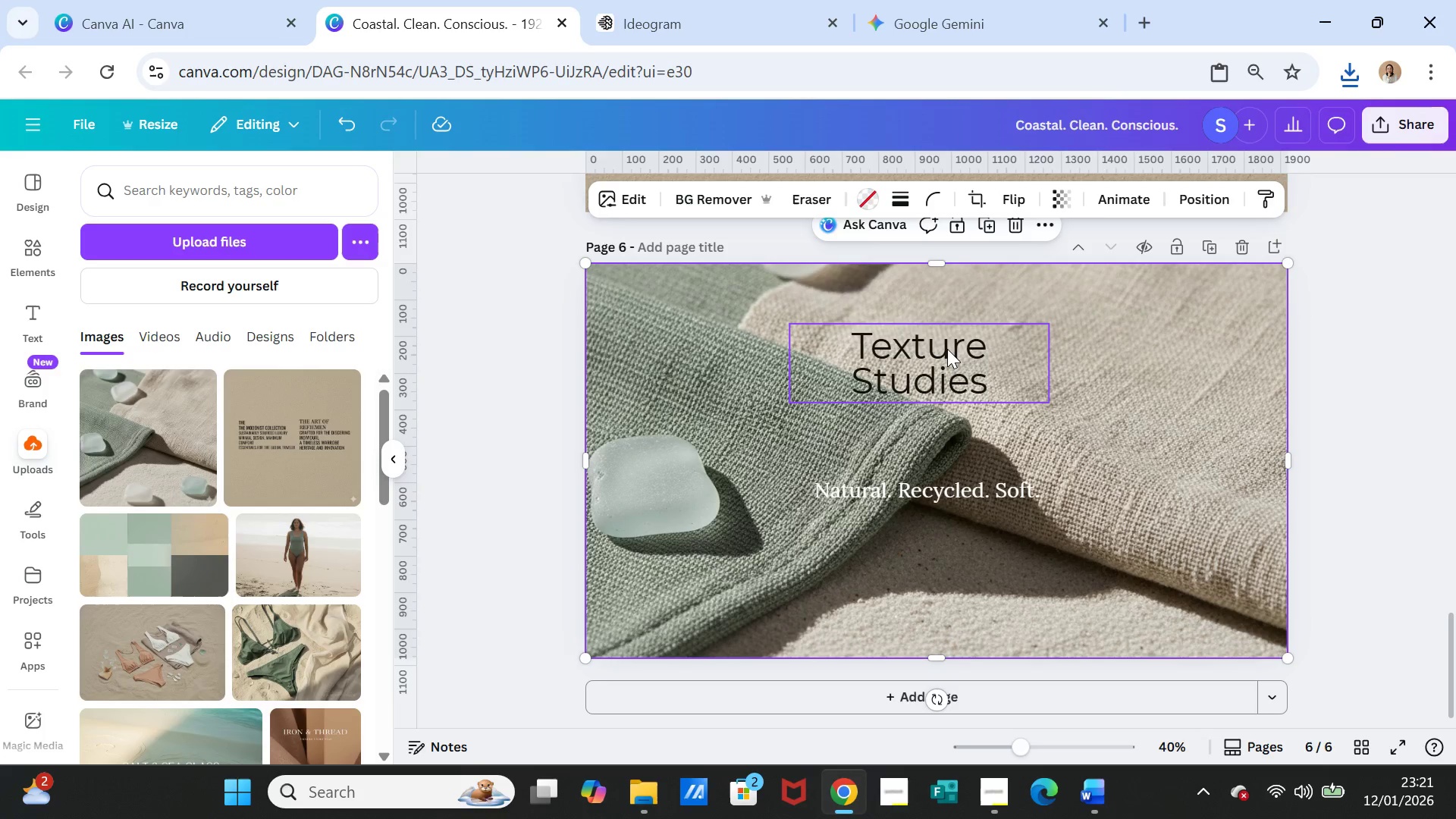 
left_click_drag(start_coordinate=[947, 349], to_coordinate=[948, 388])
 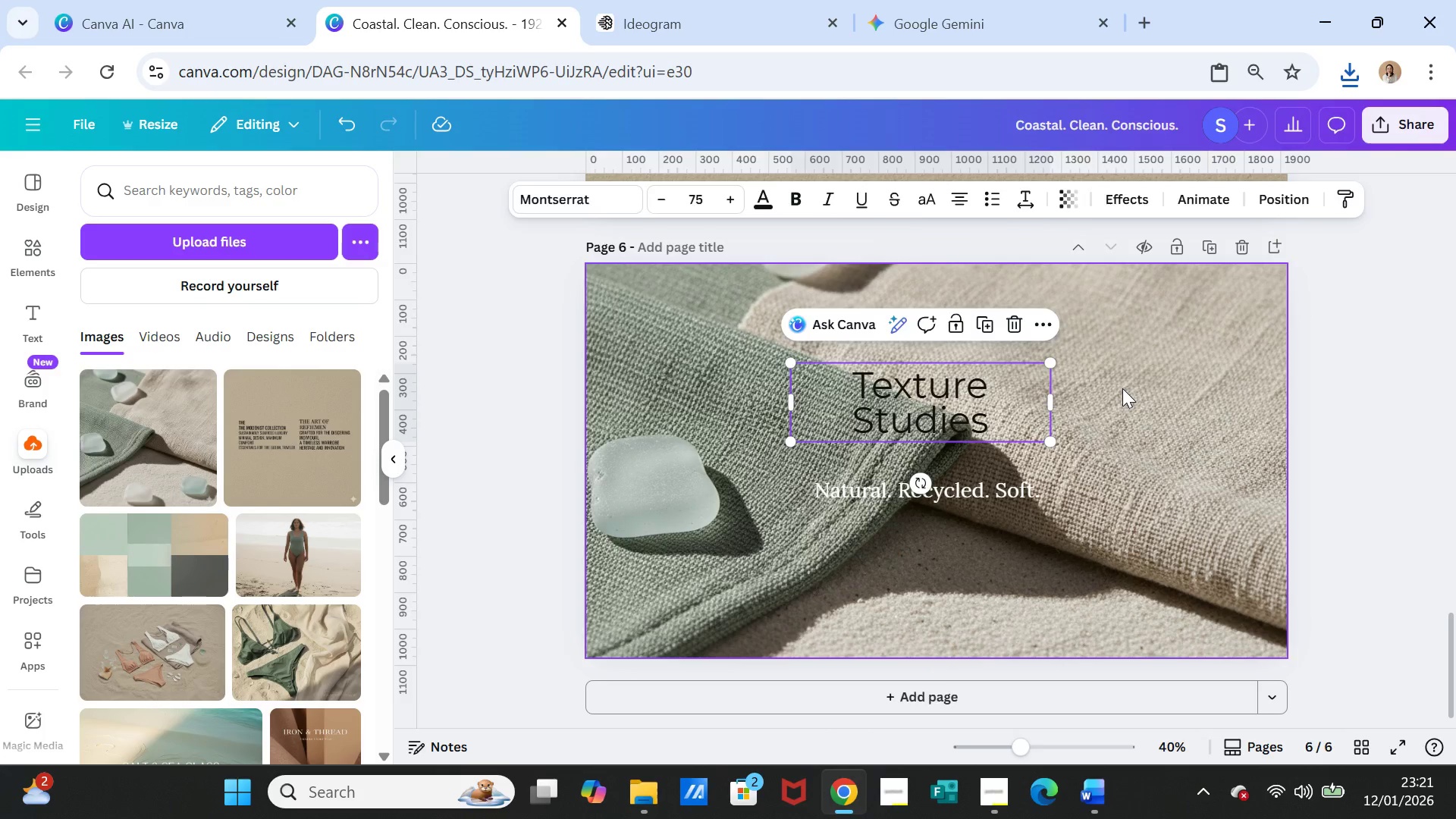 
left_click([1122, 388])
 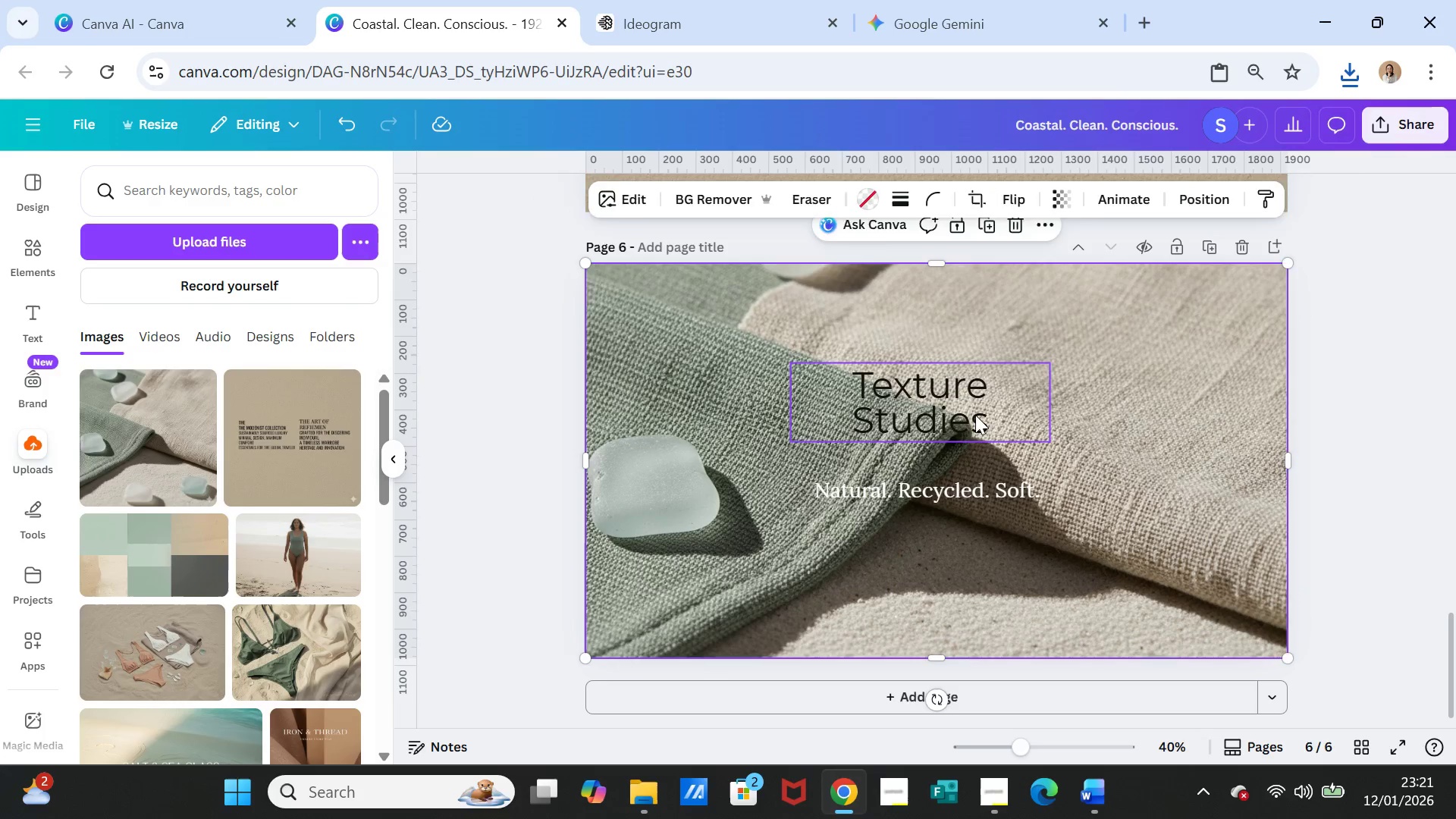 
left_click_drag(start_coordinate=[975, 415], to_coordinate=[973, 433])
 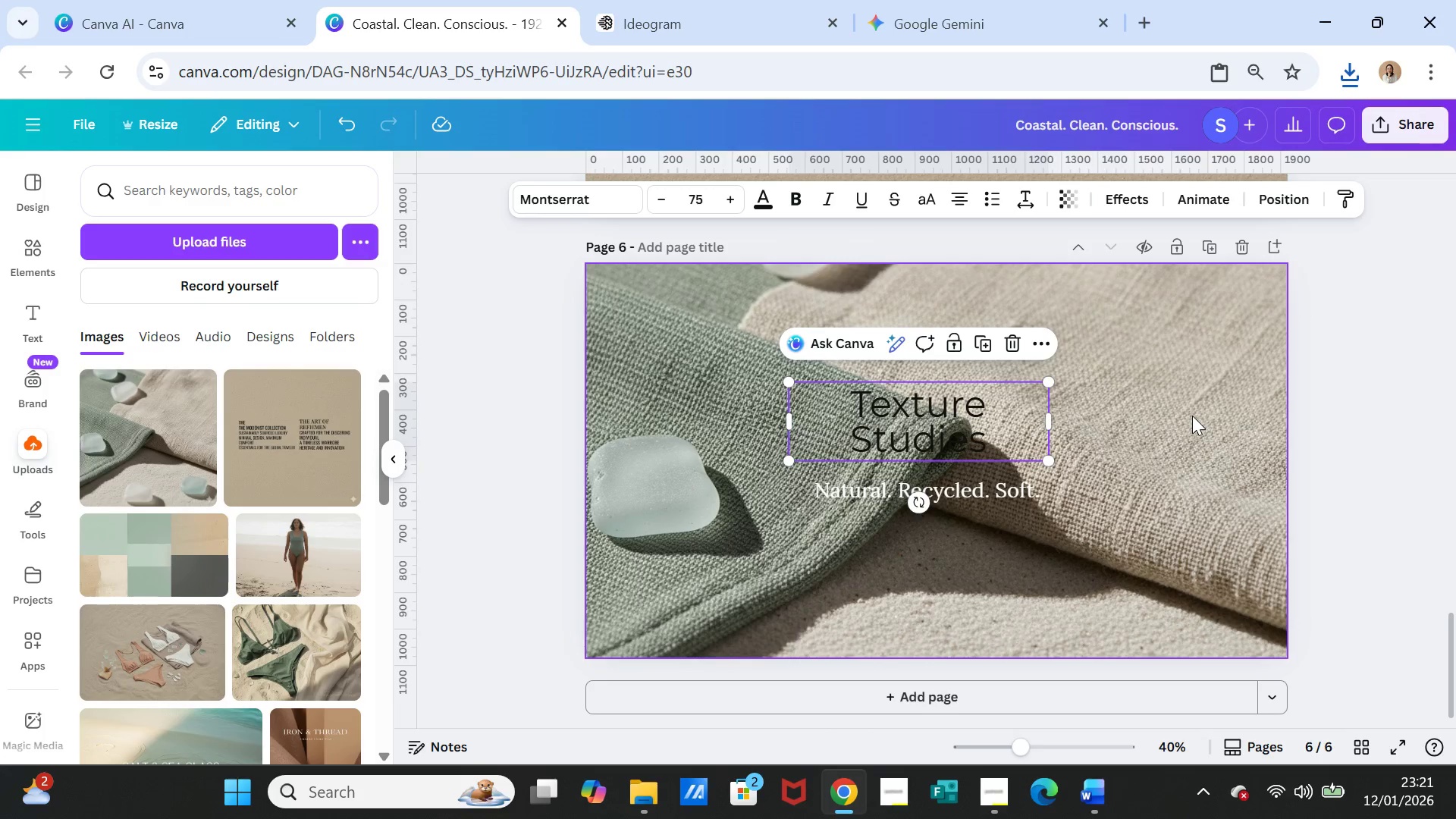 
left_click([1192, 416])
 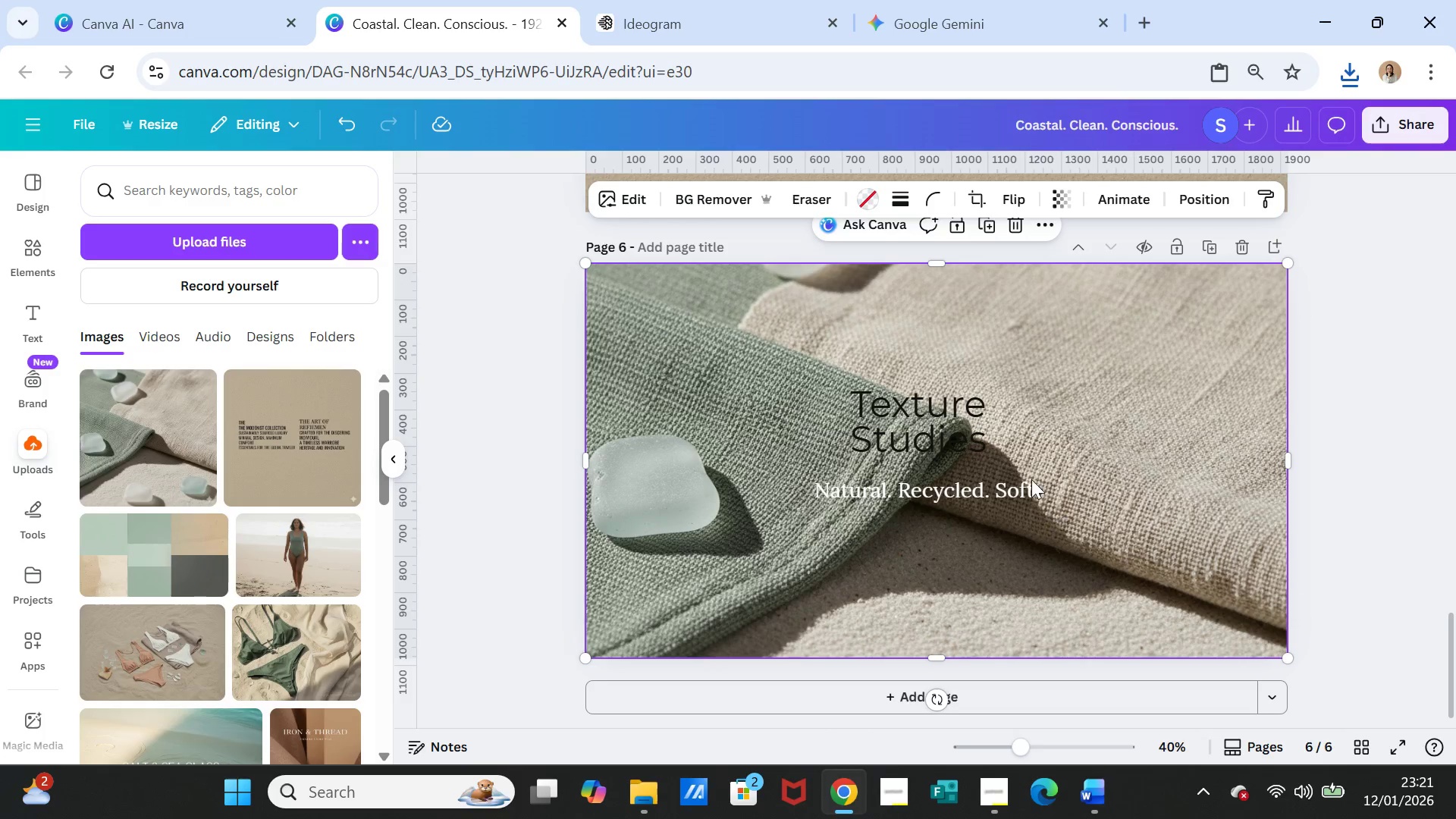 
double_click([931, 425])
 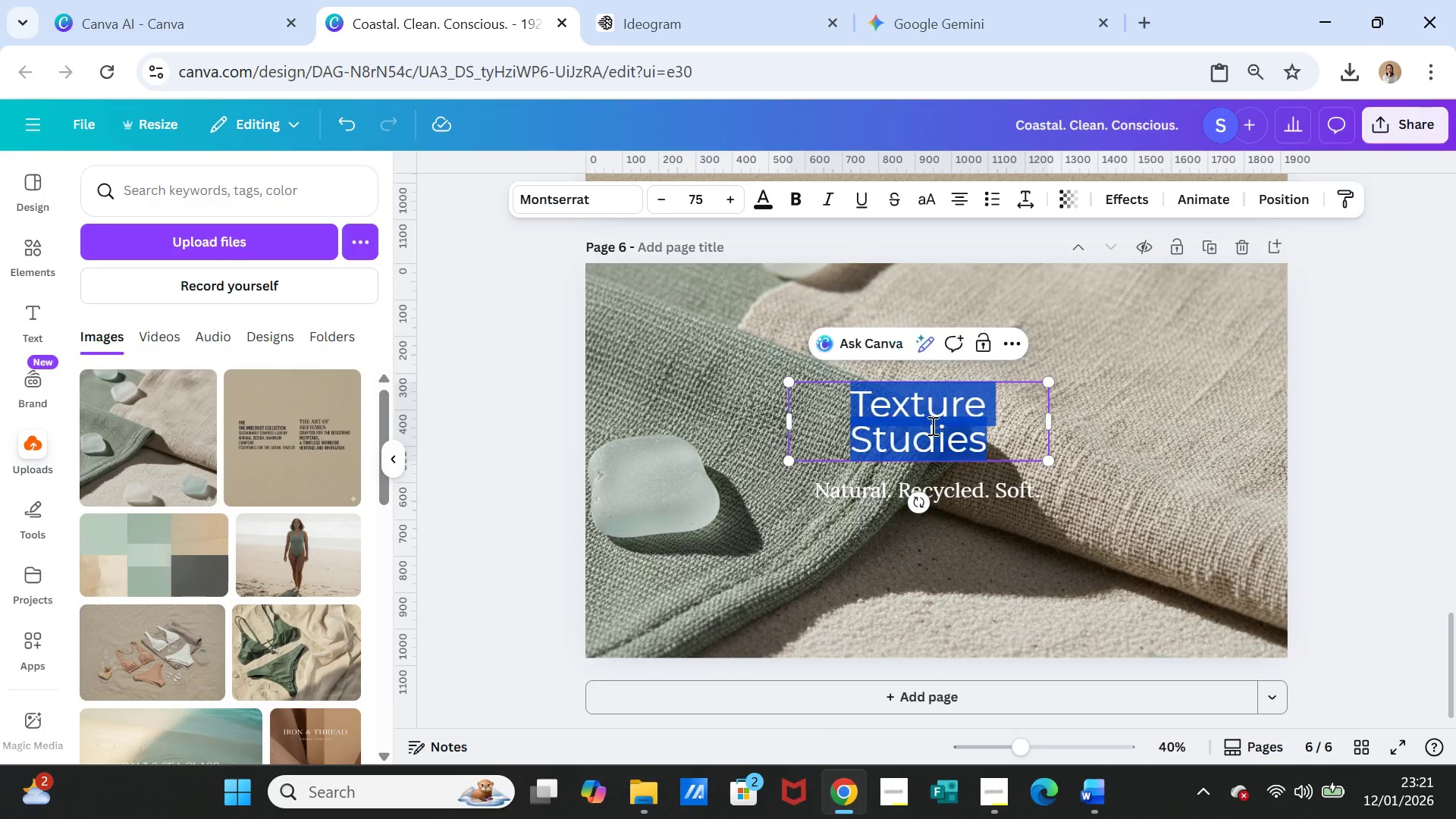 
triple_click([931, 425])
 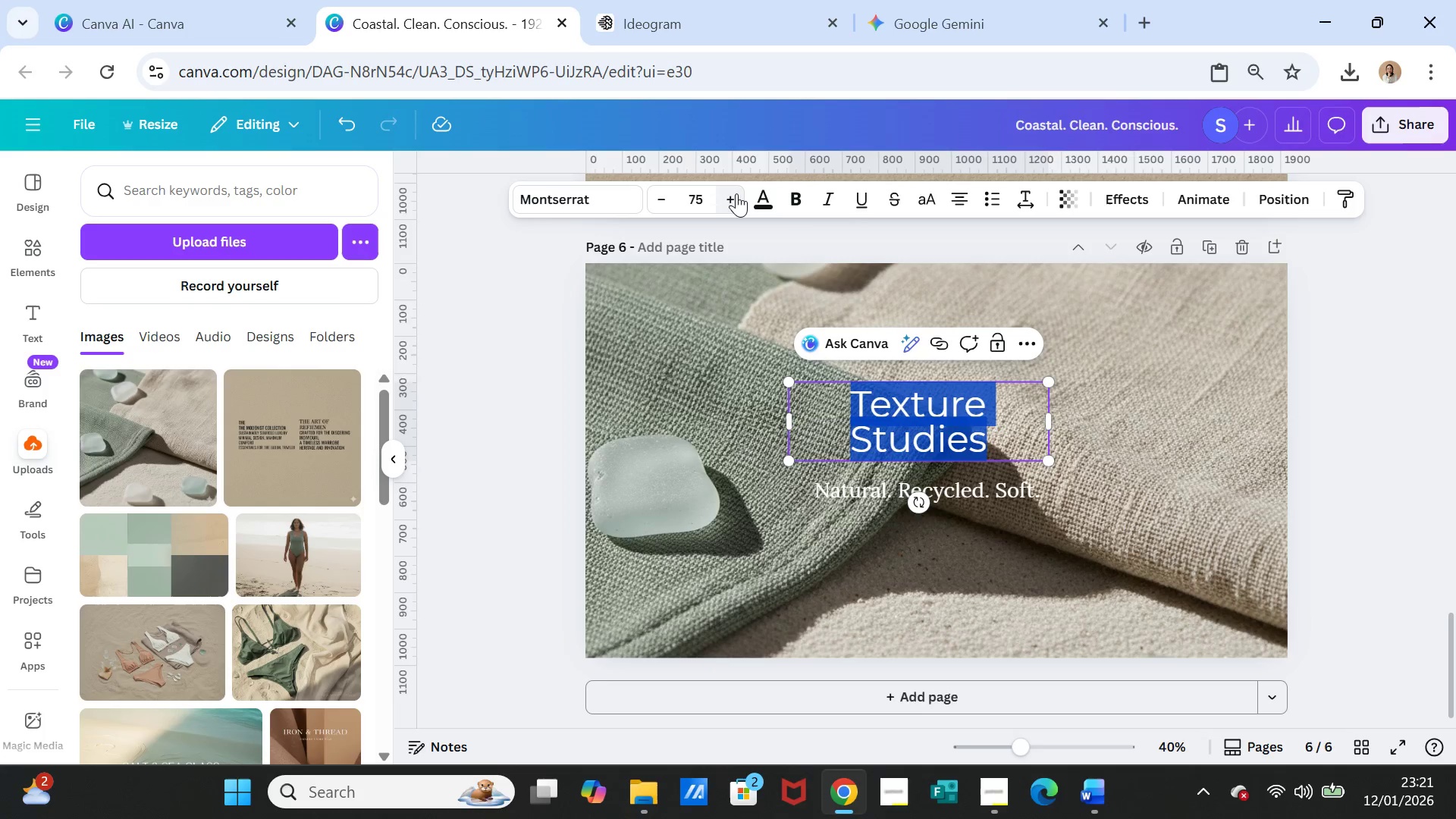 
left_click([753, 194])
 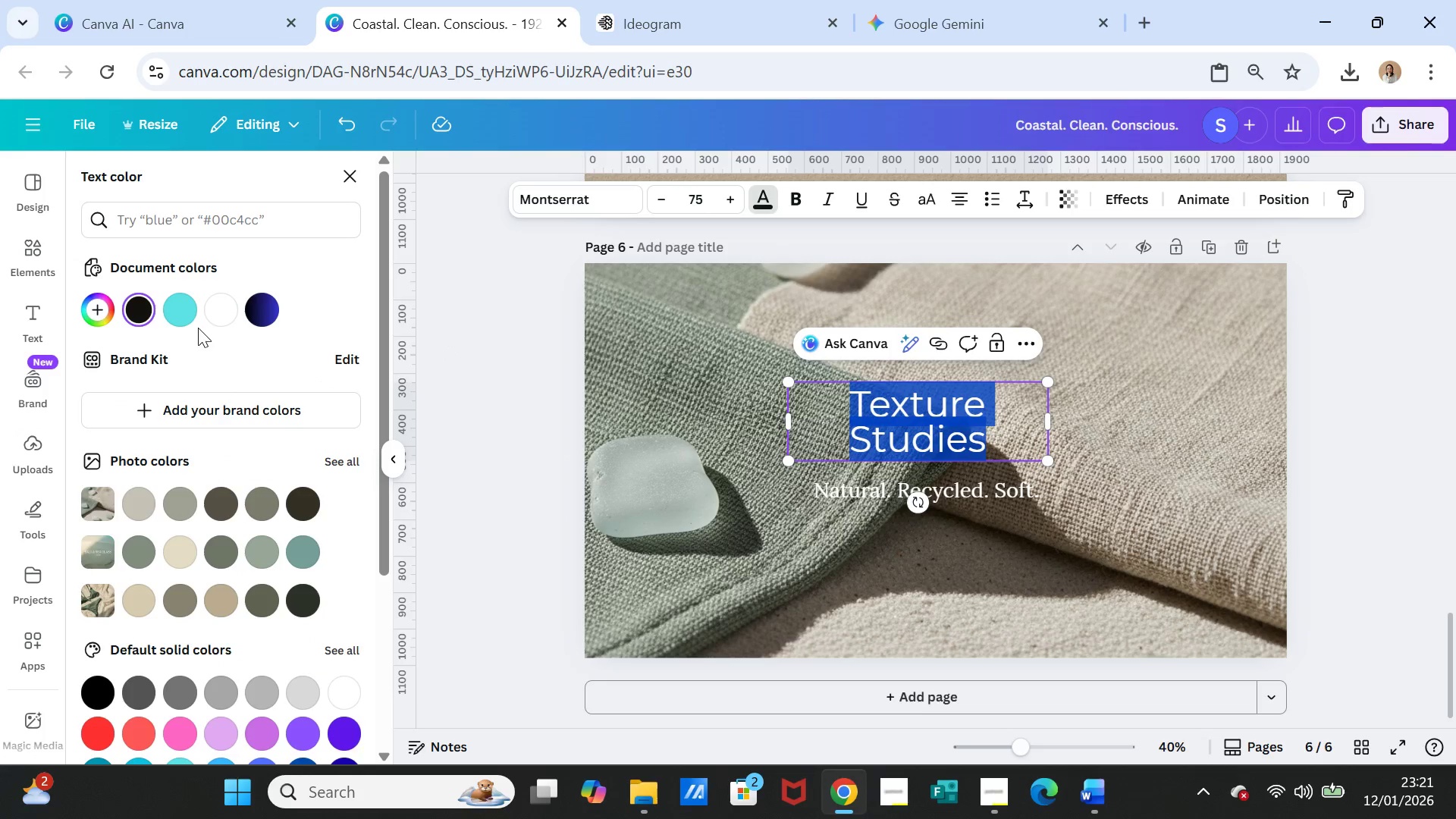 
left_click([203, 315])
 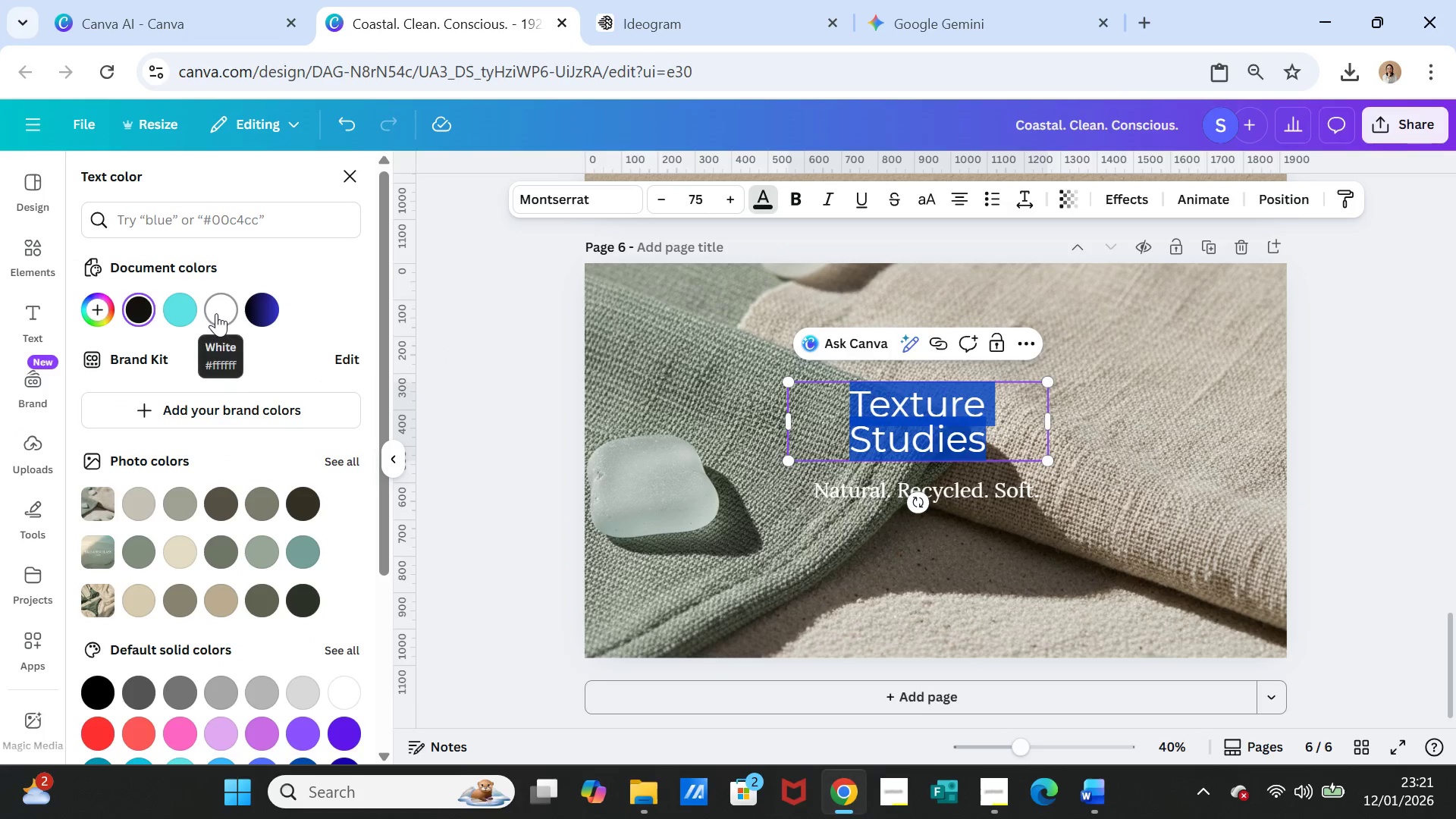 
left_click([216, 313])
 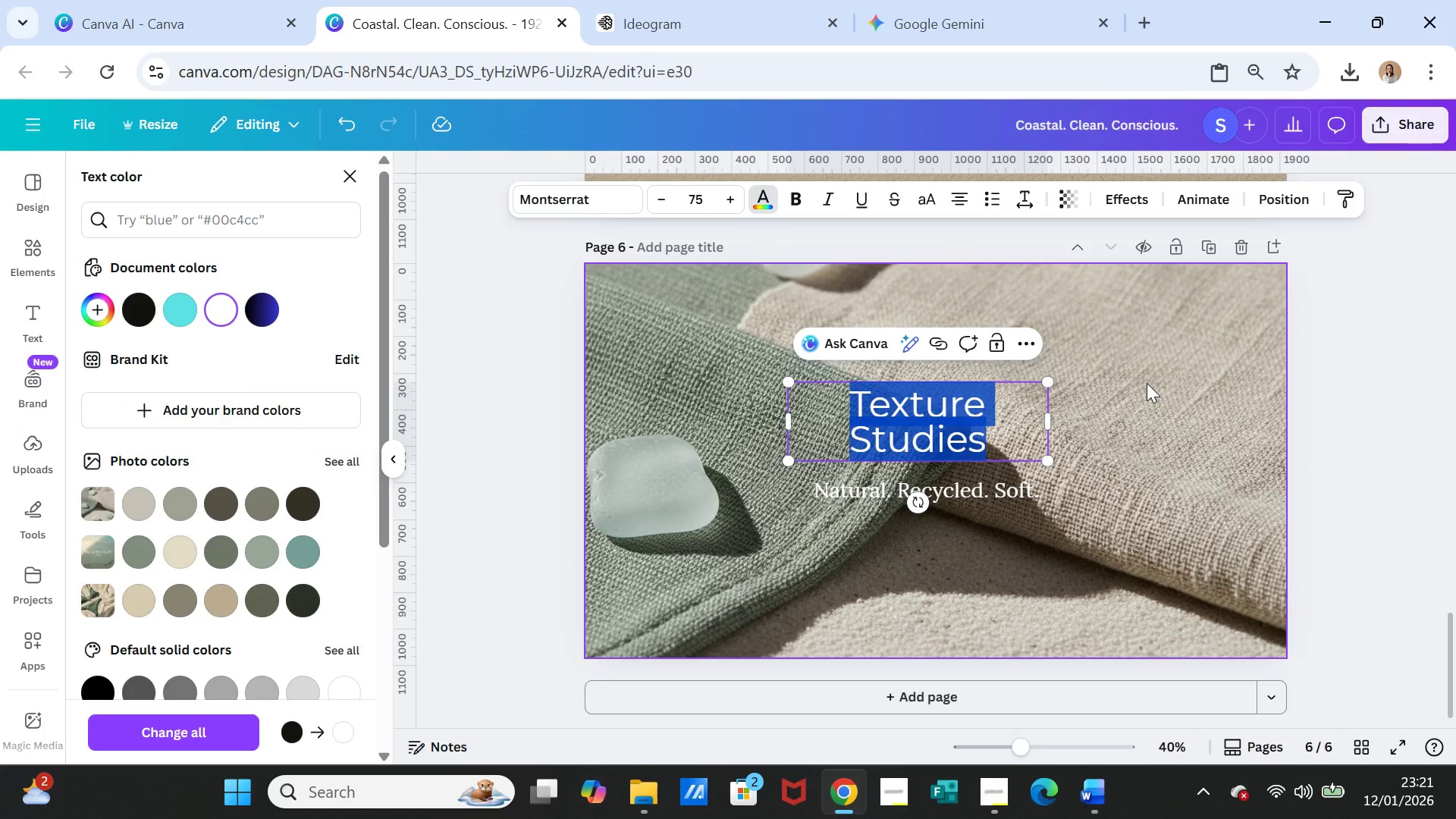 
left_click([1147, 383])
 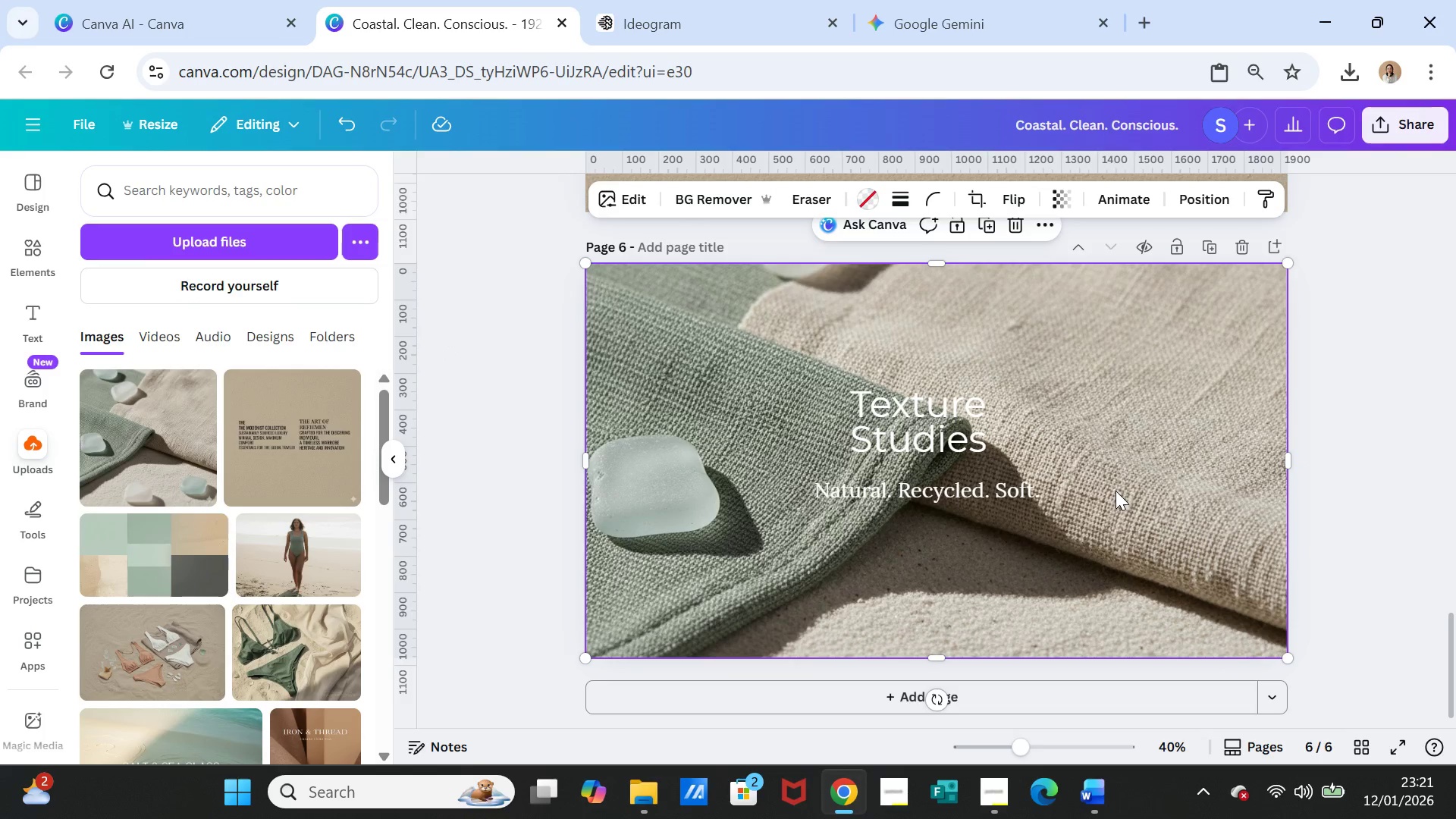 
scroll: coordinate [1146, 484], scroll_direction: up, amount: 3.0
 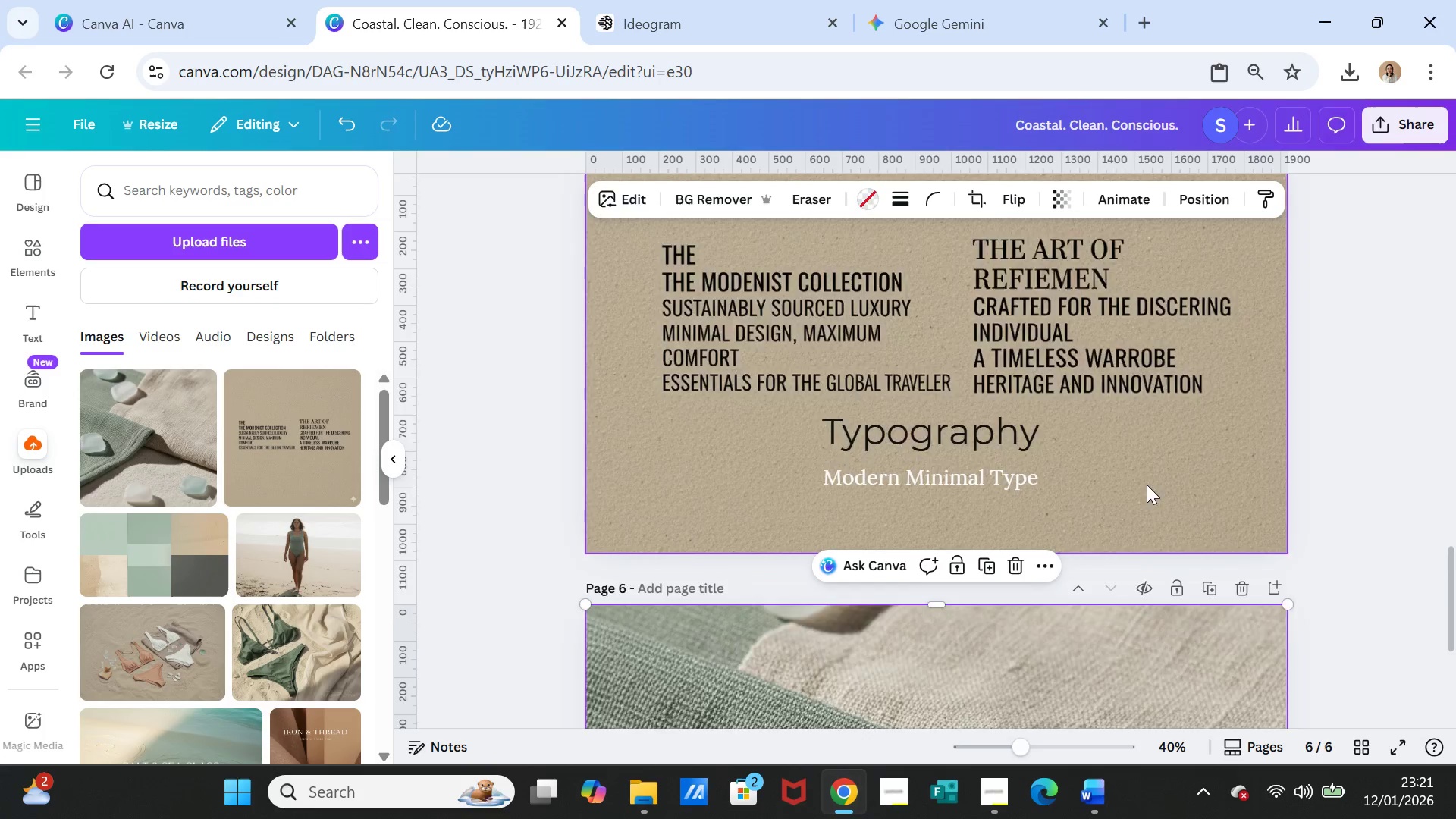 
scroll: coordinate [1147, 485], scroll_direction: down, amount: 4.0
 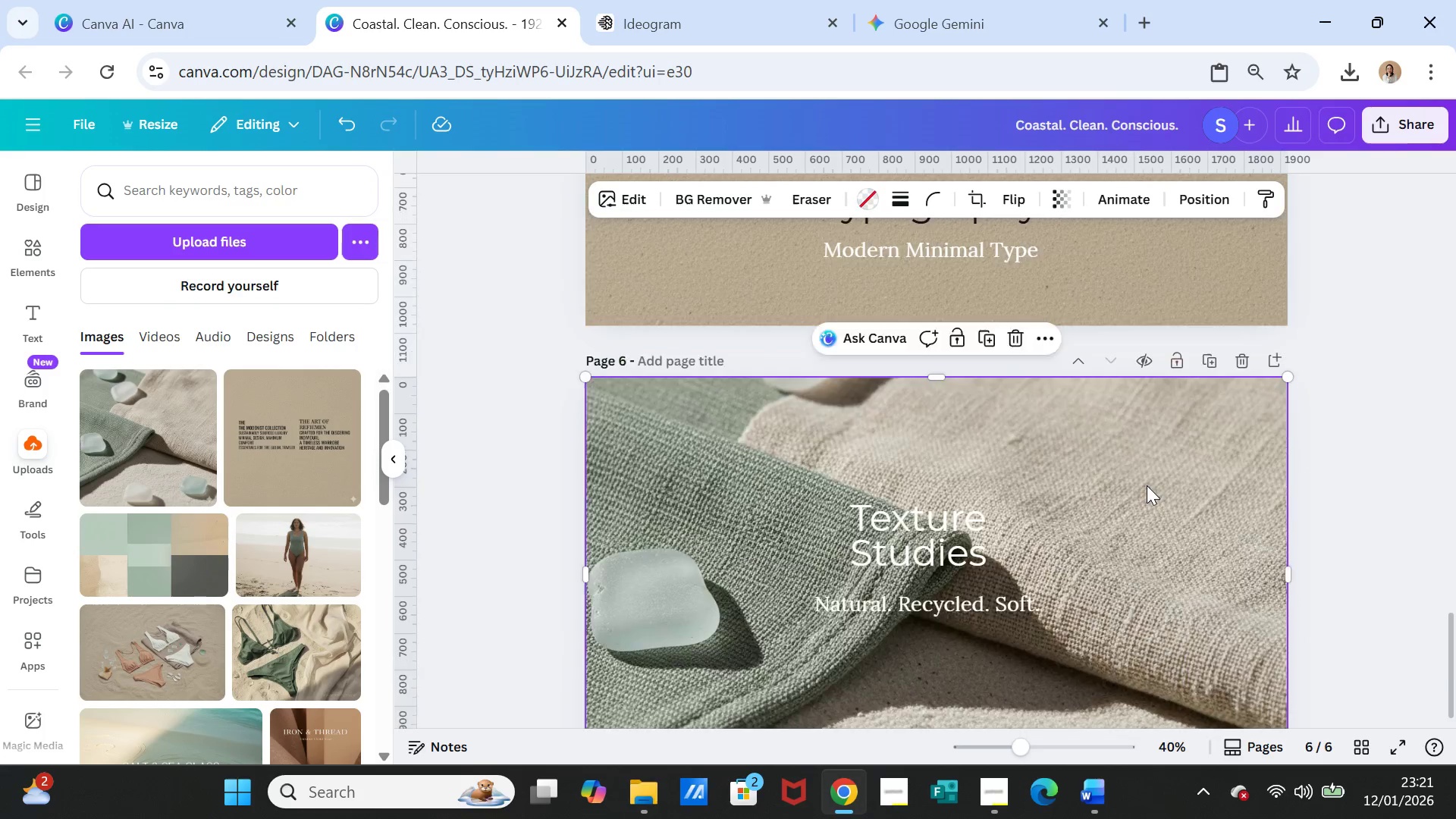 
scroll: coordinate [1147, 485], scroll_direction: up, amount: 1.0
 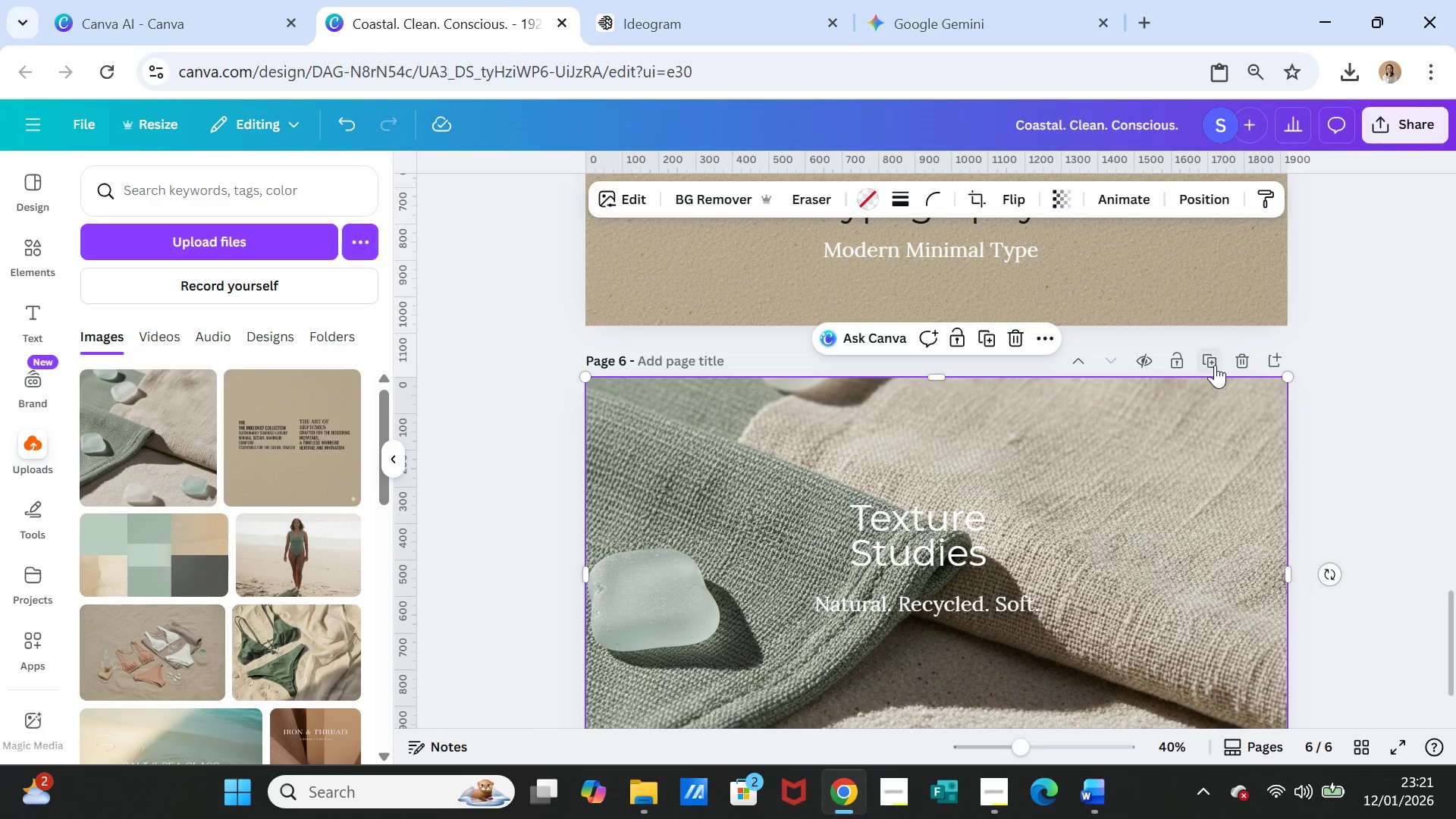 
left_click([1214, 364])
 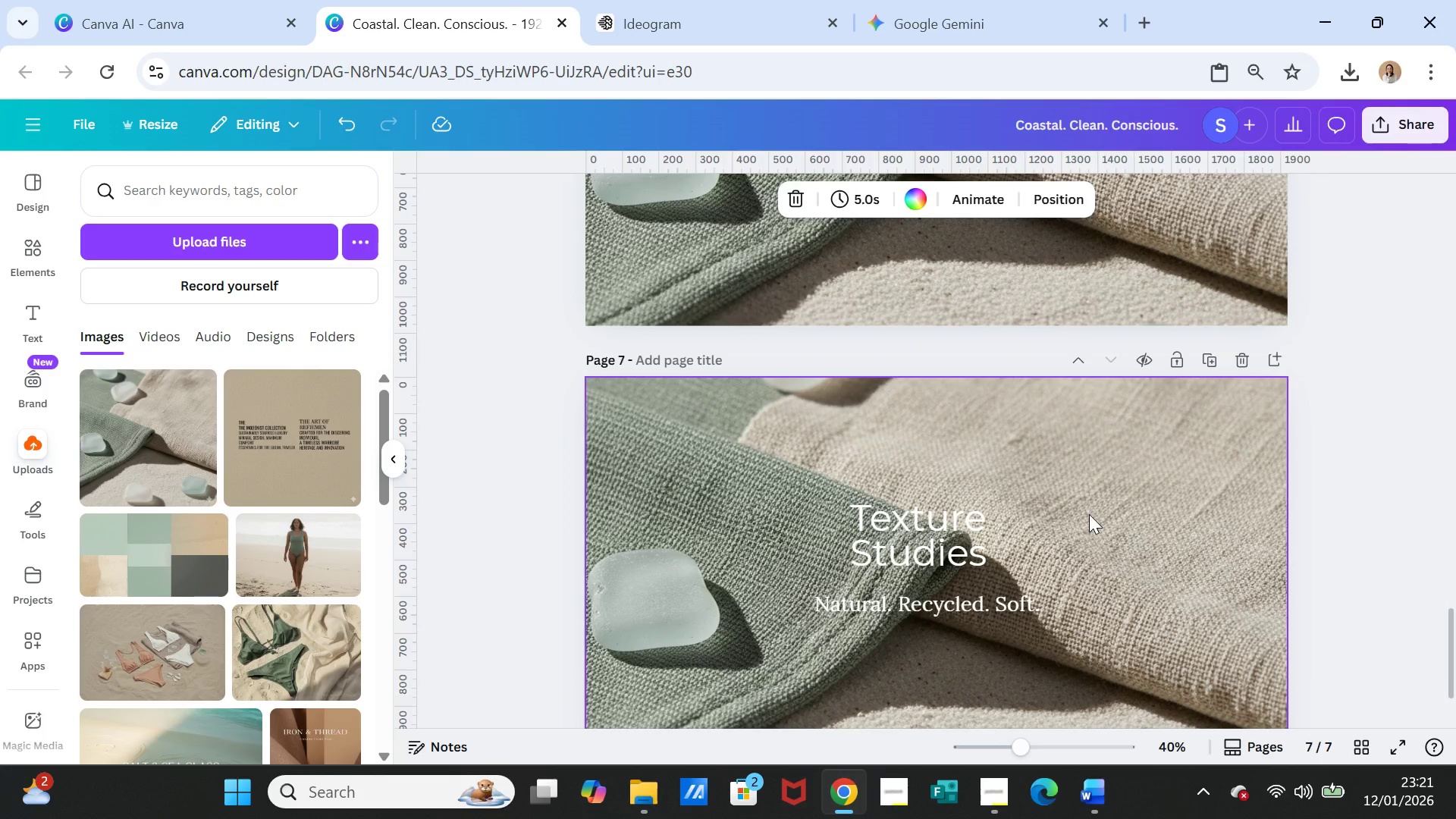 
wait(7.73)
 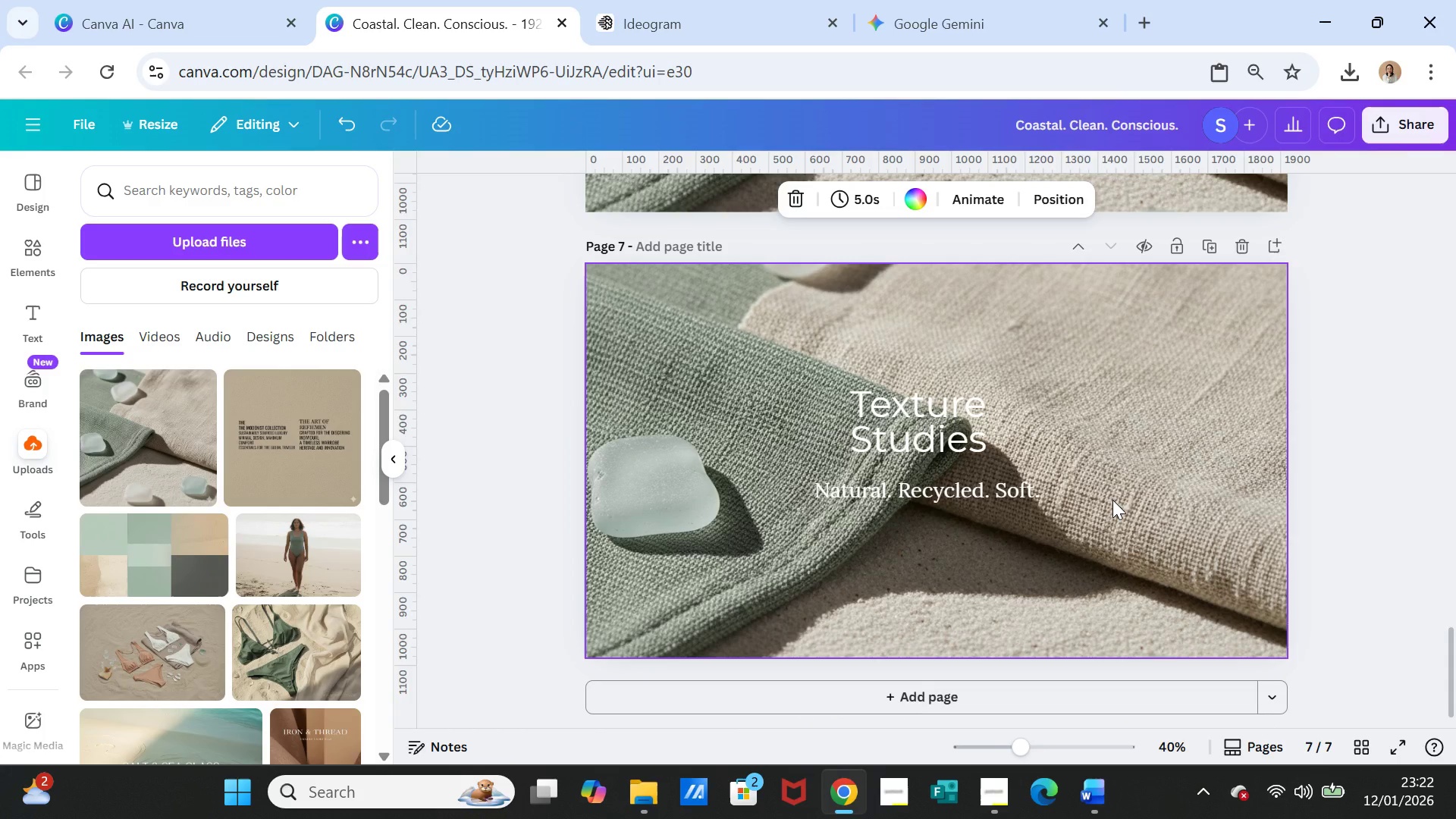 
left_click([1112, 500])
 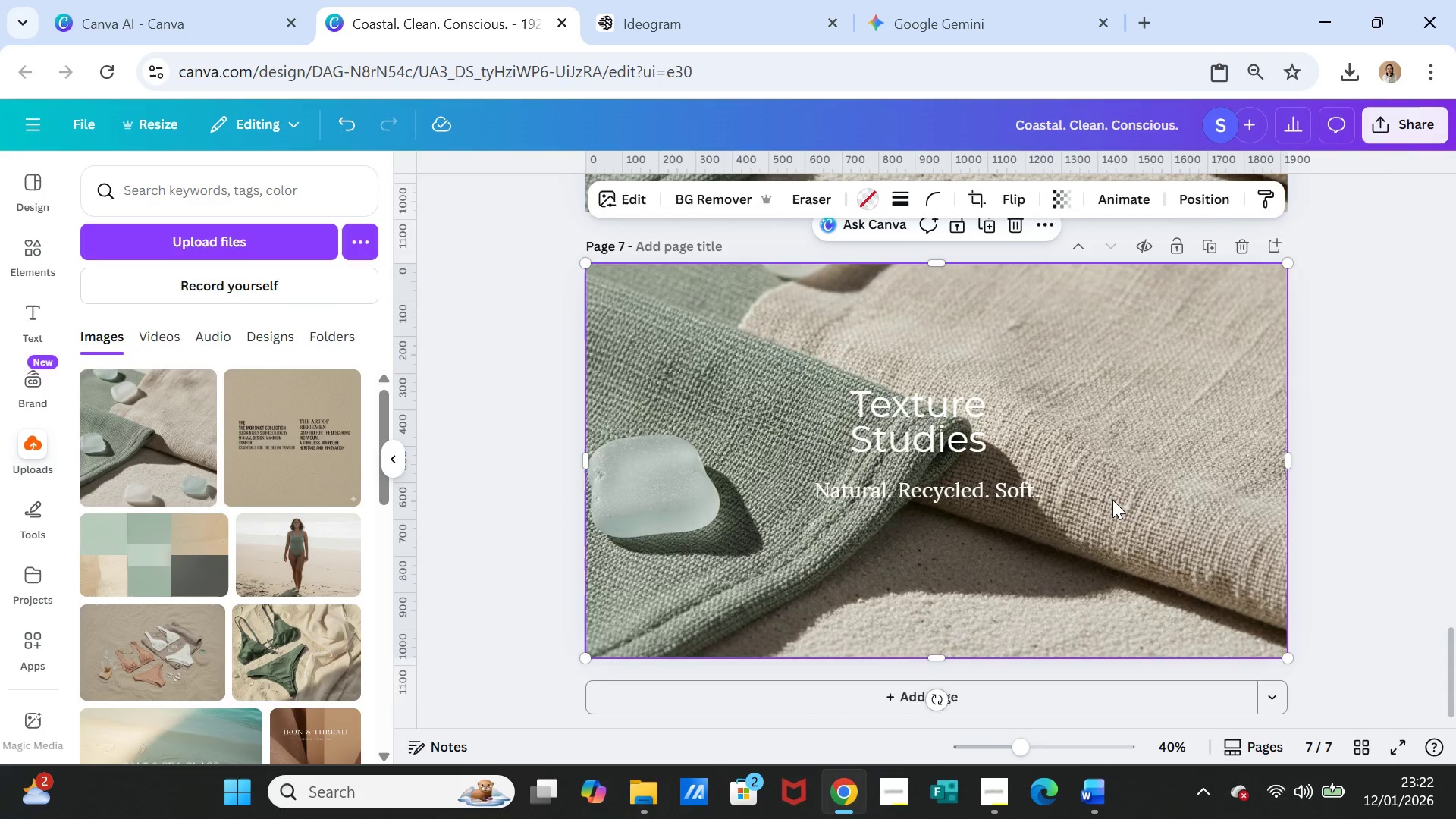 
scroll: coordinate [1094, 526], scroll_direction: down, amount: 1.0
 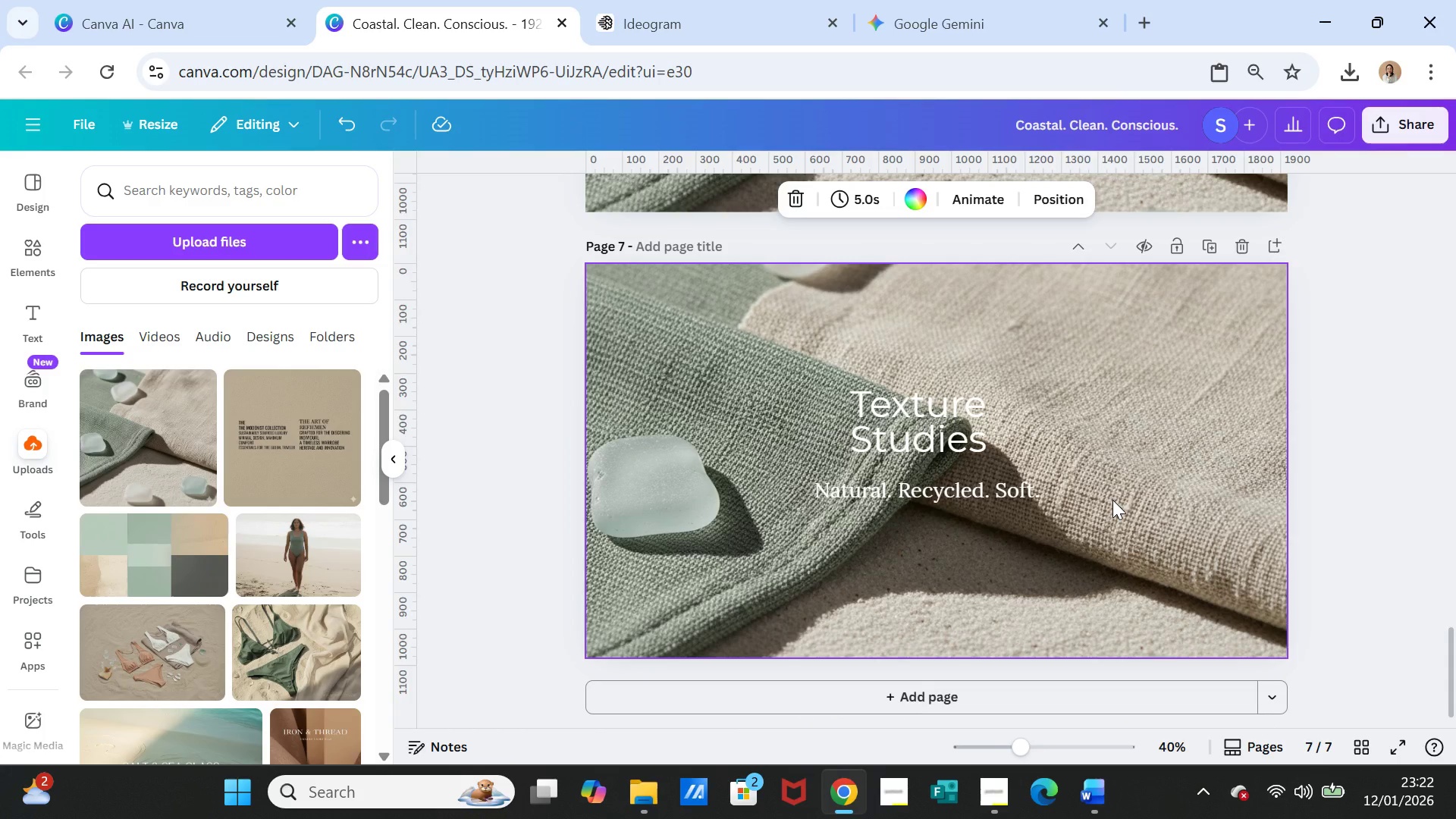 
key(Delete)
 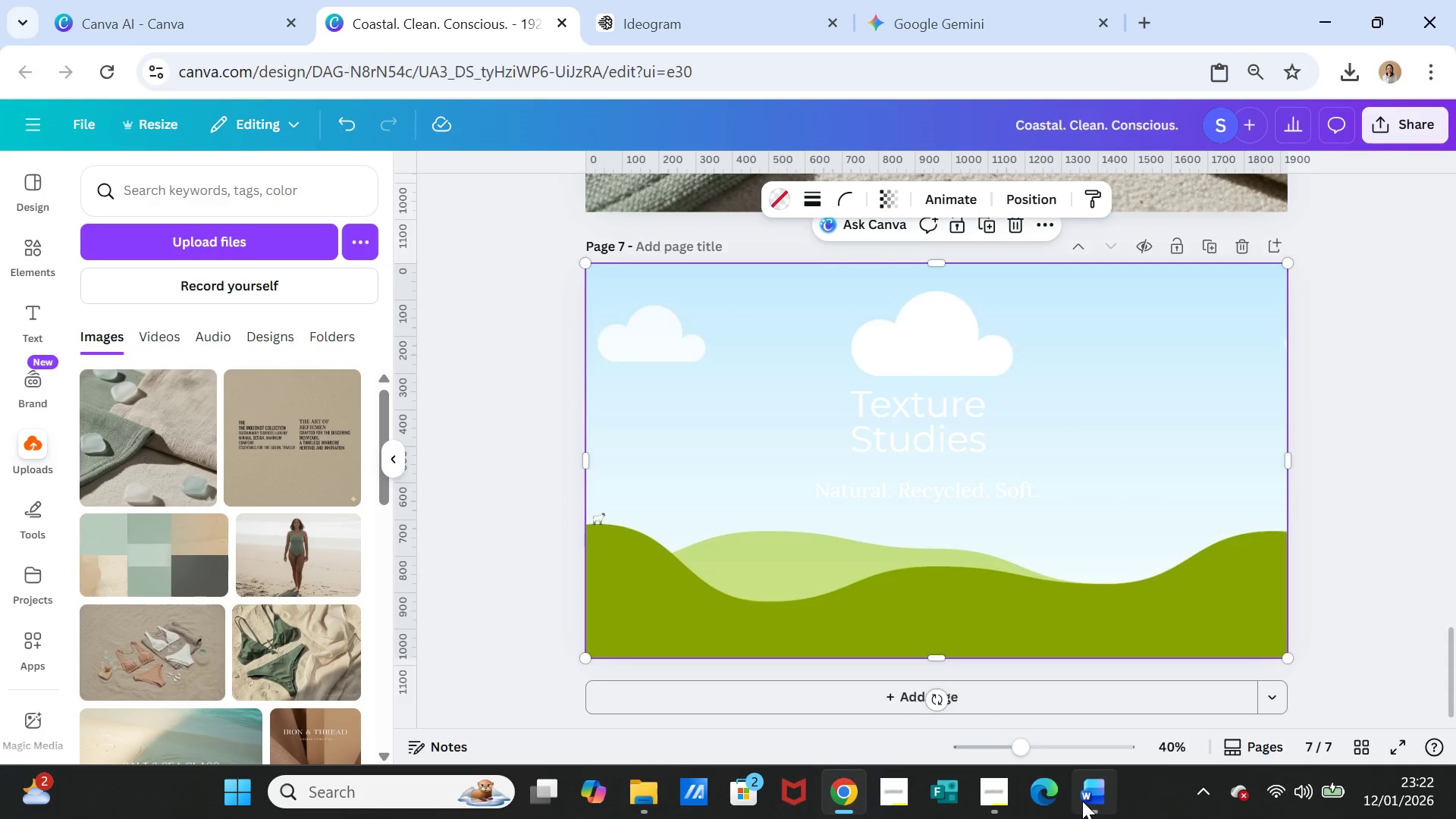 
left_click([1082, 801])
 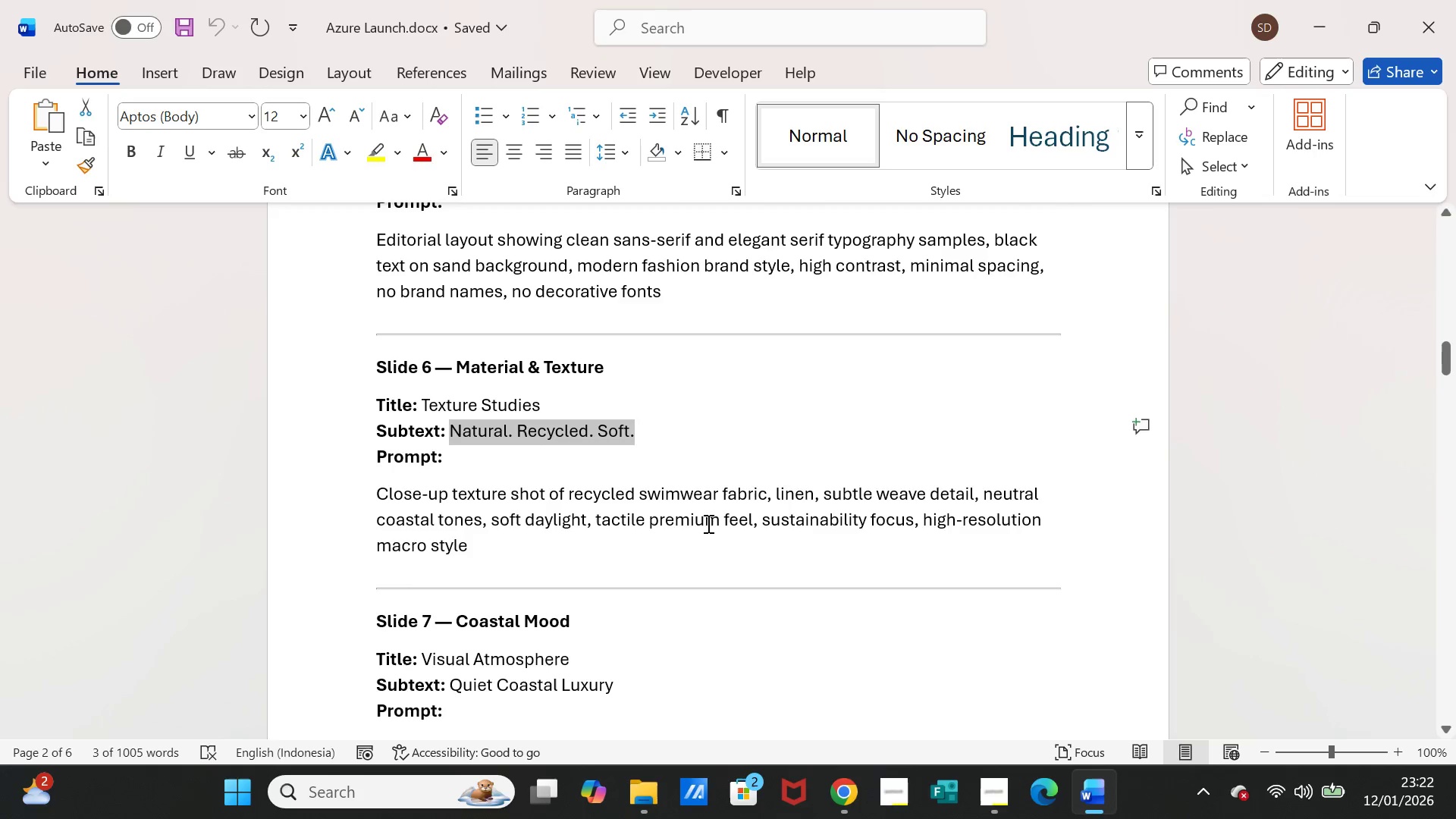 
scroll: coordinate [700, 524], scroll_direction: down, amount: 5.0
 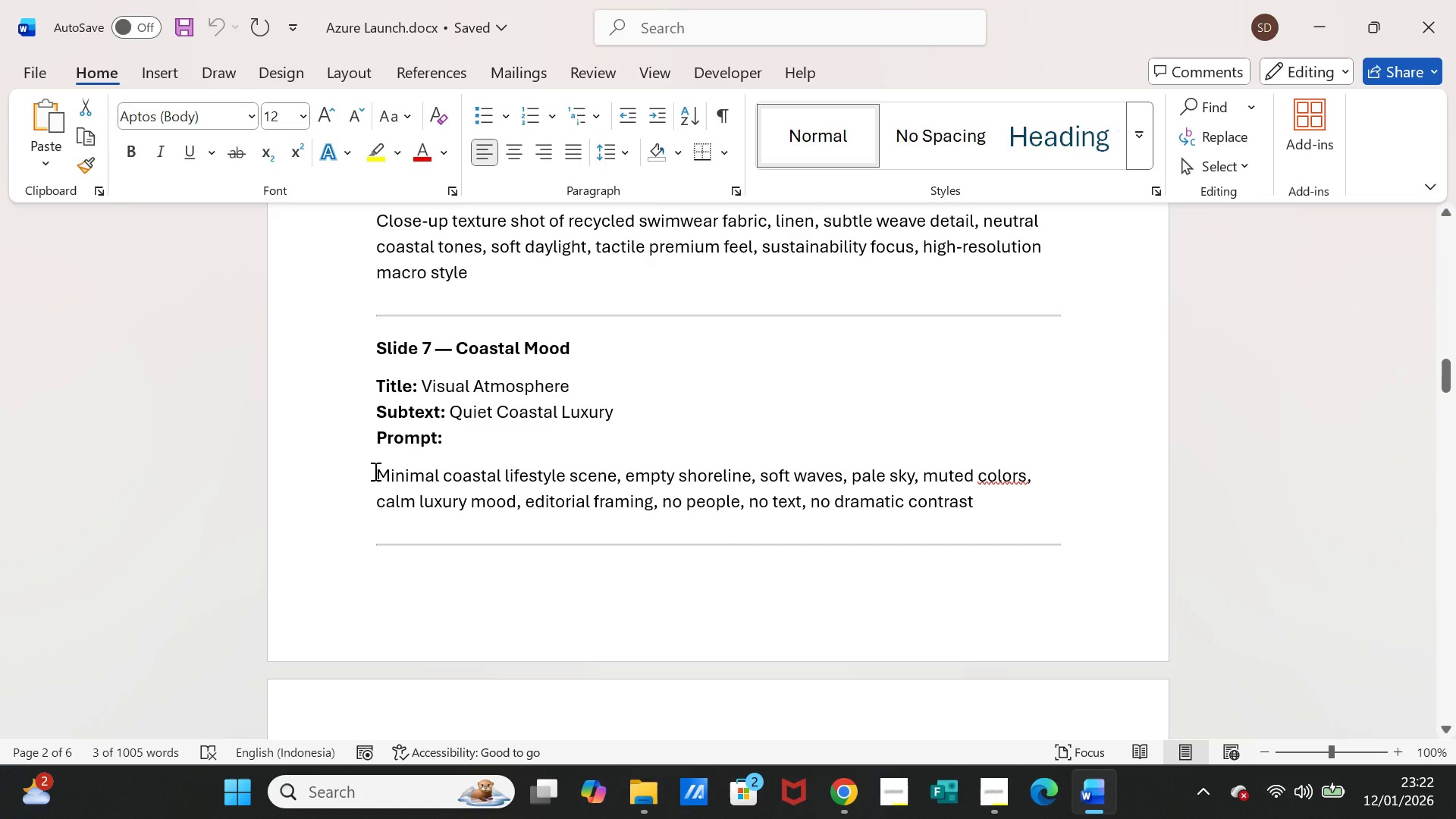 
left_click_drag(start_coordinate=[374, 470], to_coordinate=[936, 502])
 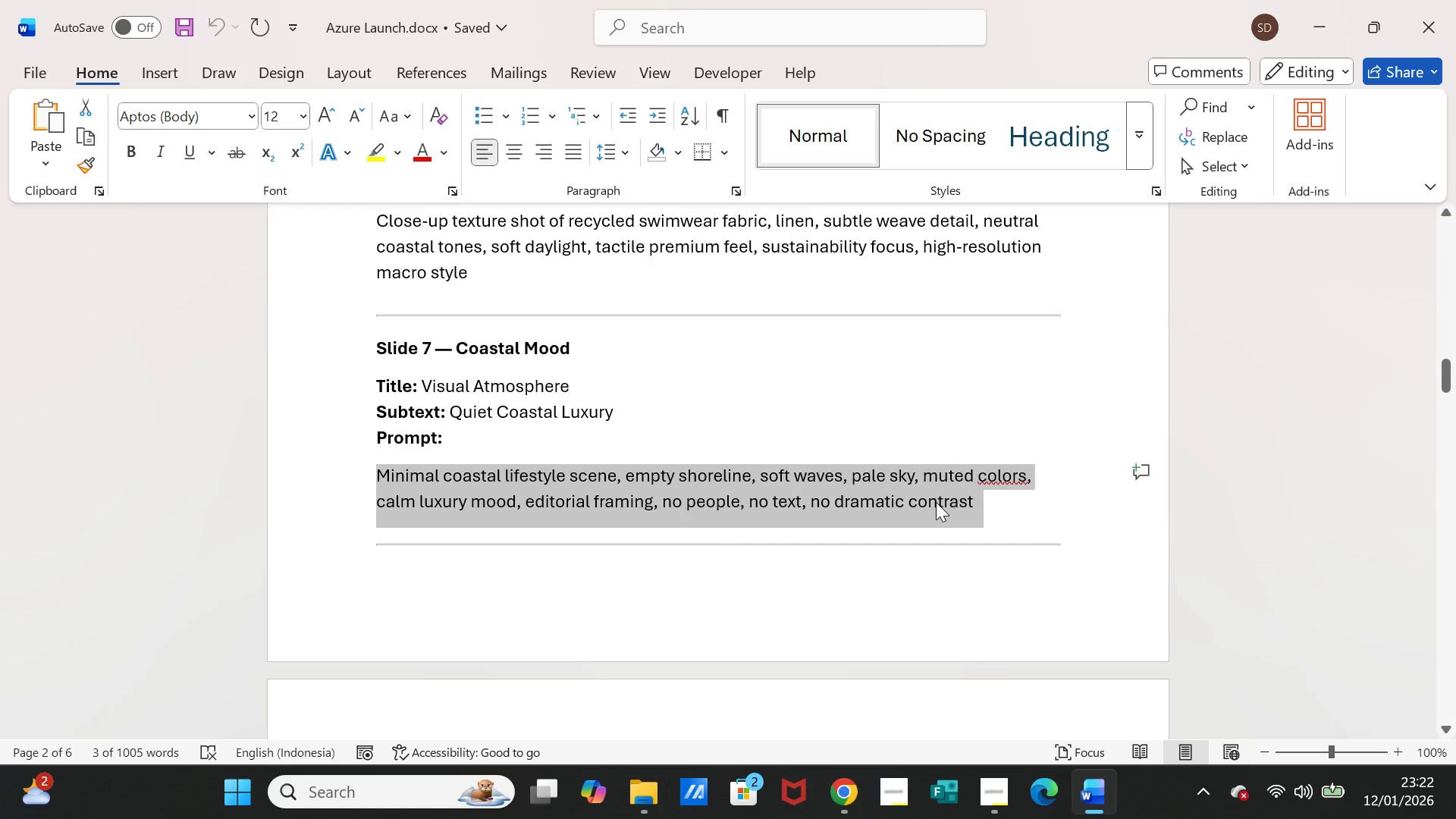 
key(Control+C)
 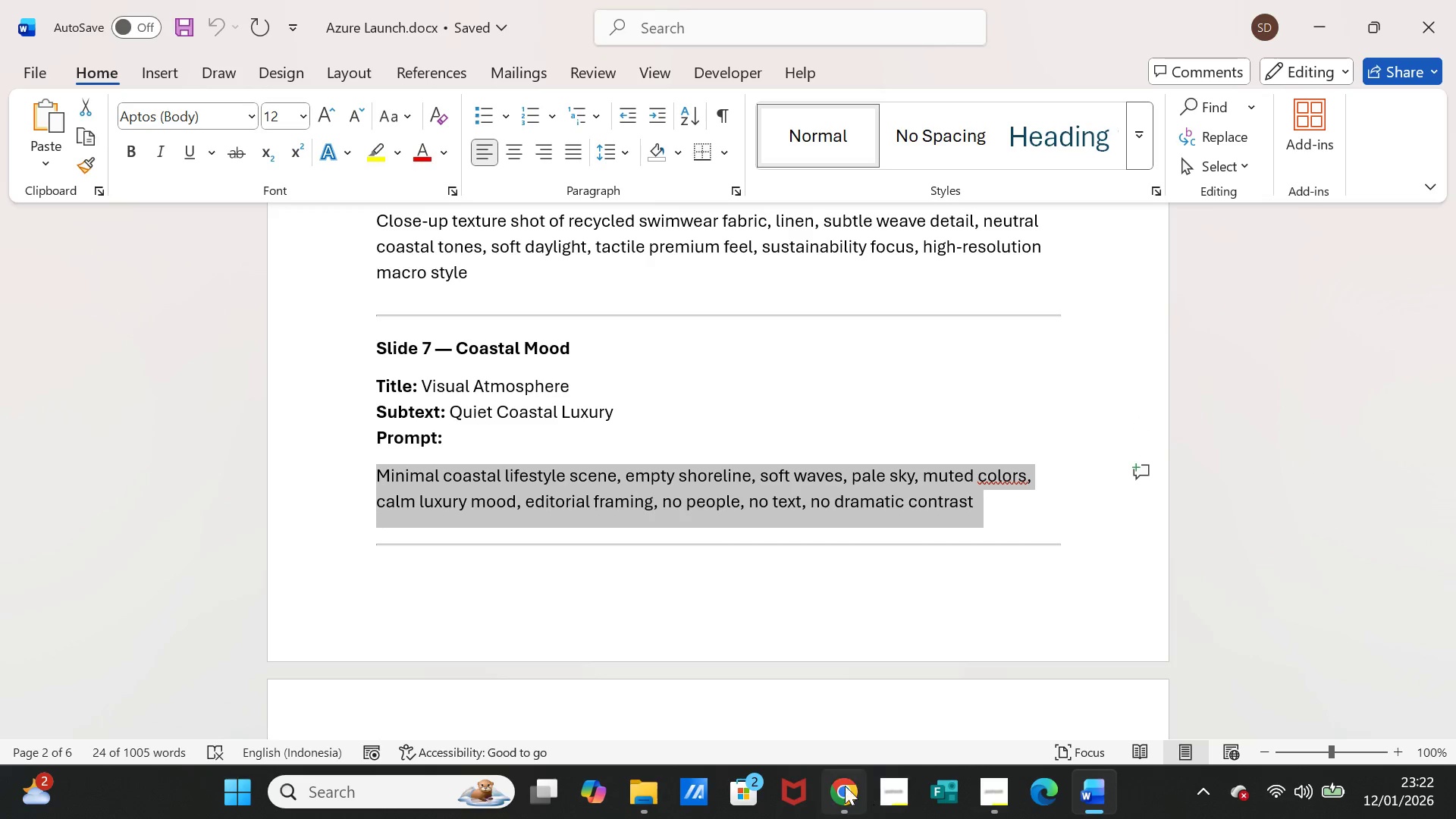 
left_click([839, 786])
 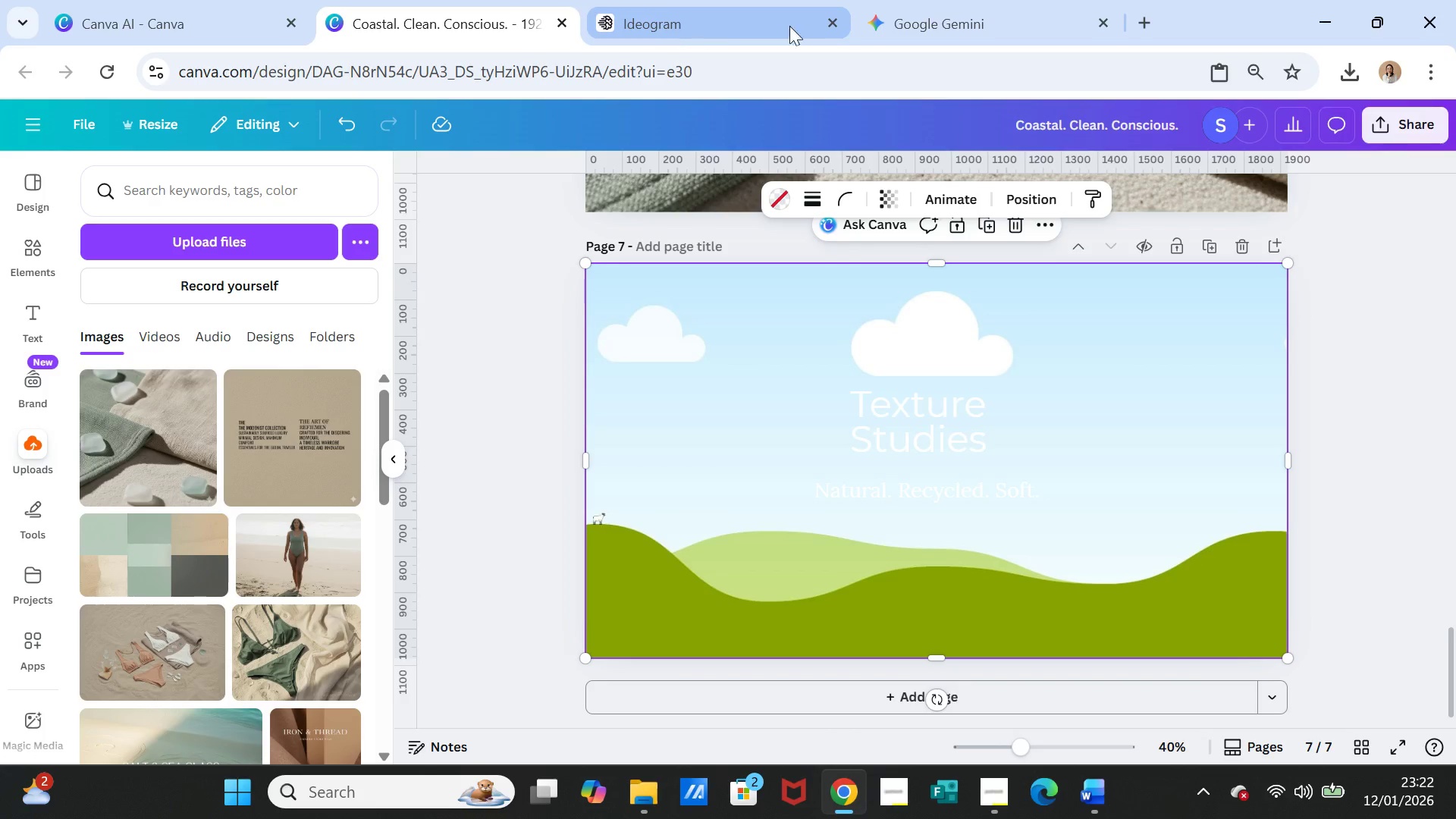 
left_click([953, 26])
 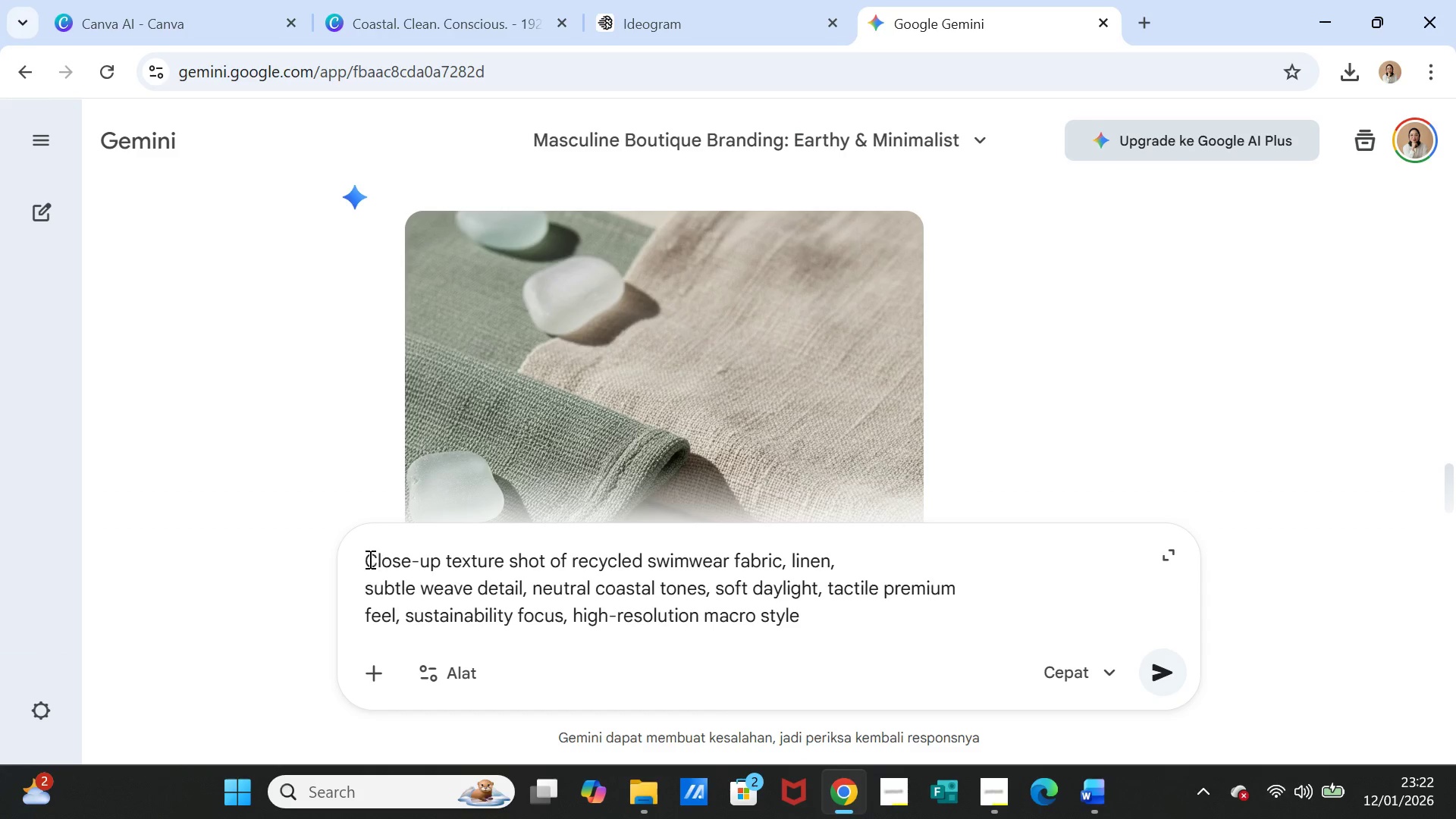 
left_click([359, 559])
 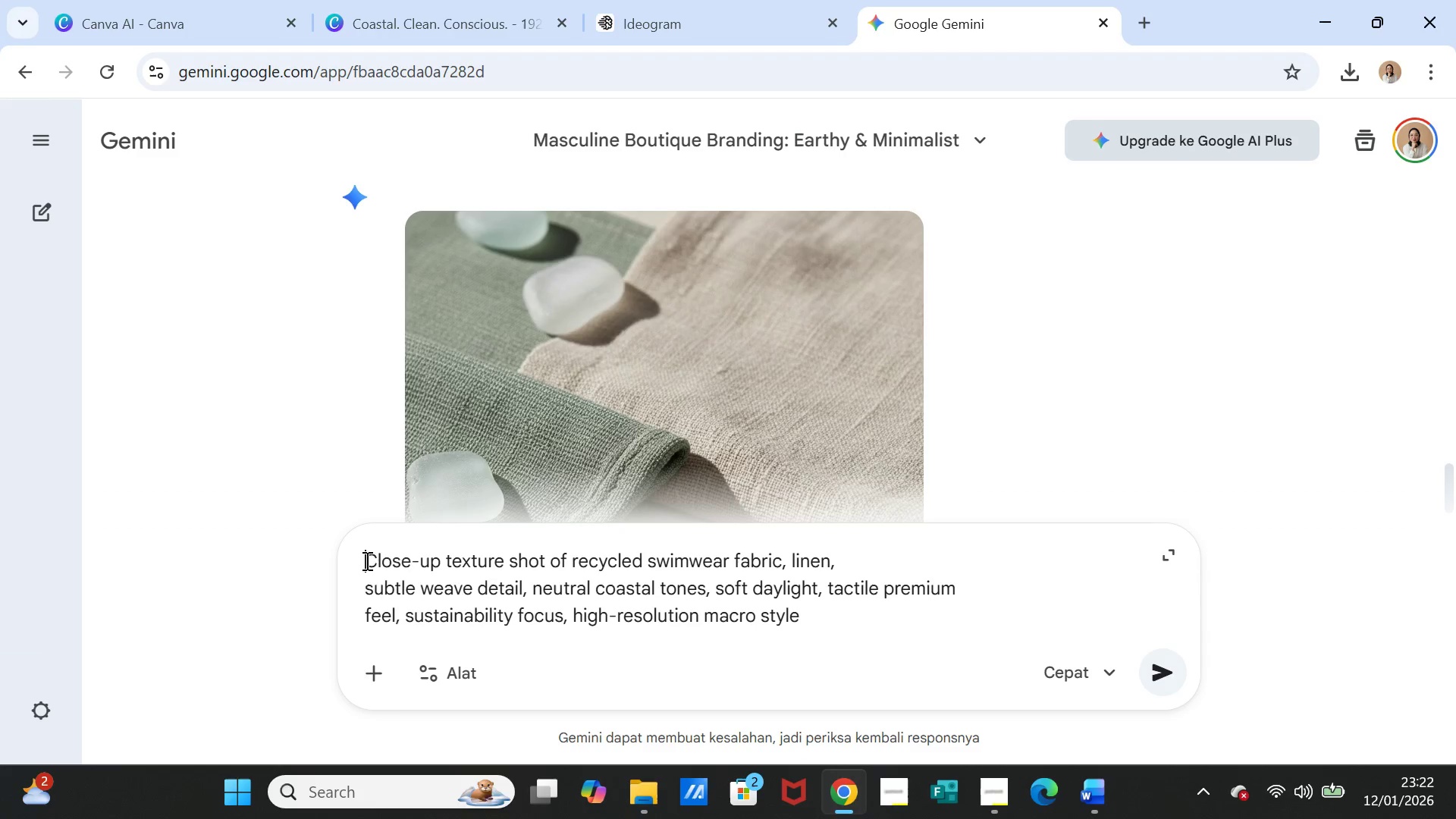 
double_click([366, 560])
 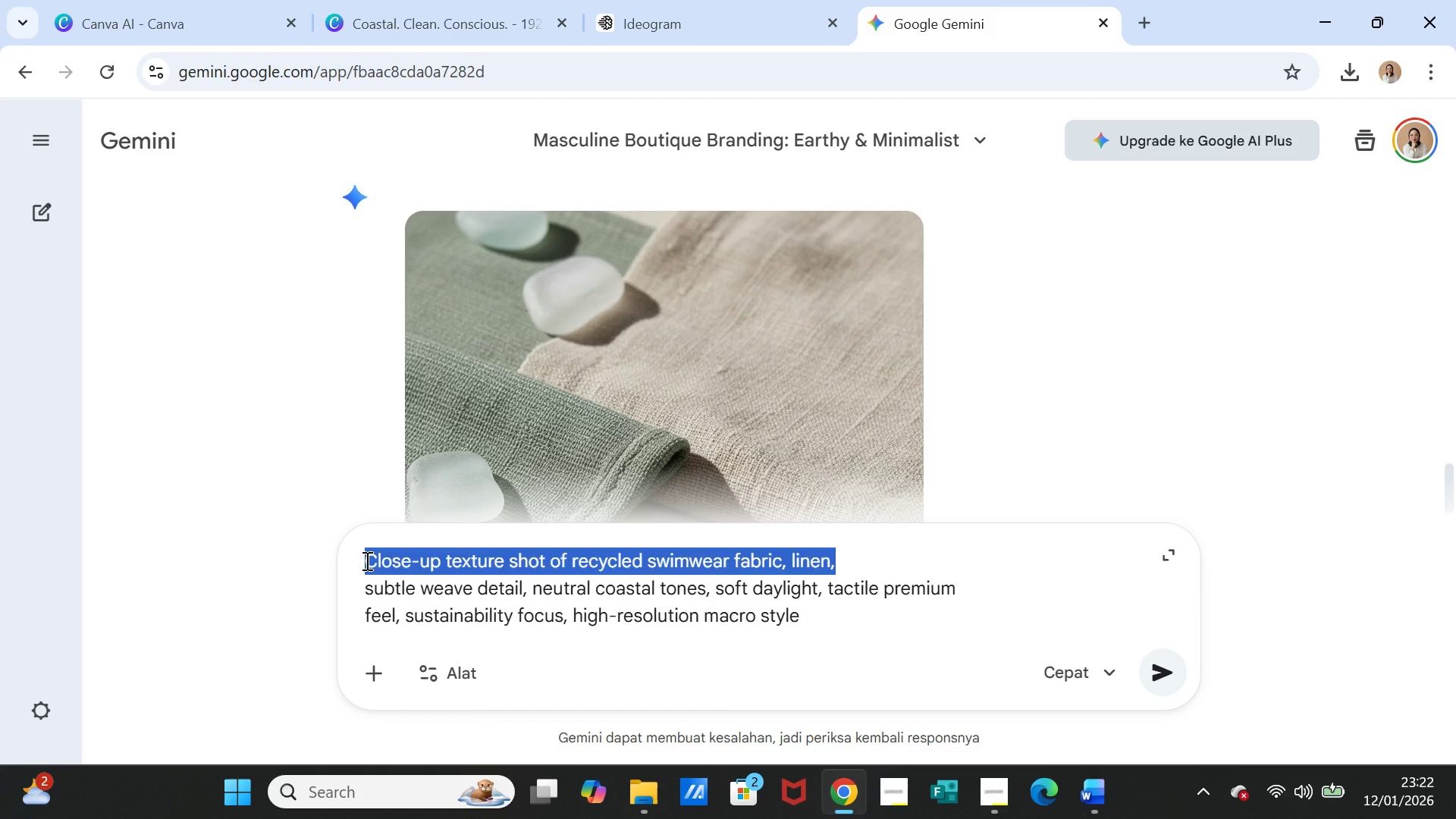 
triple_click([366, 560])
 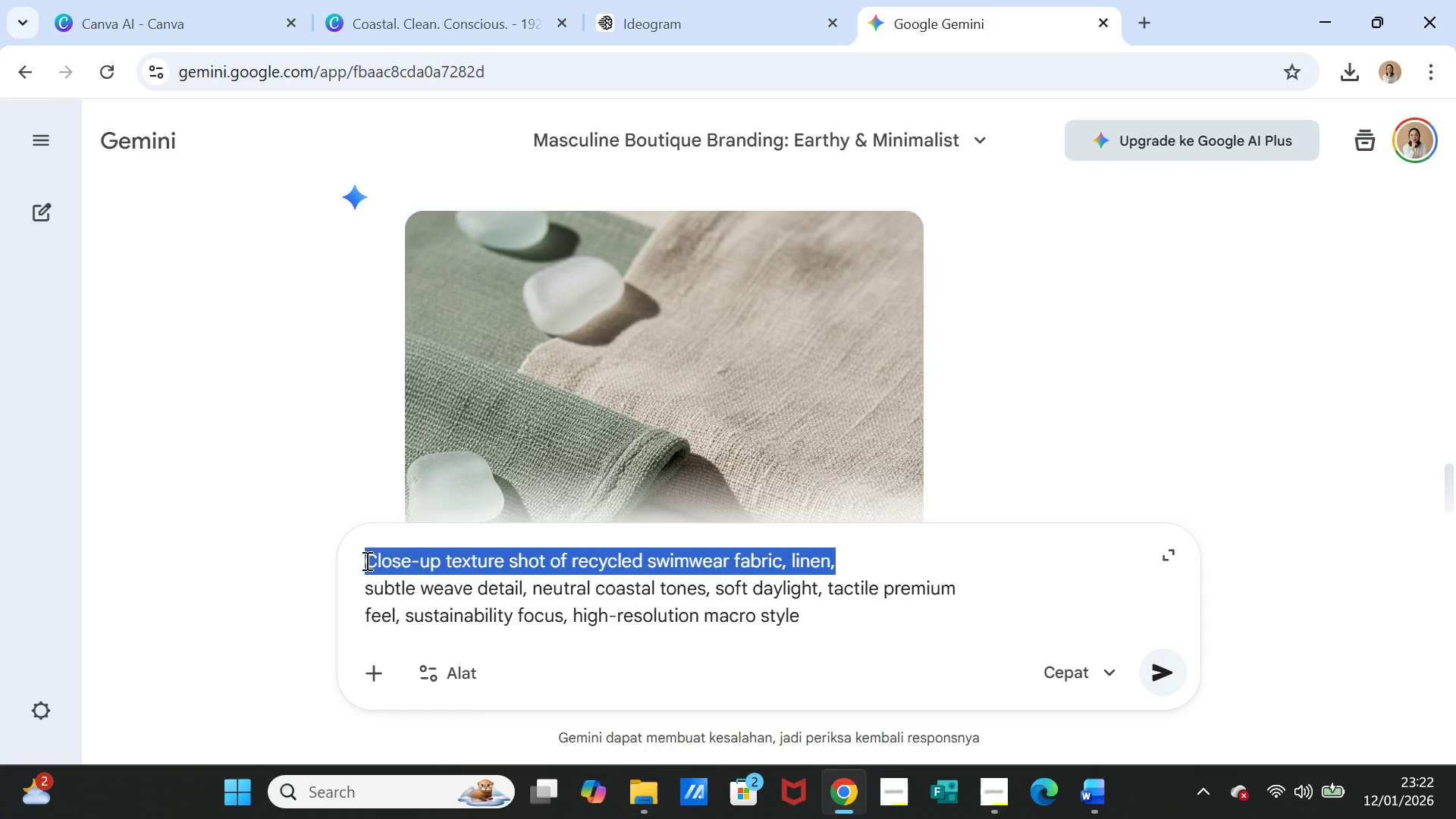 
key(Shift+ArrowDown)
 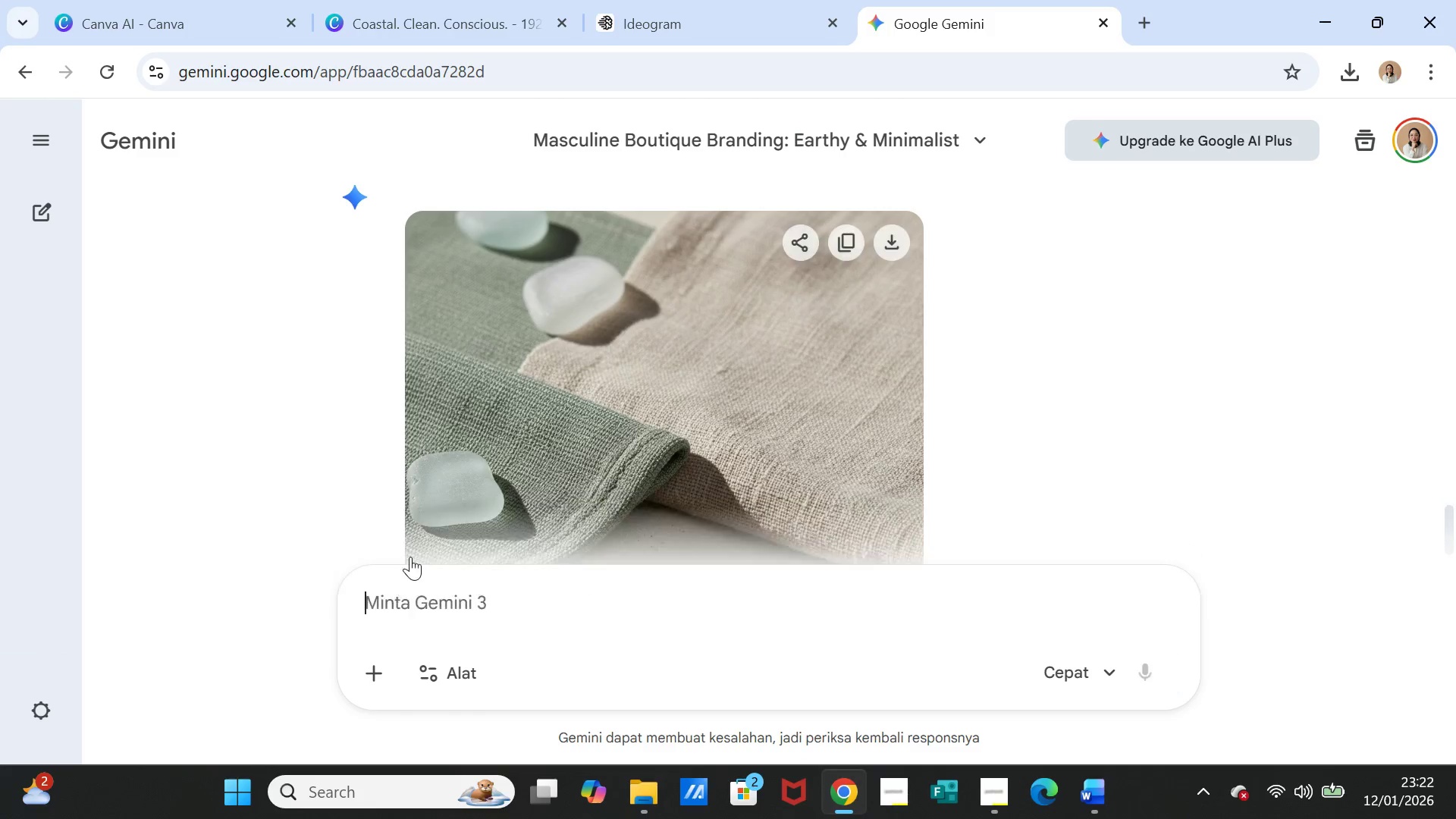 
key(Shift+ArrowDown)
 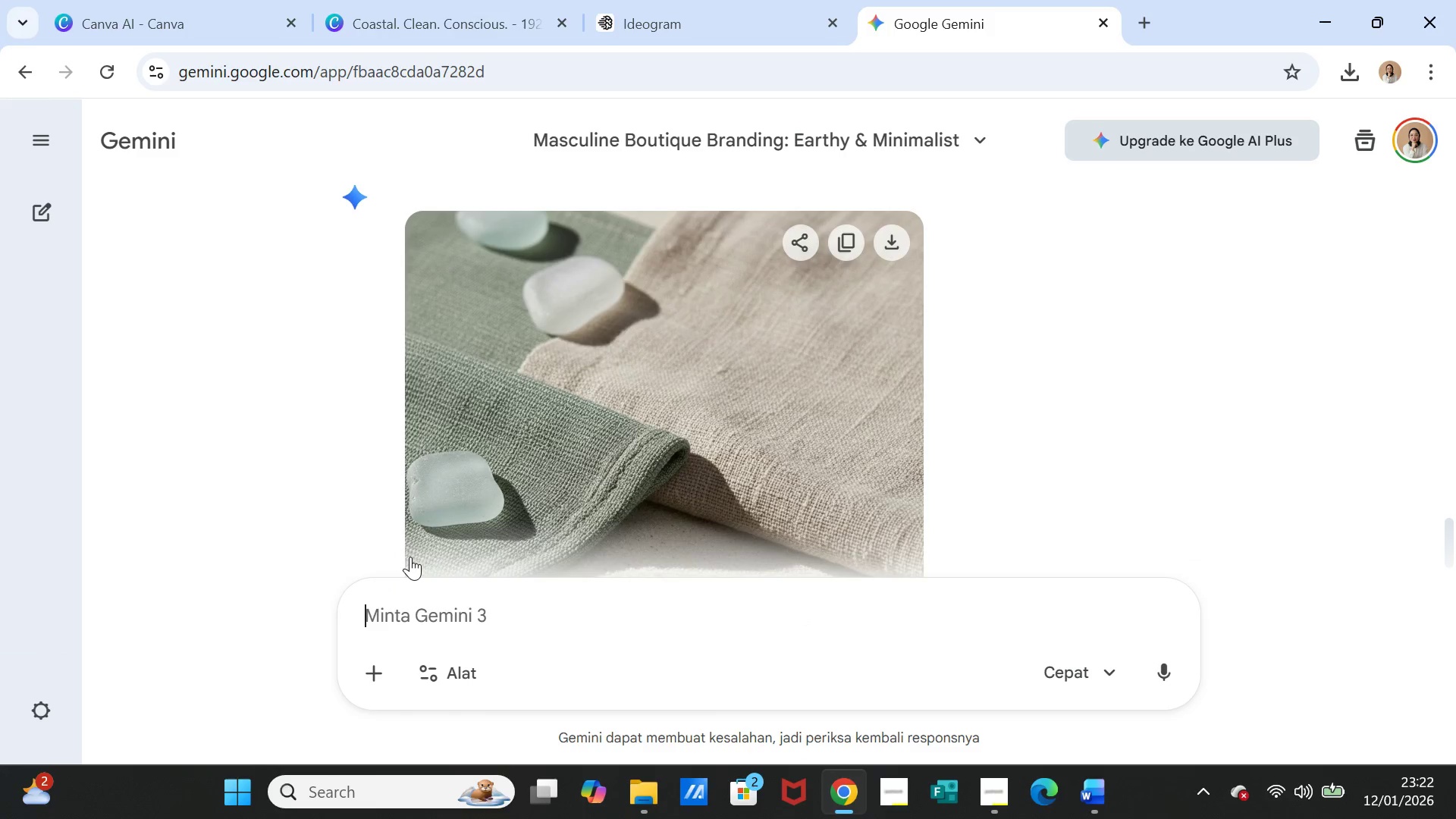 
key(Shift+ArrowDown)
 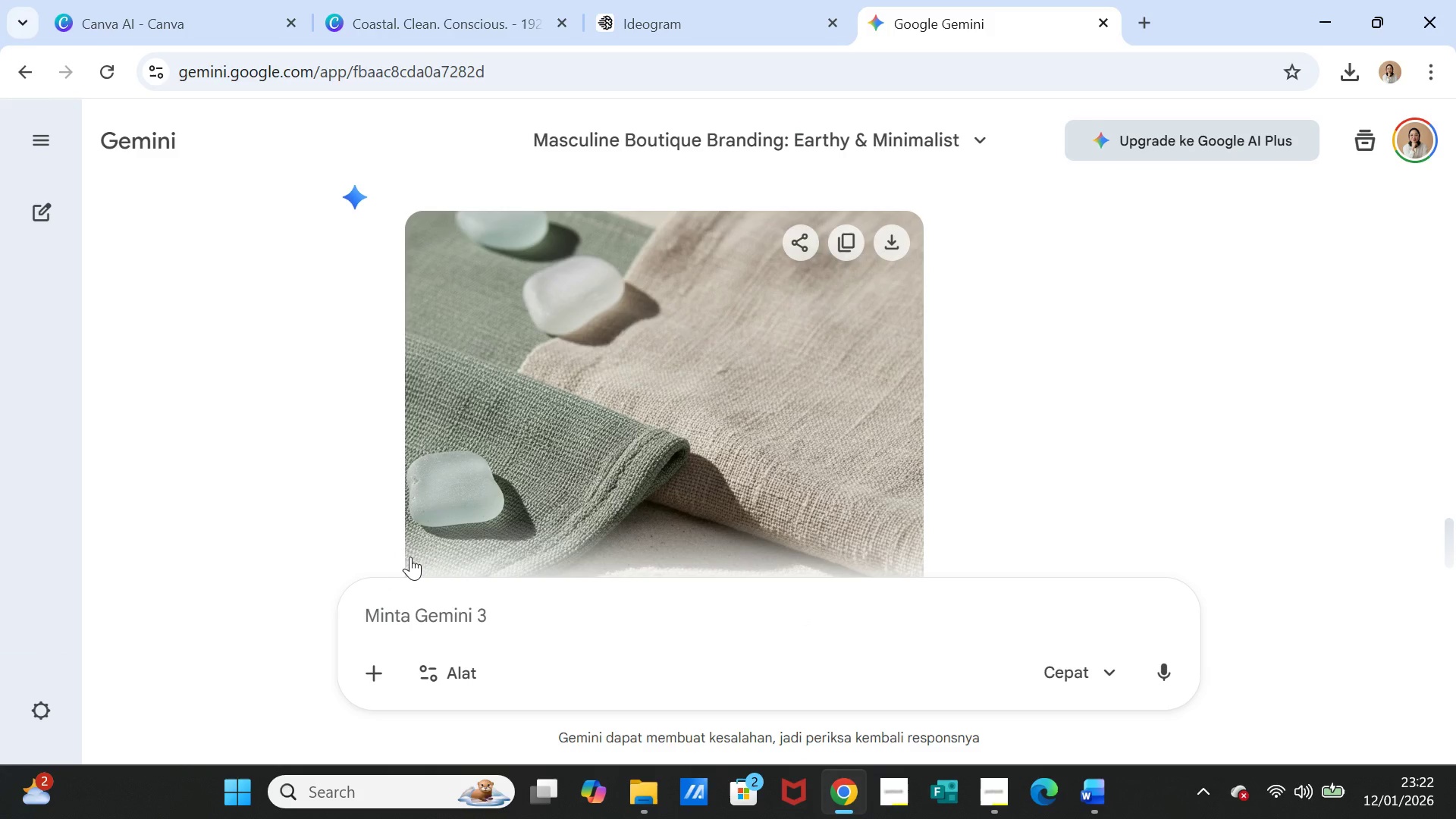 
key(Shift+ArrowDown)
 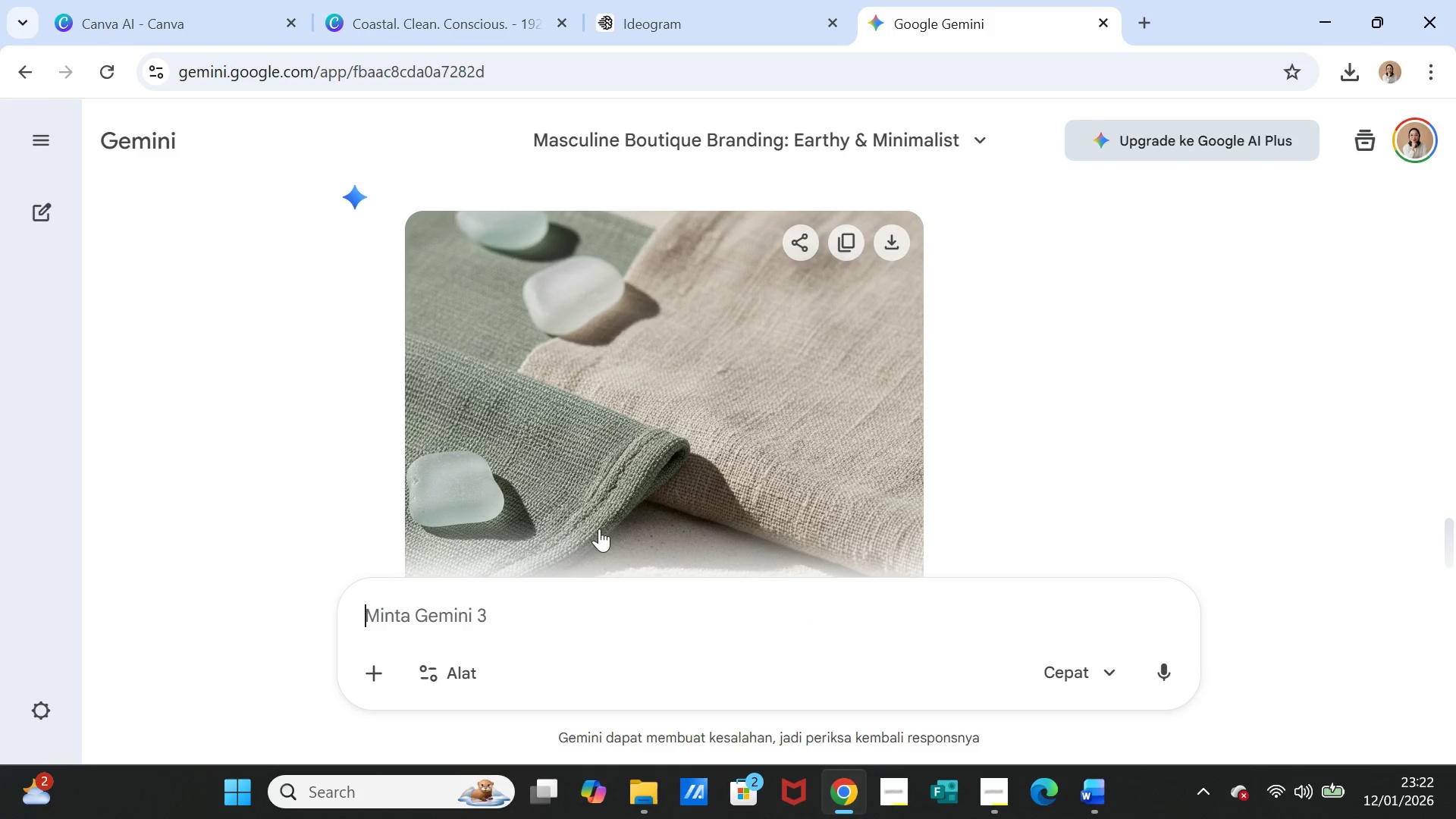 
scroll: coordinate [600, 529], scroll_direction: down, amount: 3.0
 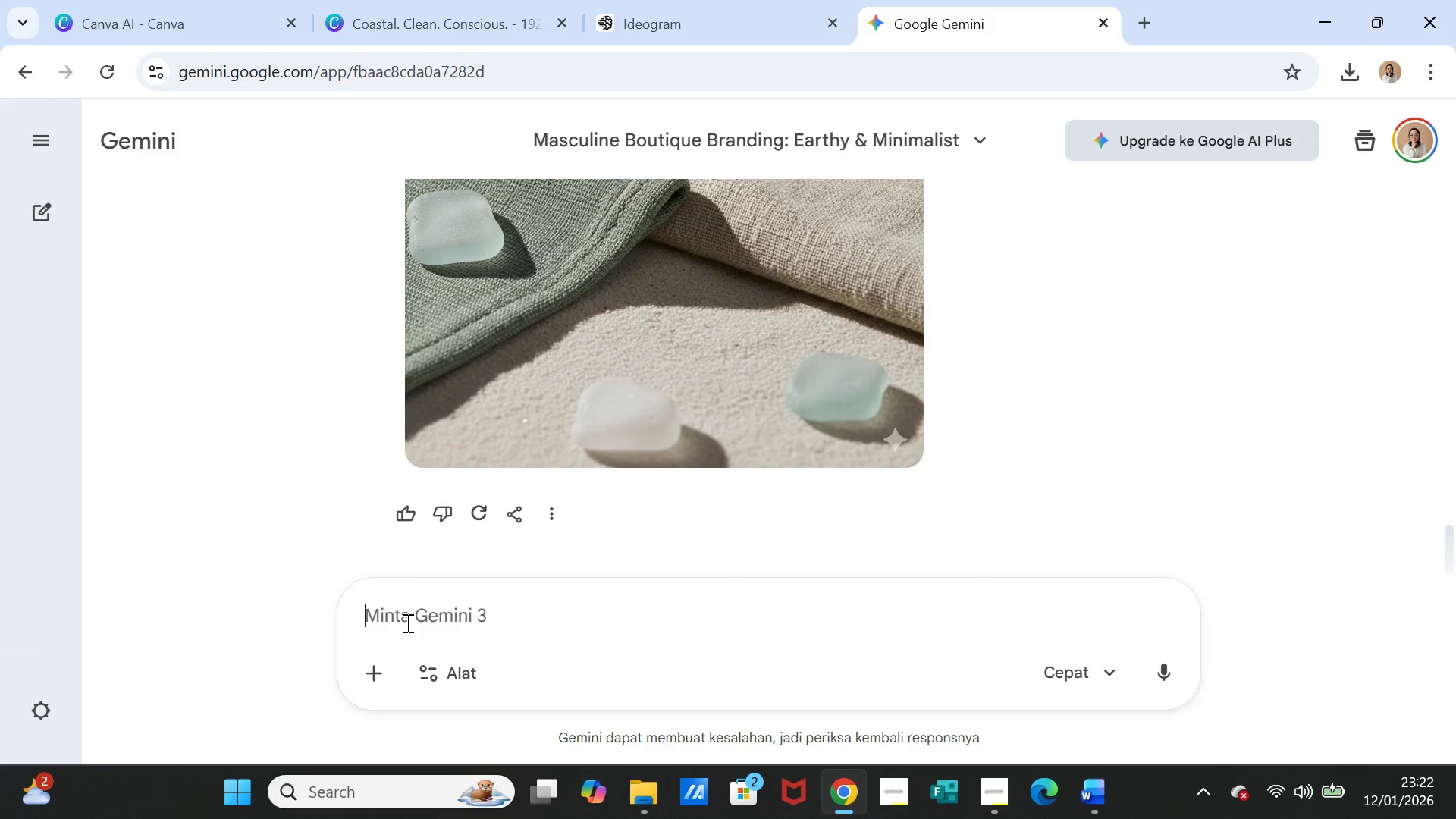 
left_click([406, 628])
 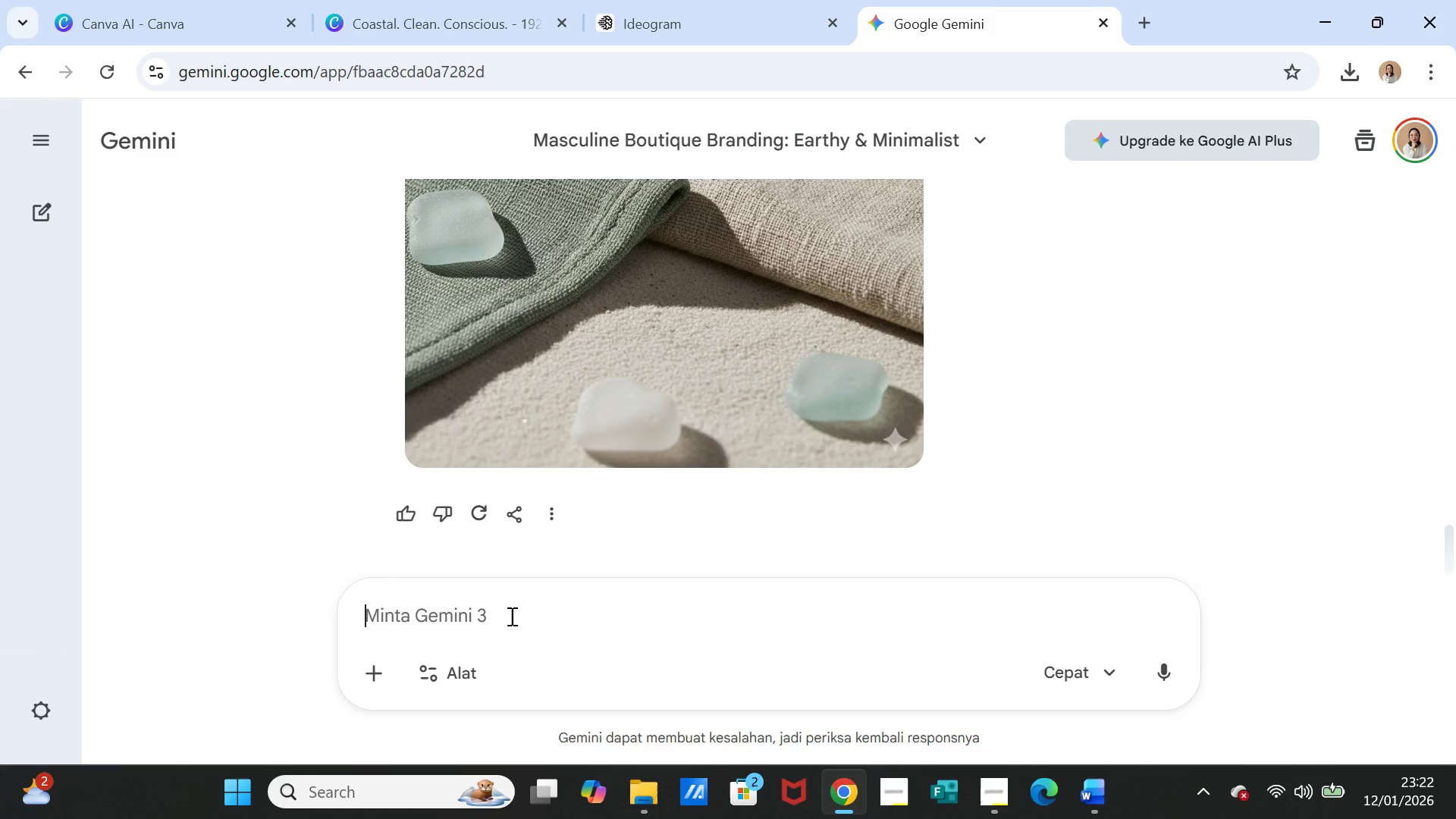 
key(Control+V)
 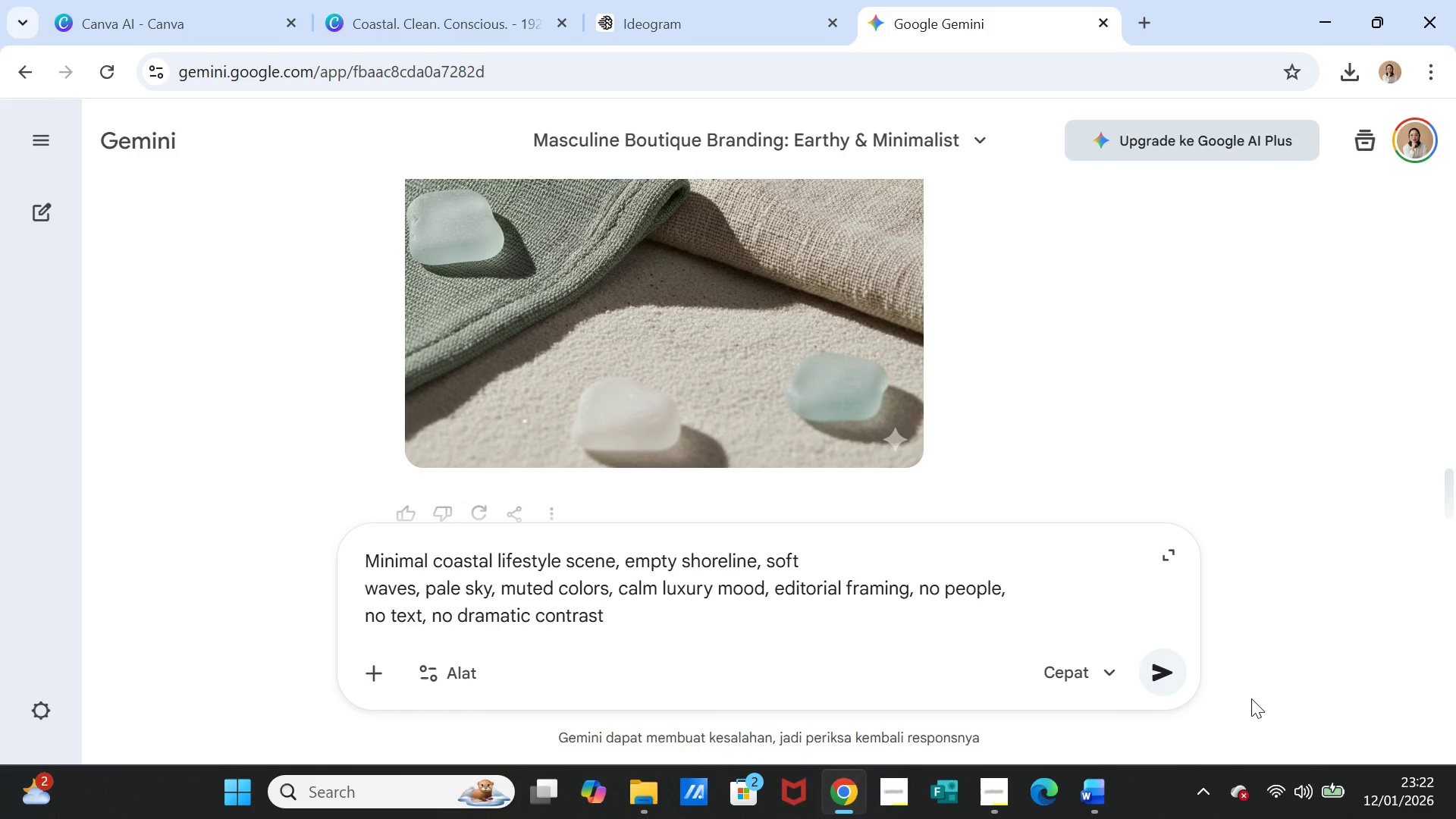 
left_click([1169, 670])
 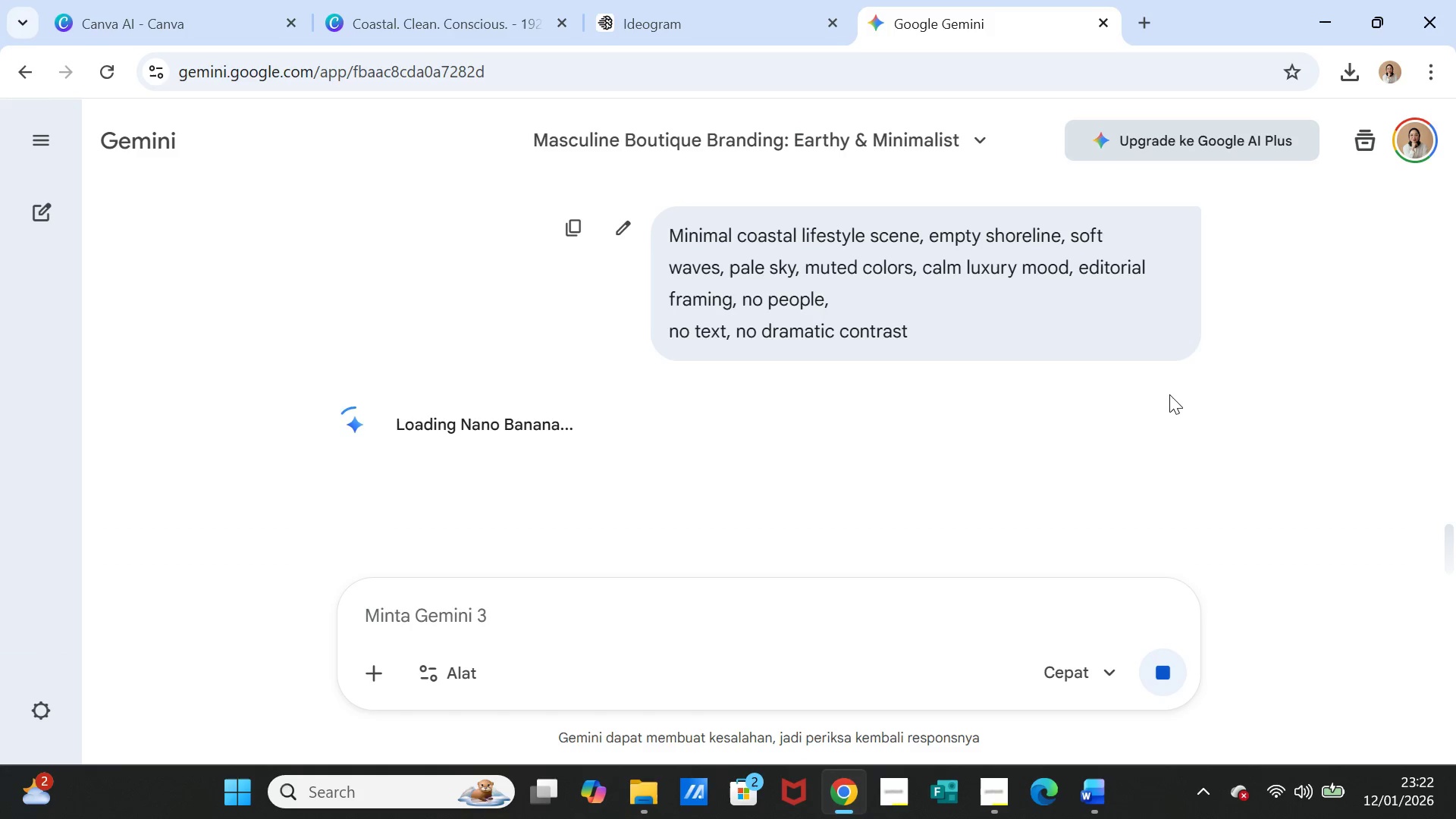 
wait(17.47)
 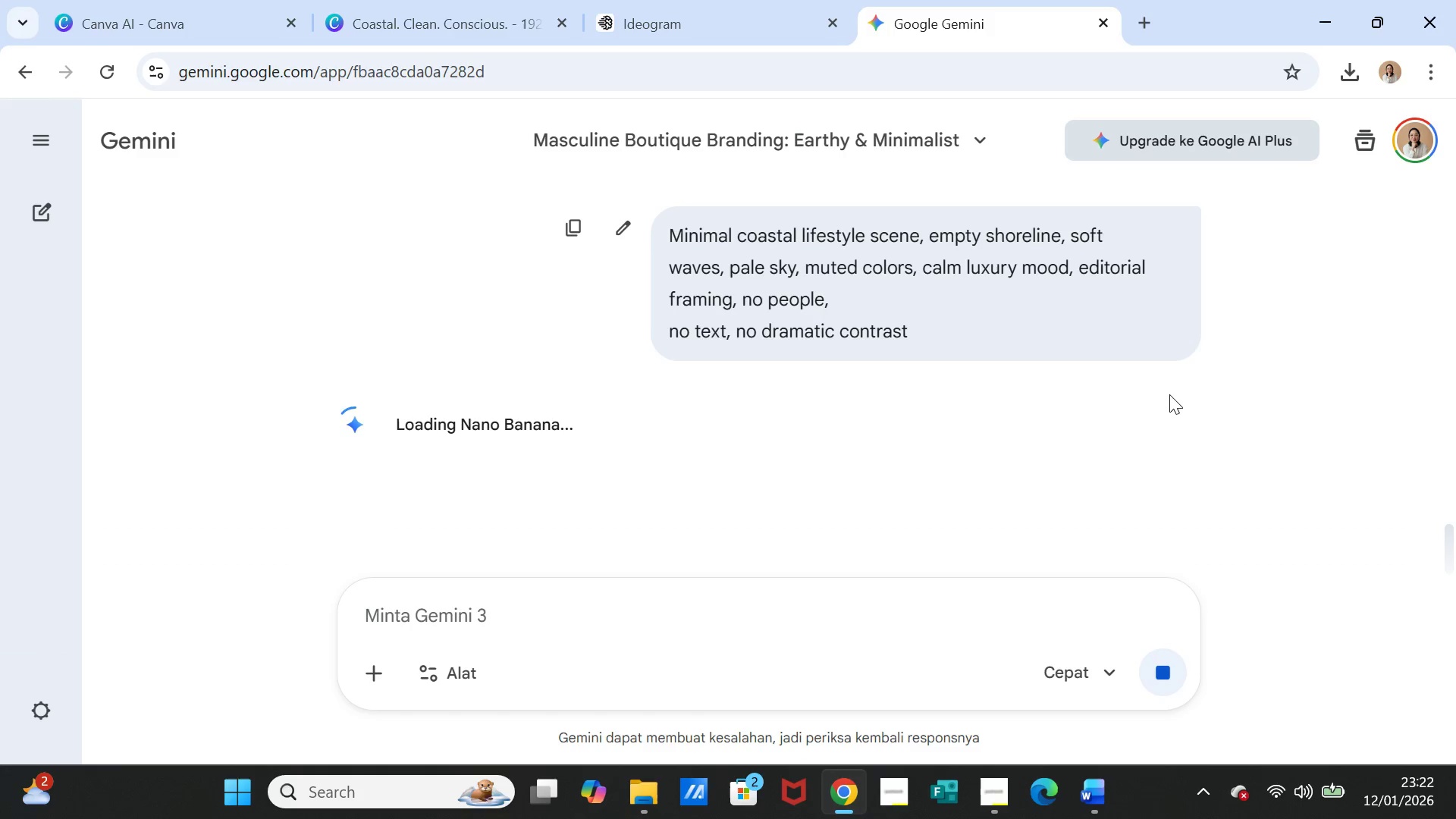 
scroll: coordinate [1172, 362], scroll_direction: down, amount: 3.0
 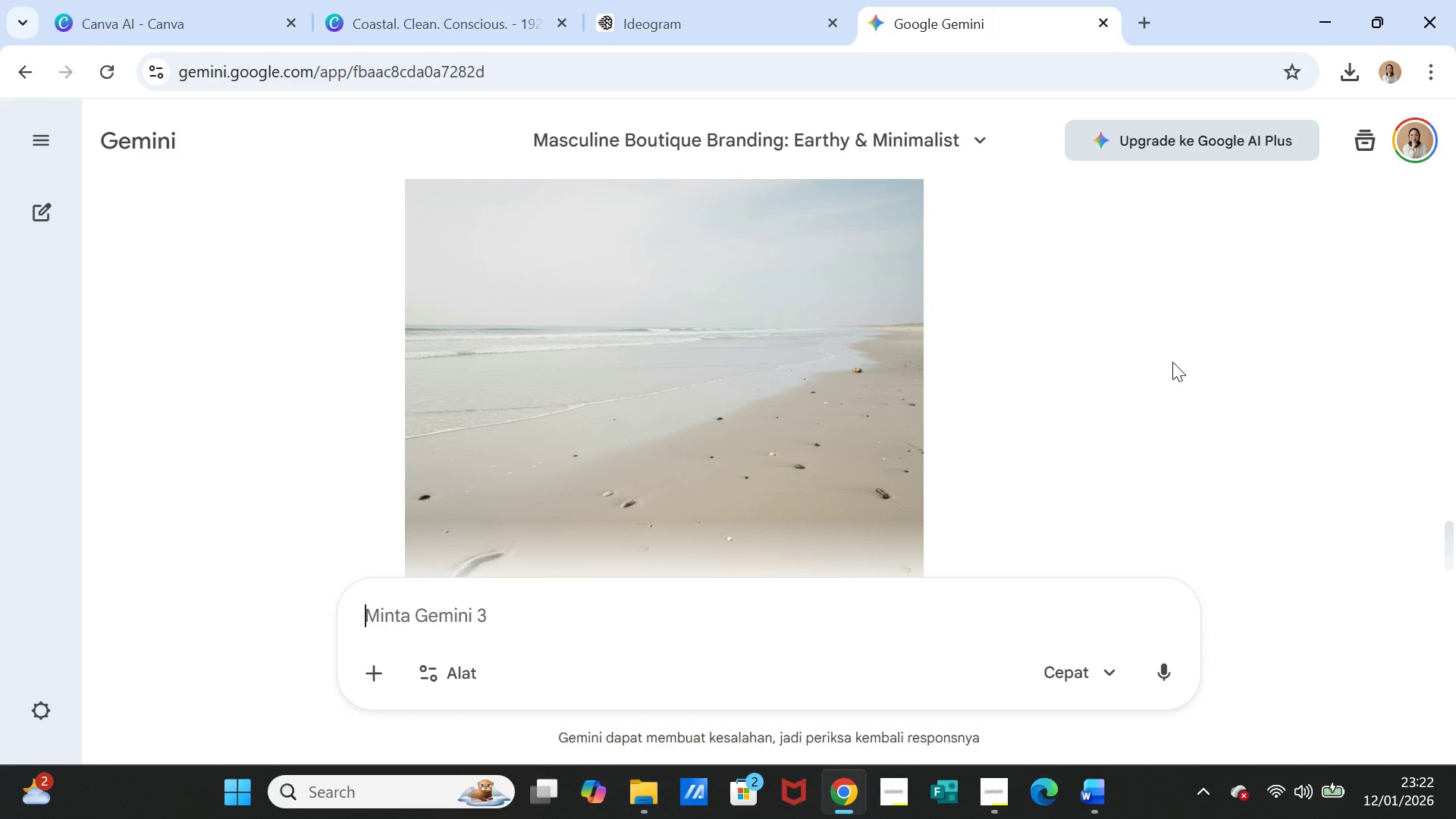 
scroll: coordinate [1172, 362], scroll_direction: up, amount: 2.0
 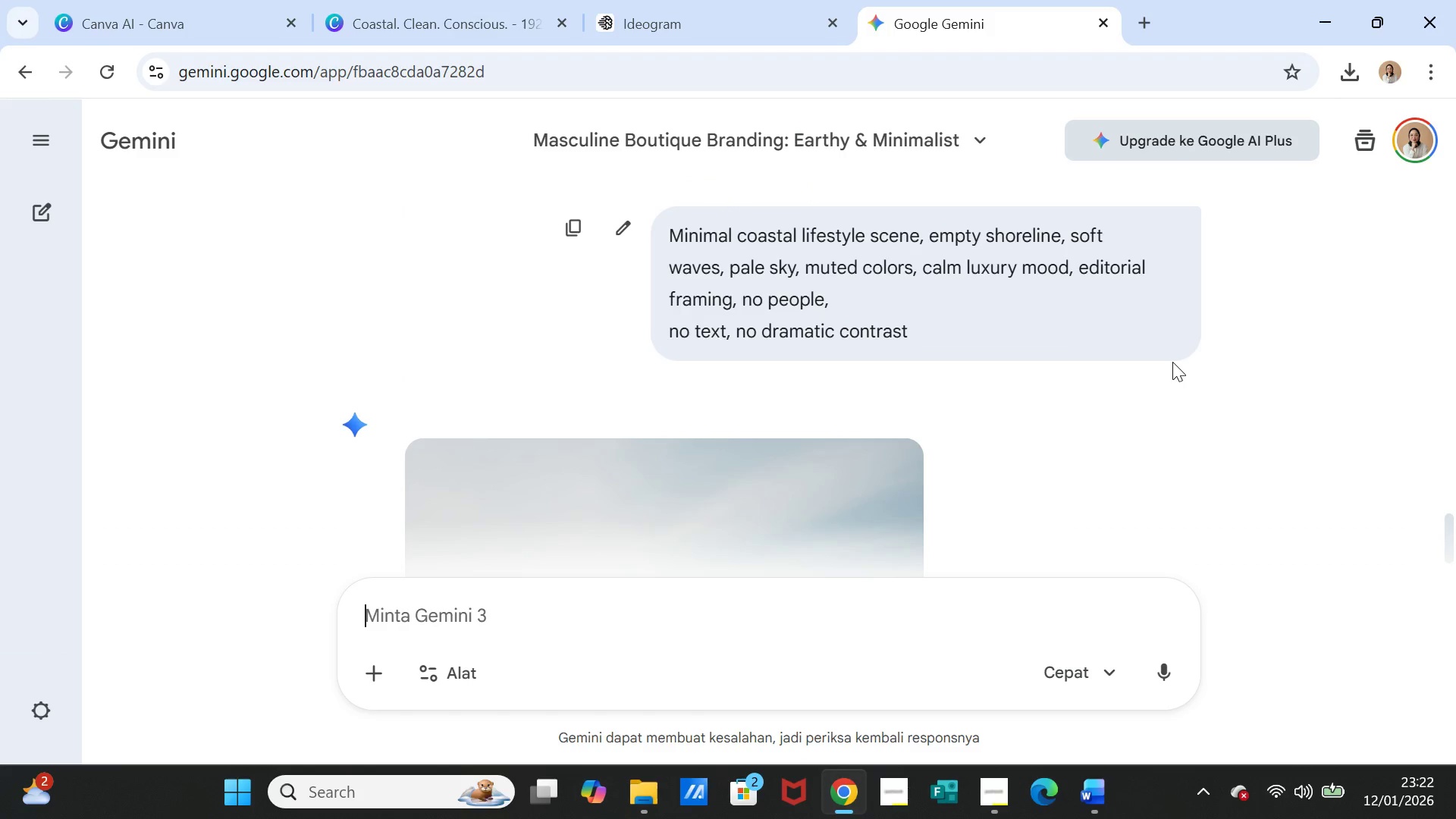 
scroll: coordinate [1172, 362], scroll_direction: down, amount: 3.0
 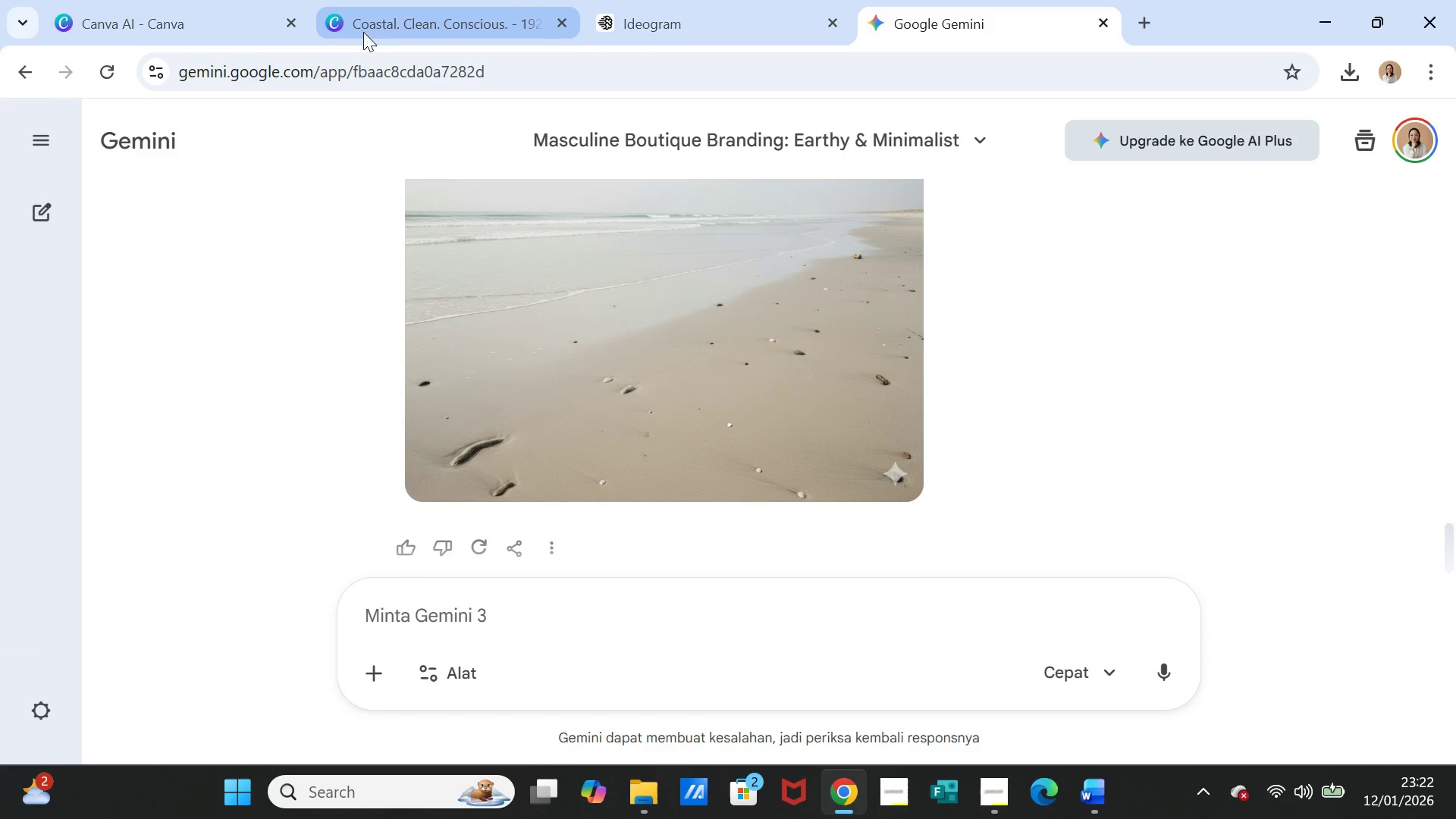 
left_click([220, 12])
 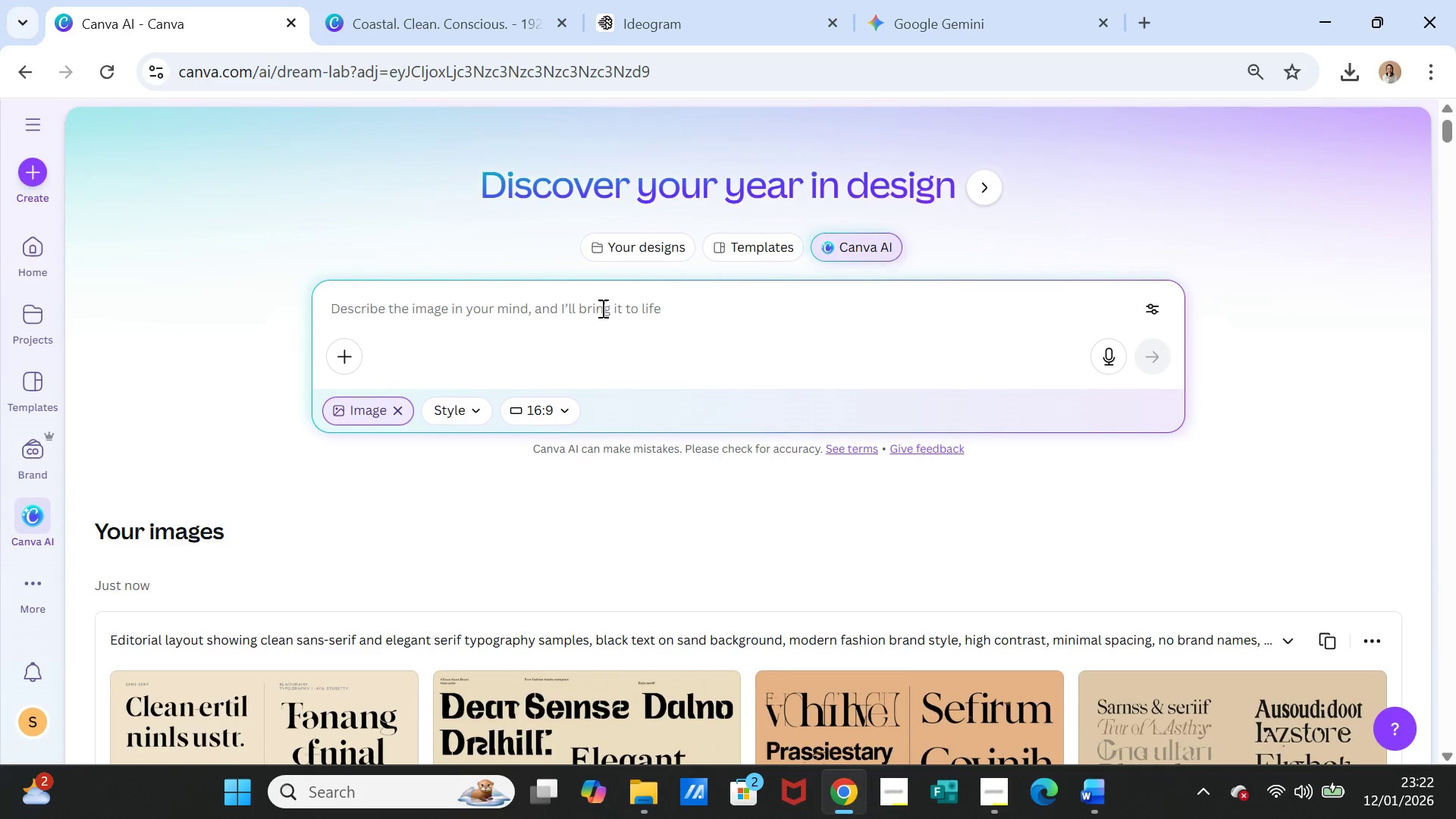 
left_click([598, 312])
 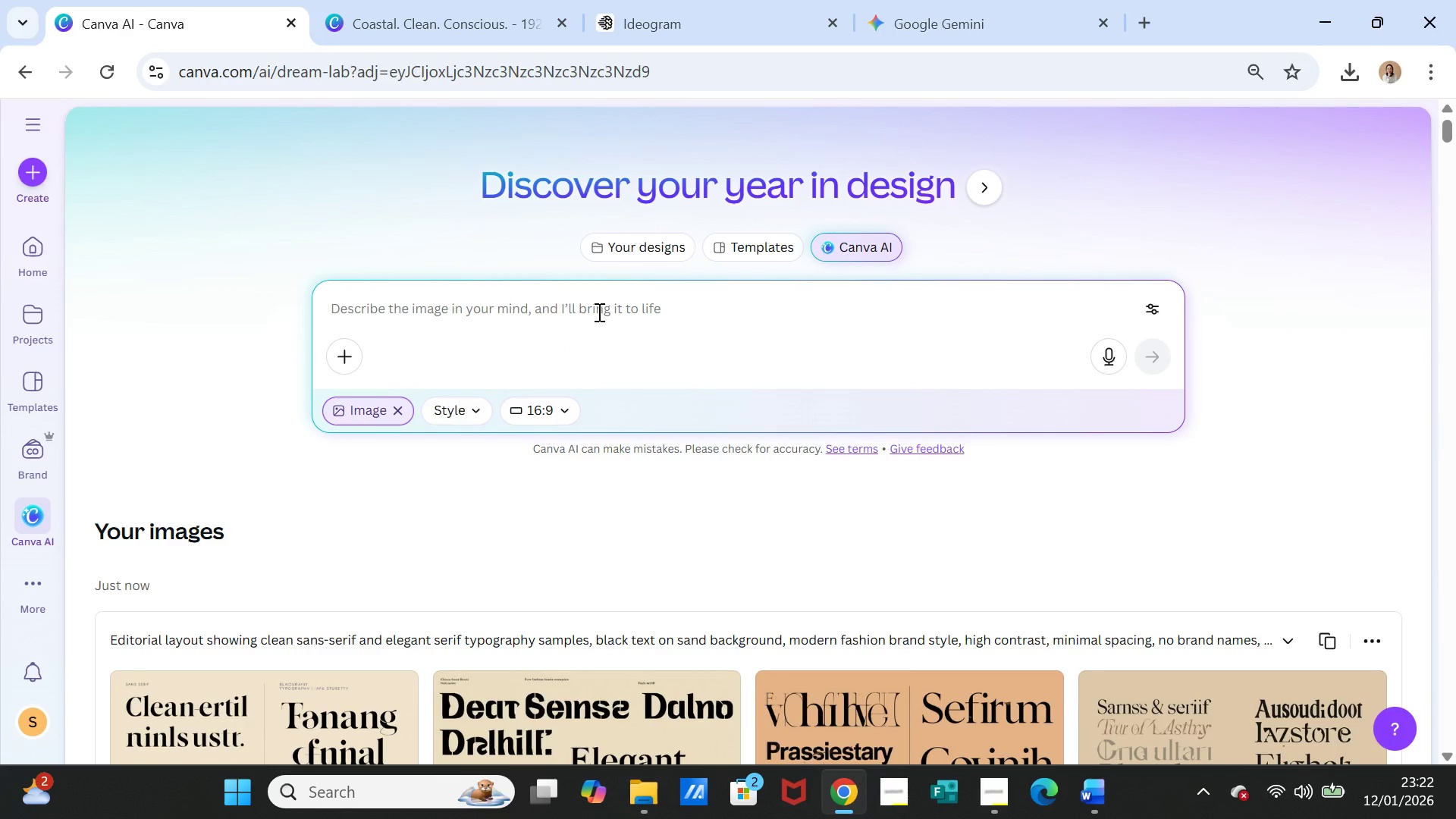 
key(Control+V)
 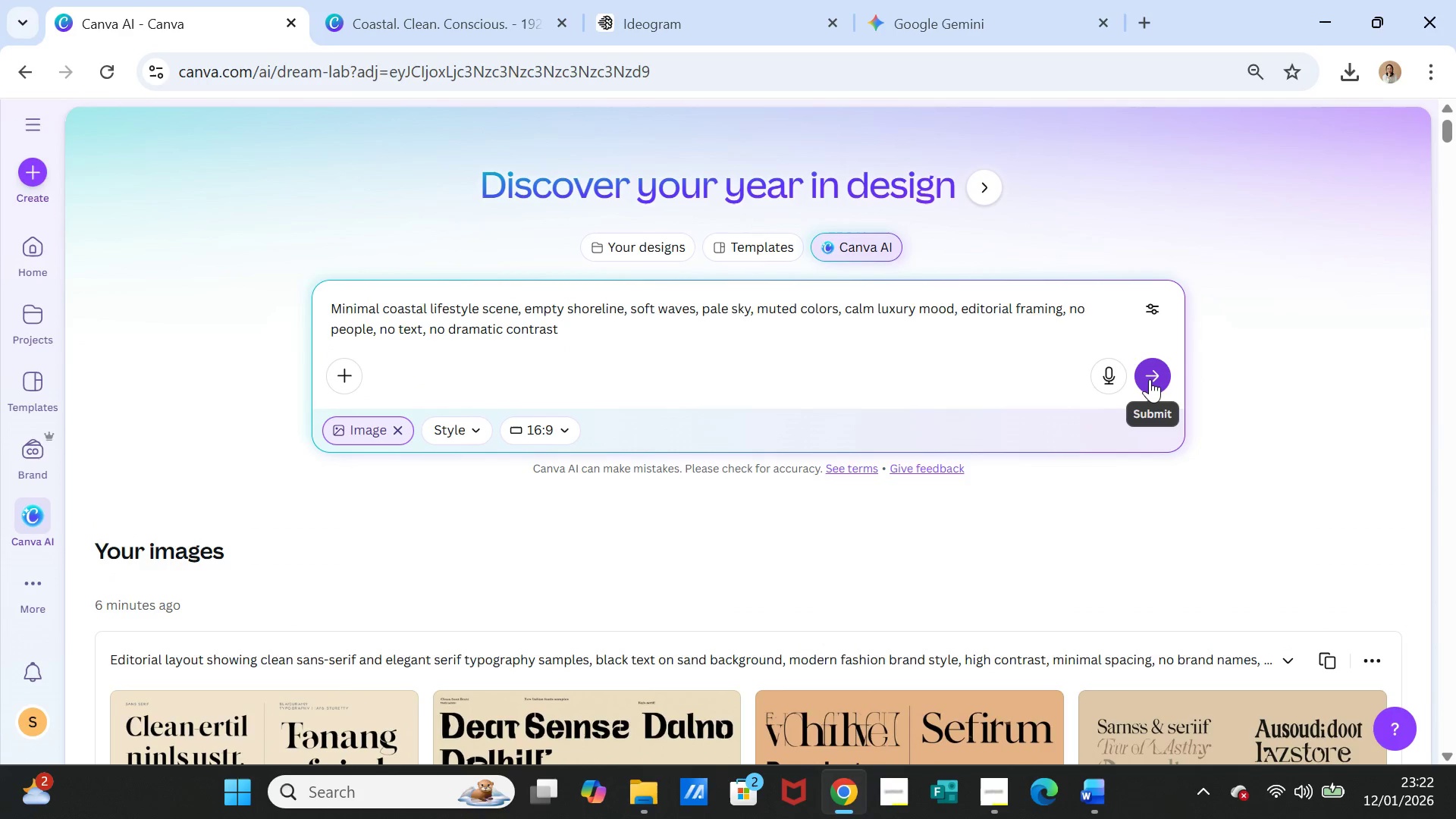 
left_click([1150, 379])
 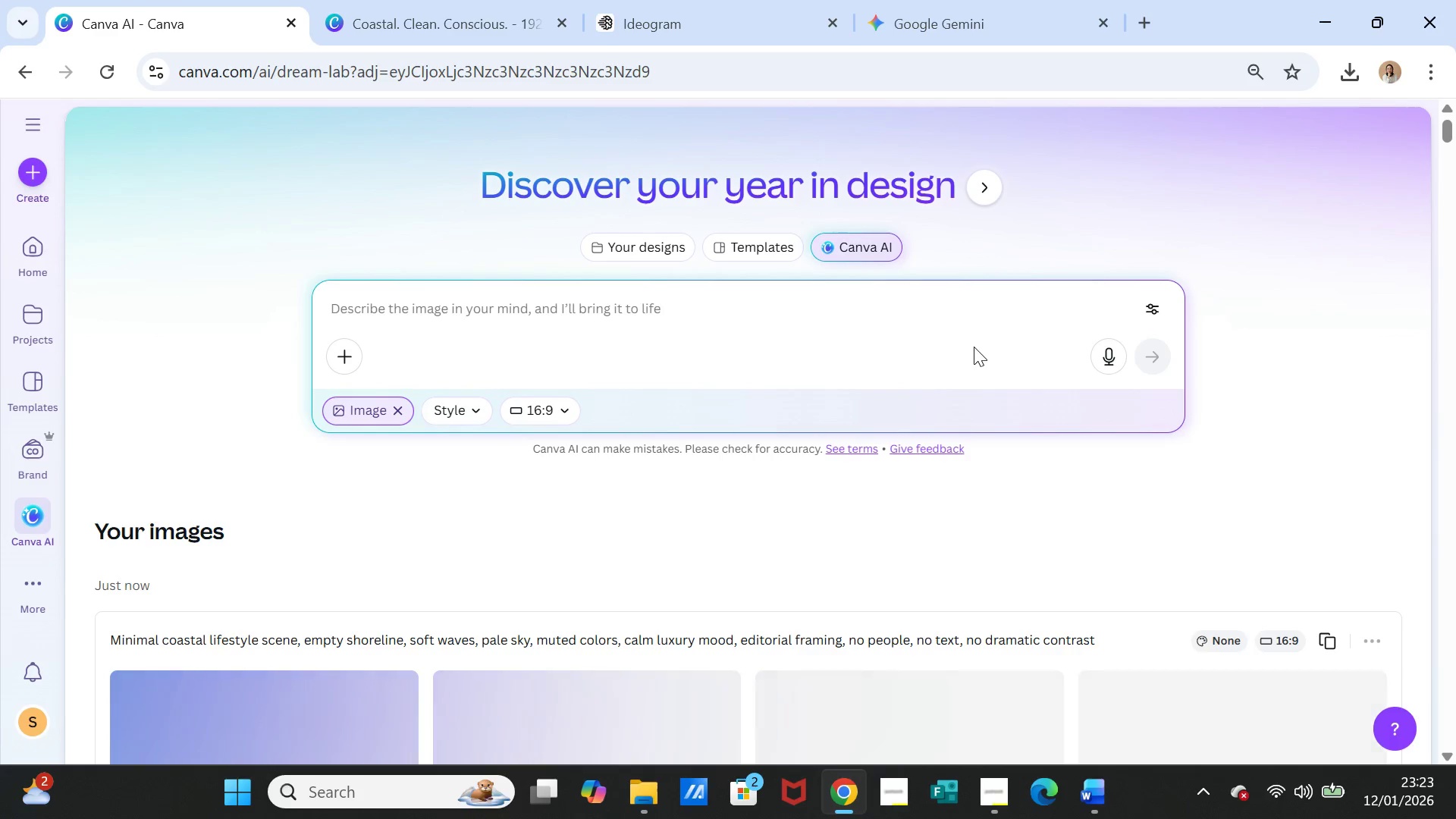 
wait(11.94)
 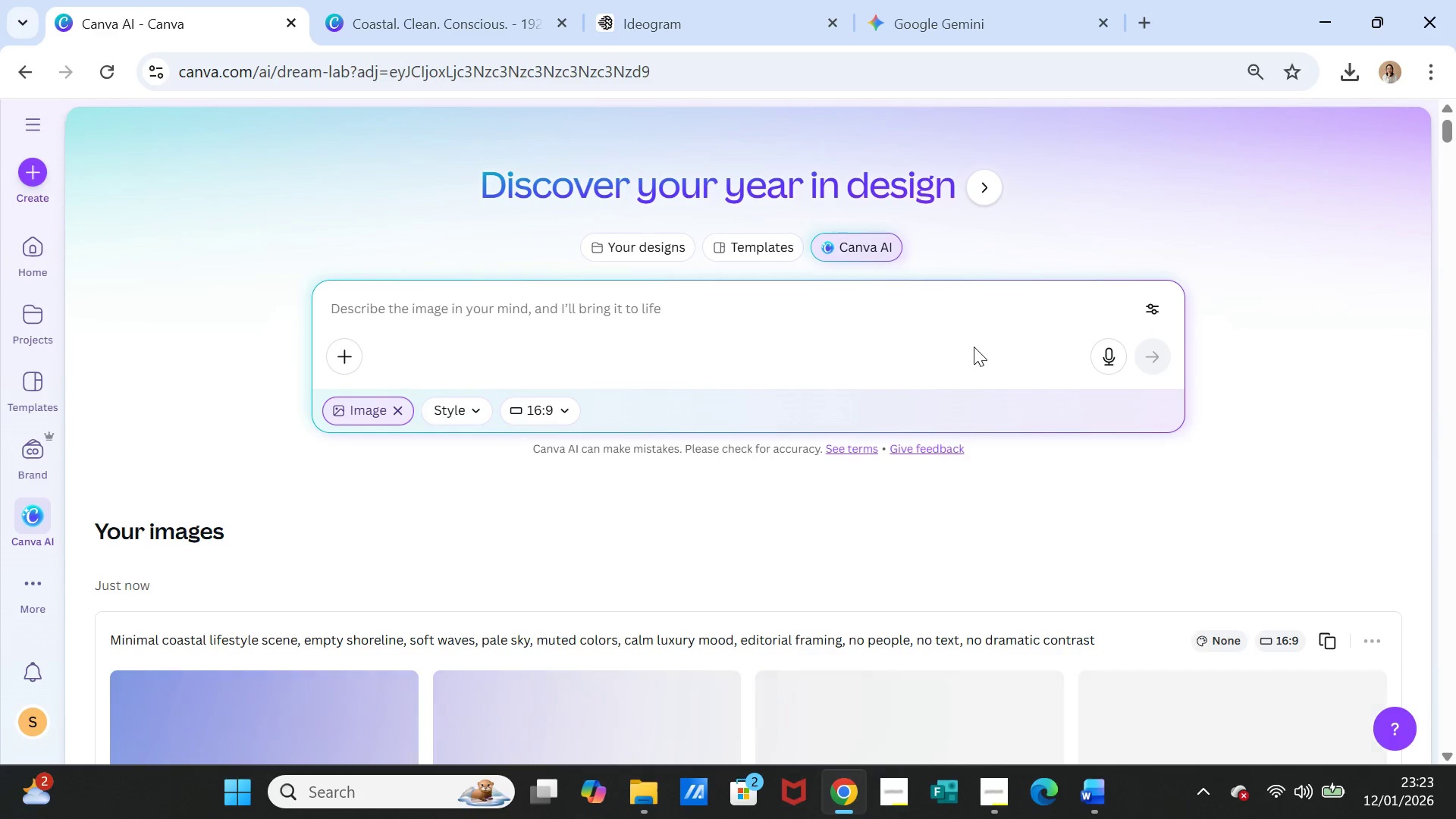 
scroll: coordinate [974, 347], scroll_direction: down, amount: 2.0
 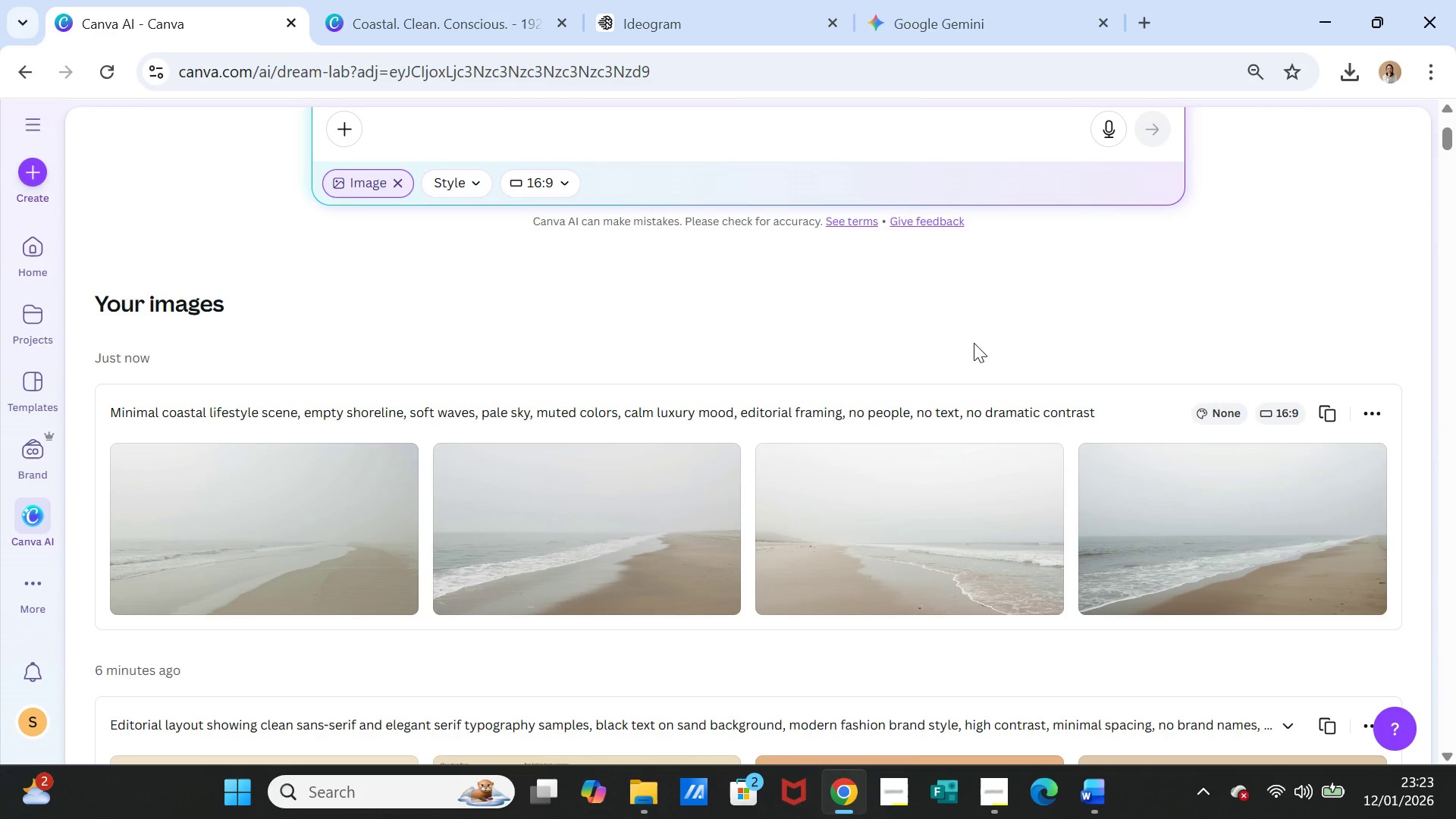 
scroll: coordinate [974, 325], scroll_direction: up, amount: 1.0
 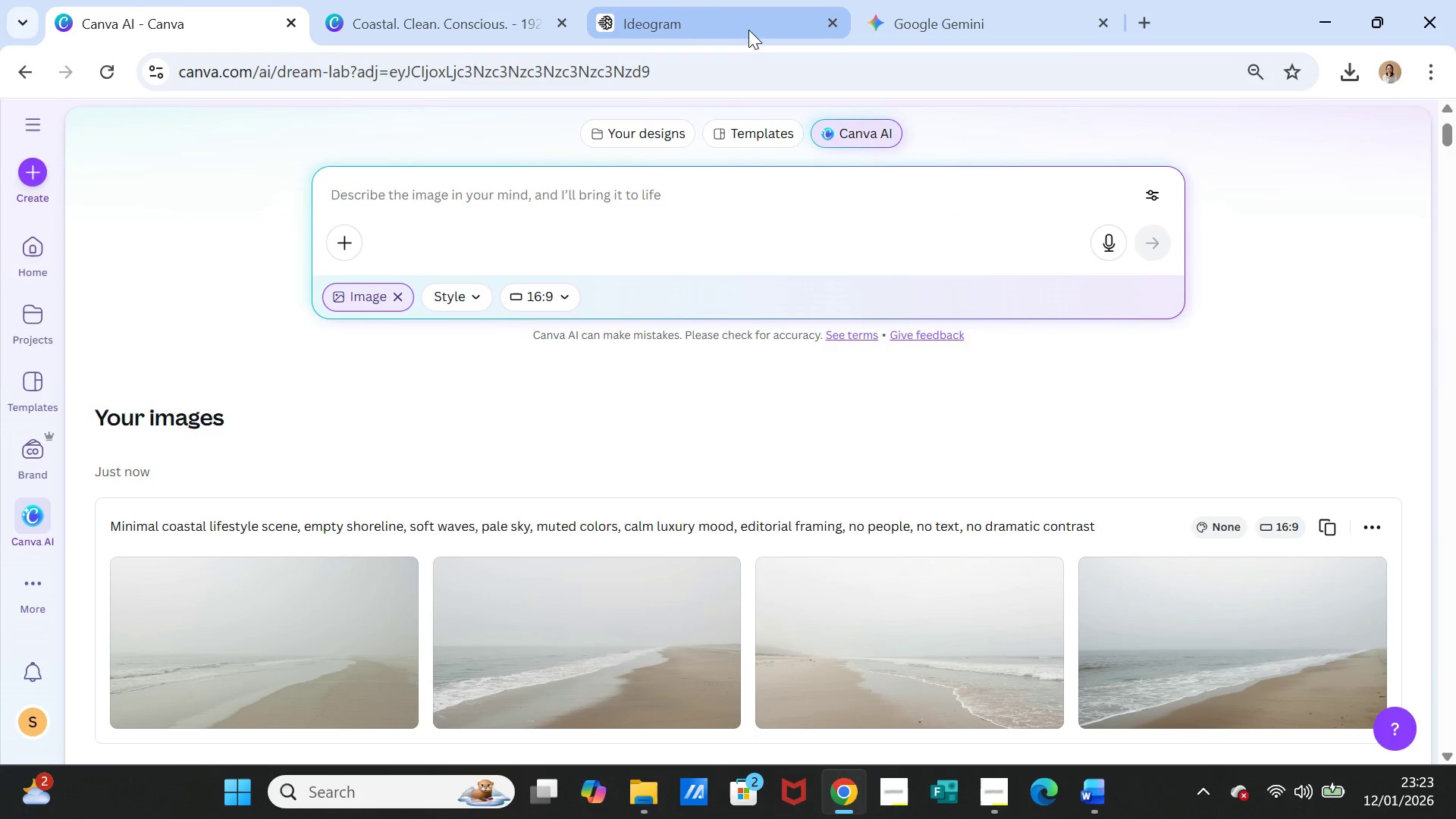 
left_click([748, 27])
 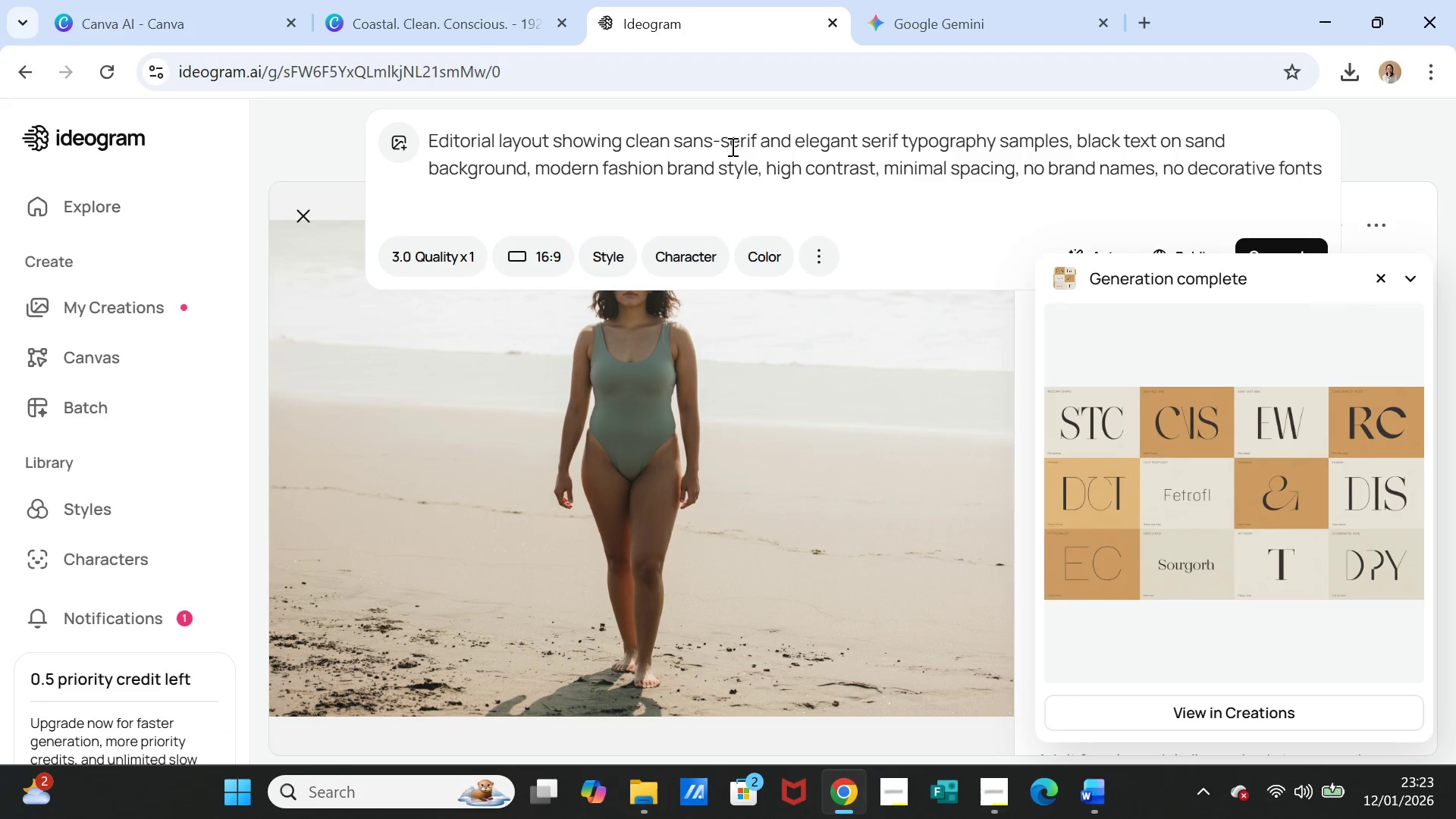 
double_click([732, 146])
 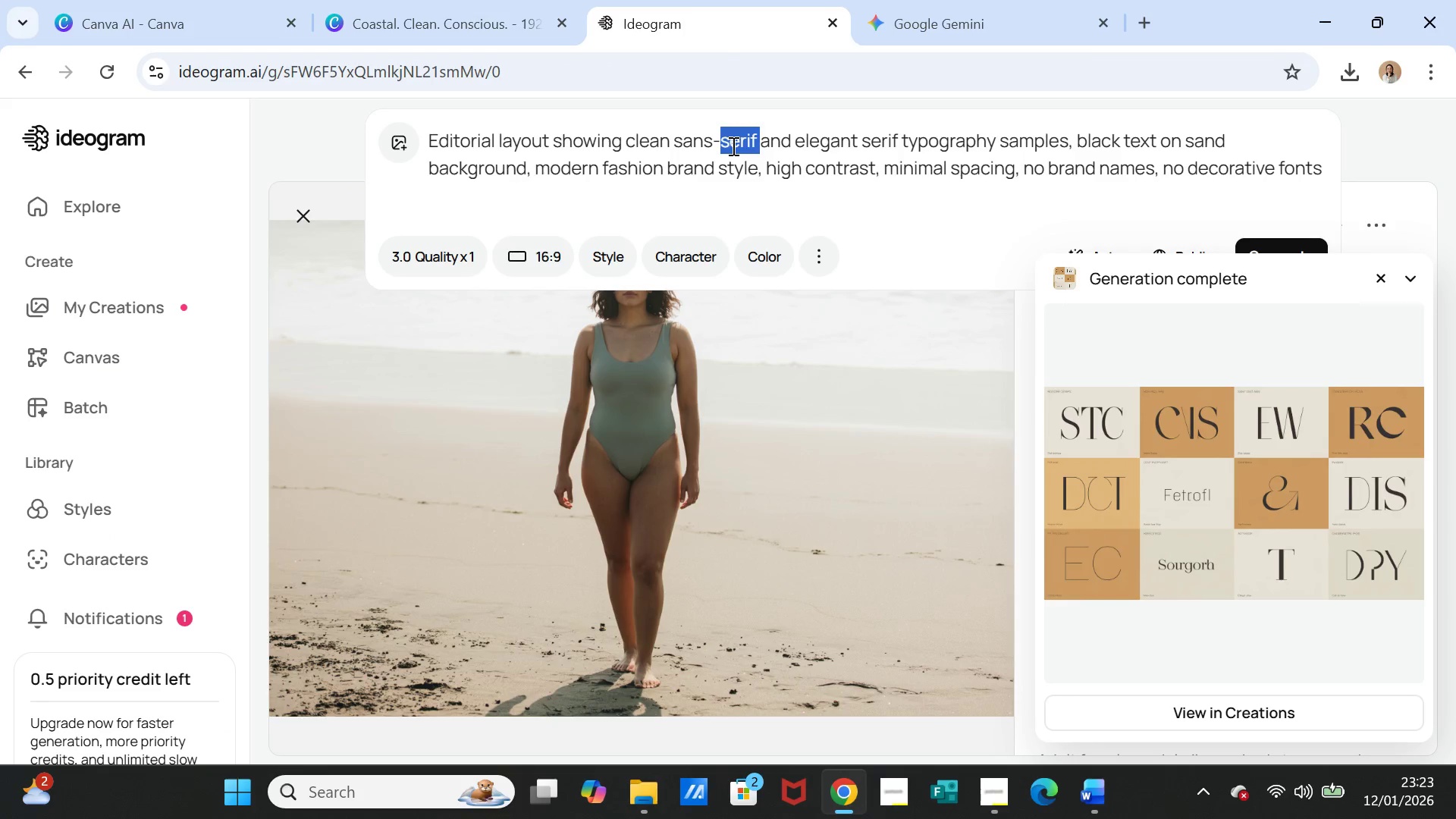 
triple_click([732, 146])
 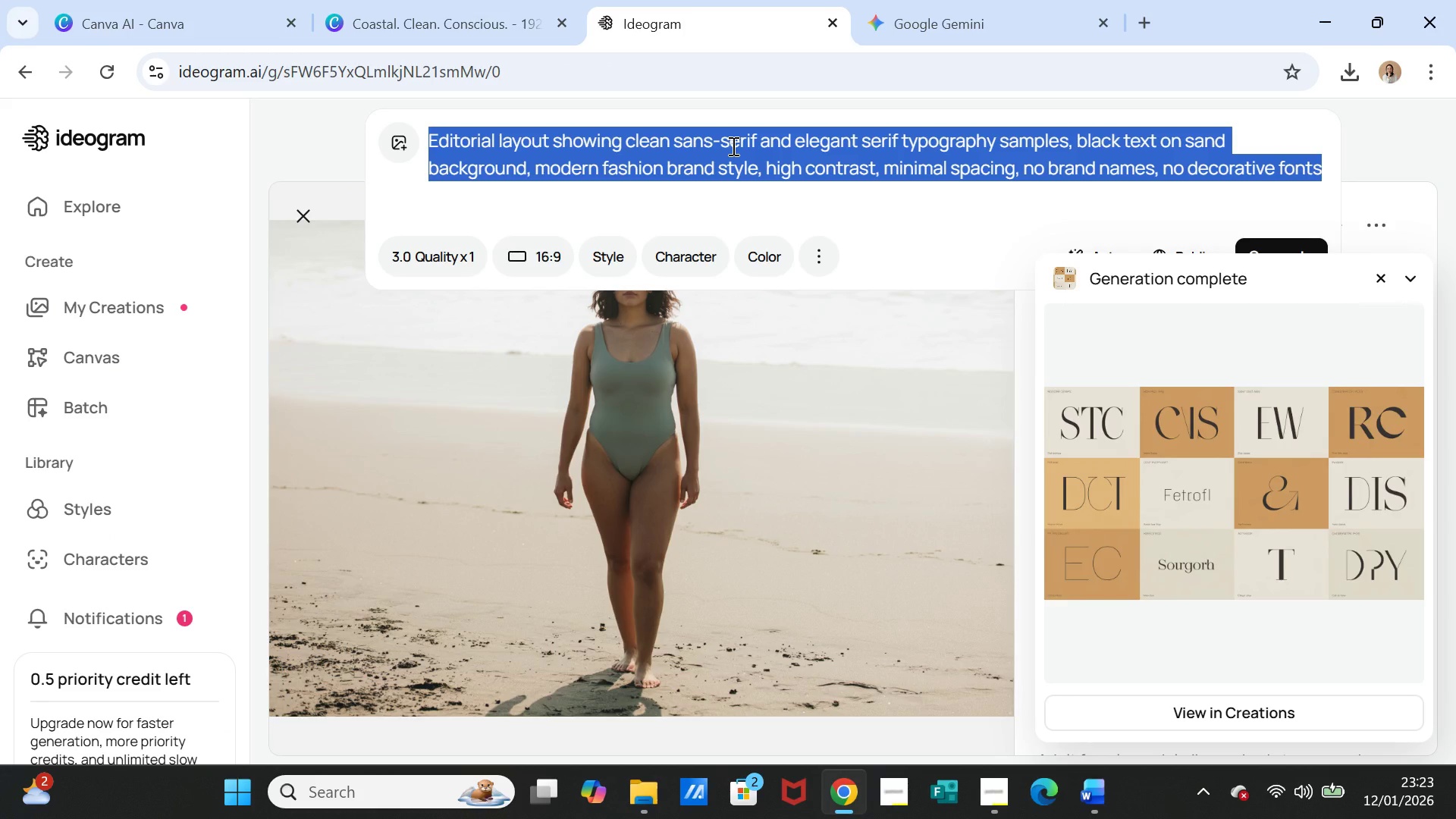 
key(Control+V)
 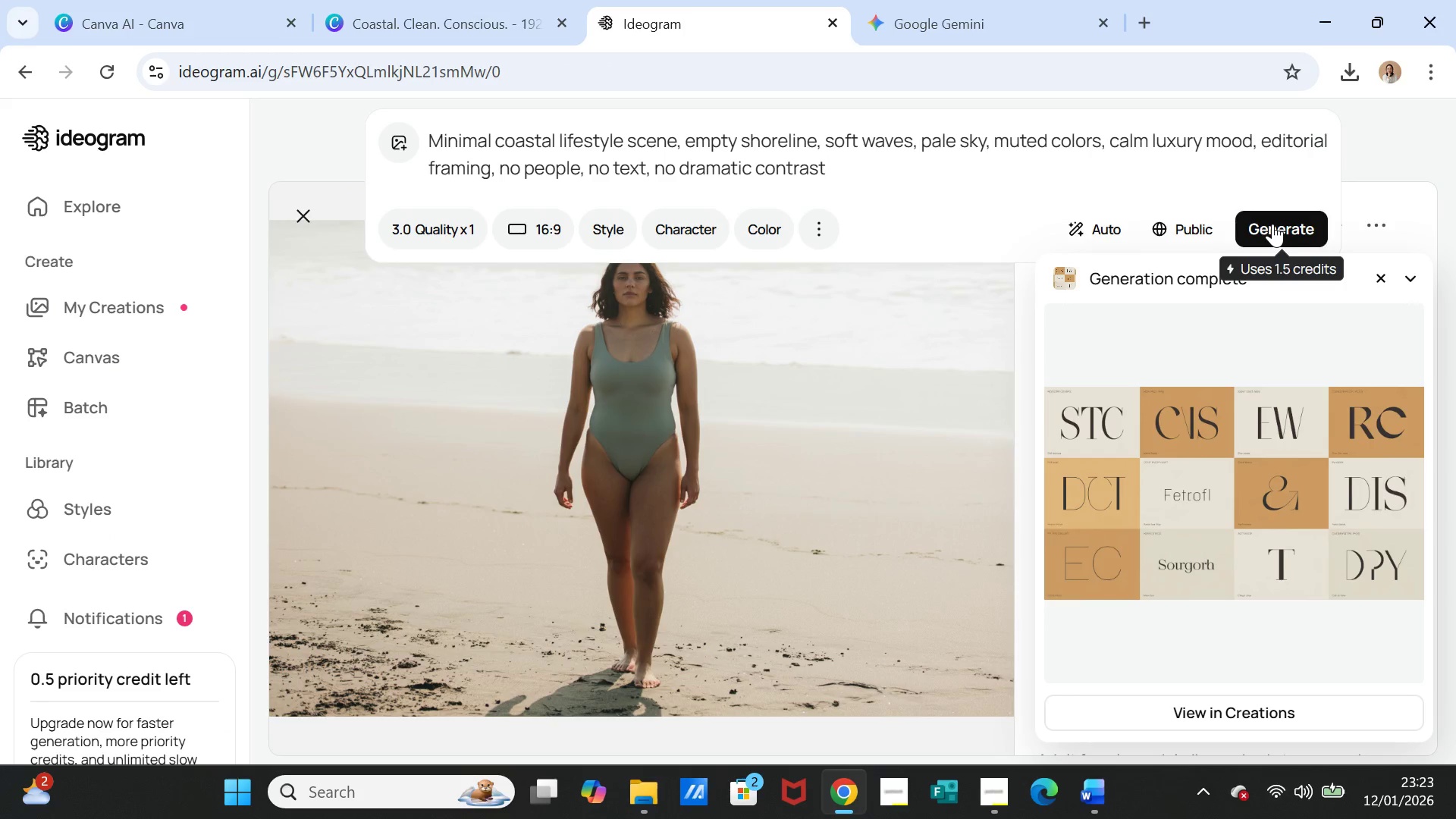 
left_click([1276, 225])
 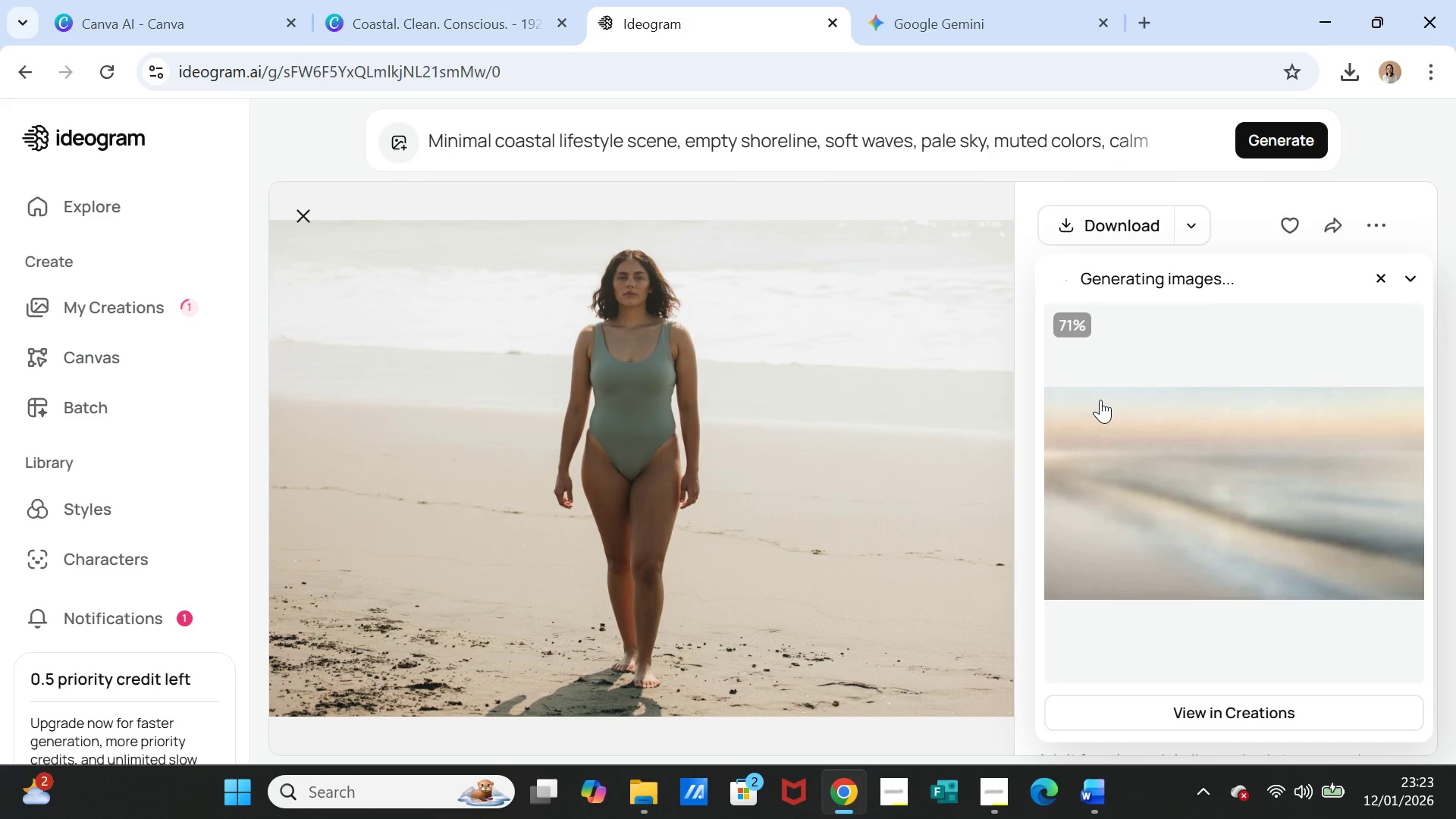 
wait(28.97)
 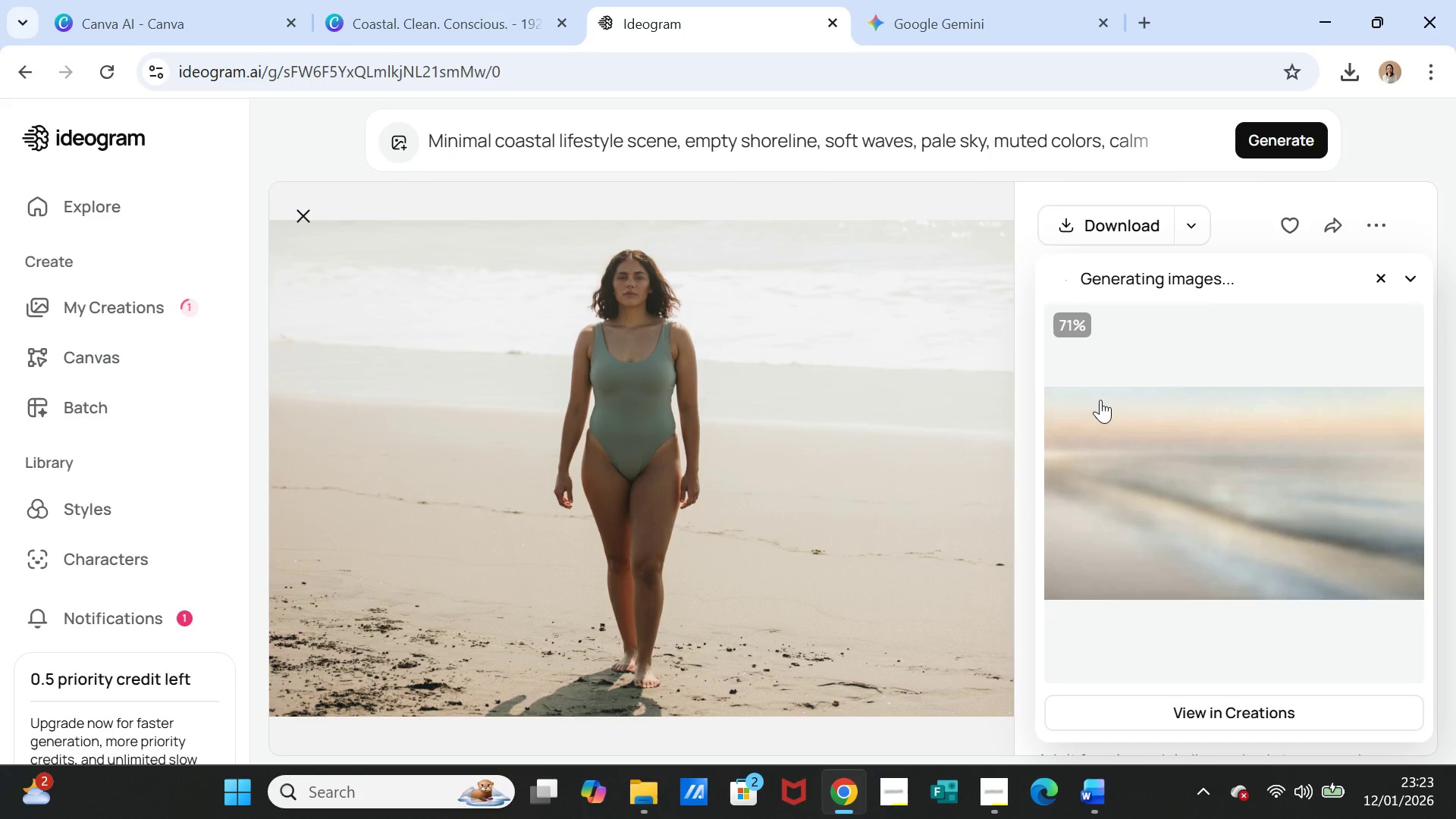 
left_click([1100, 400])
 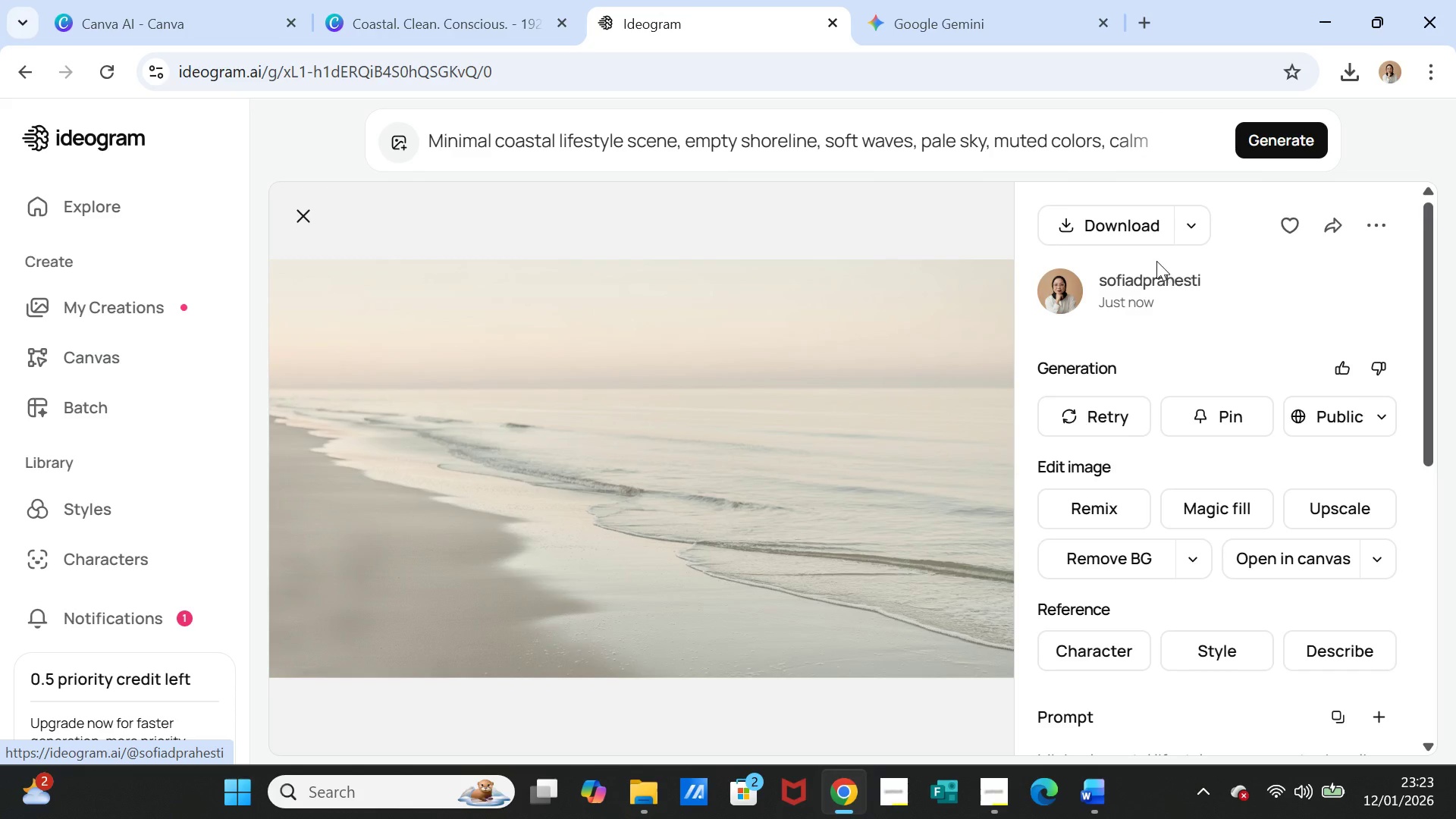 
wait(7.67)
 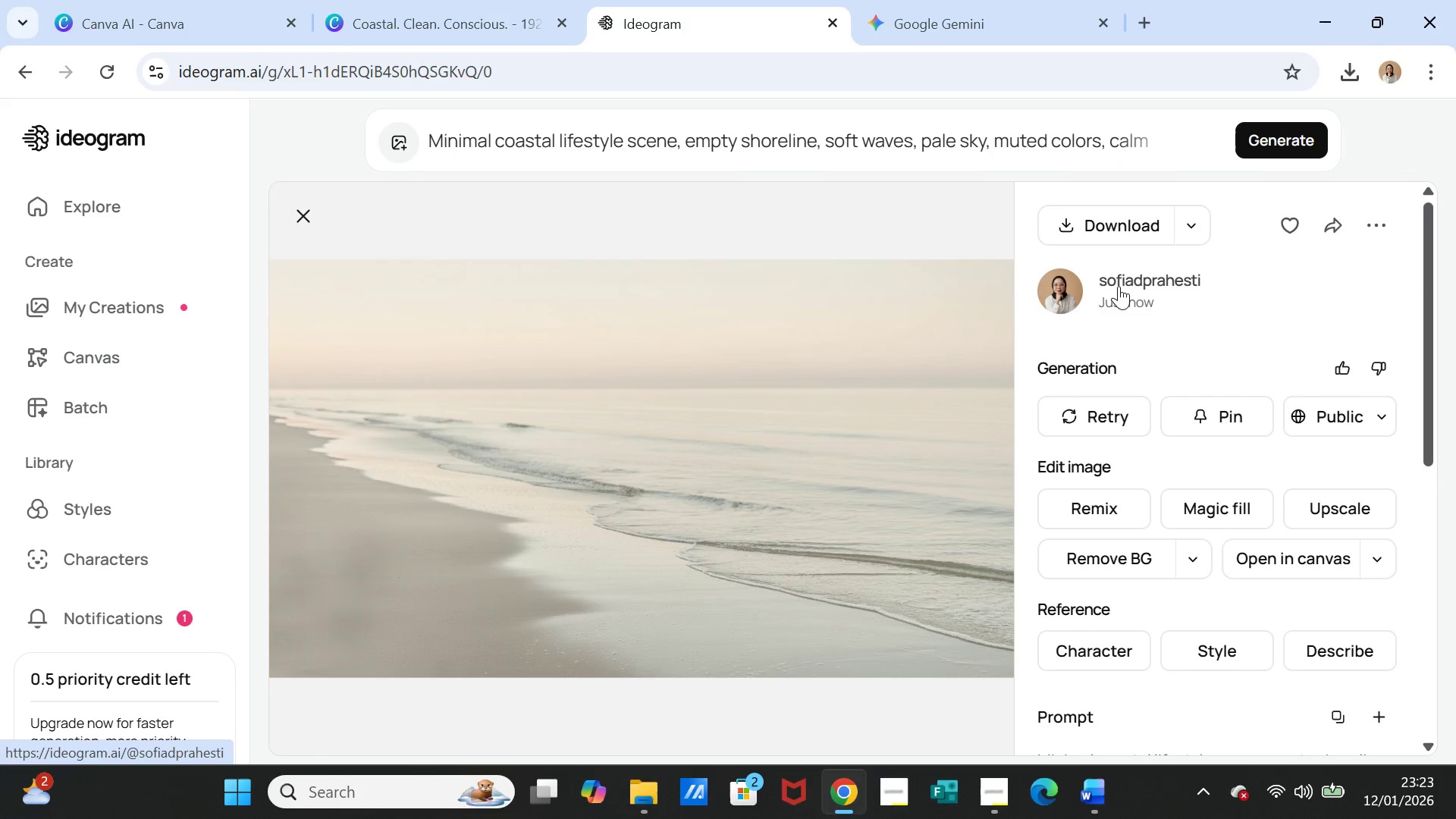 
left_click([1289, 131])
 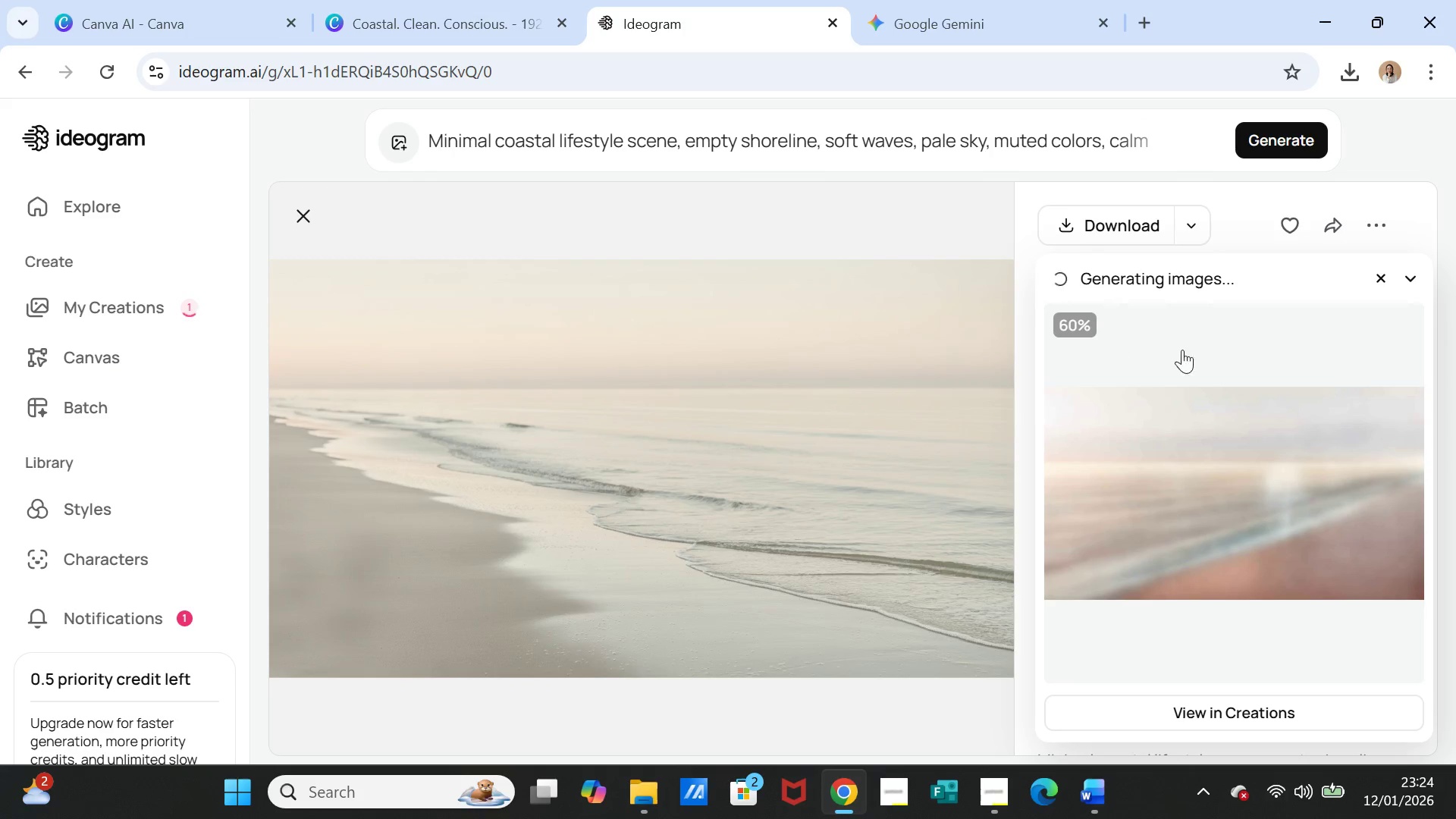 
wait(29.7)
 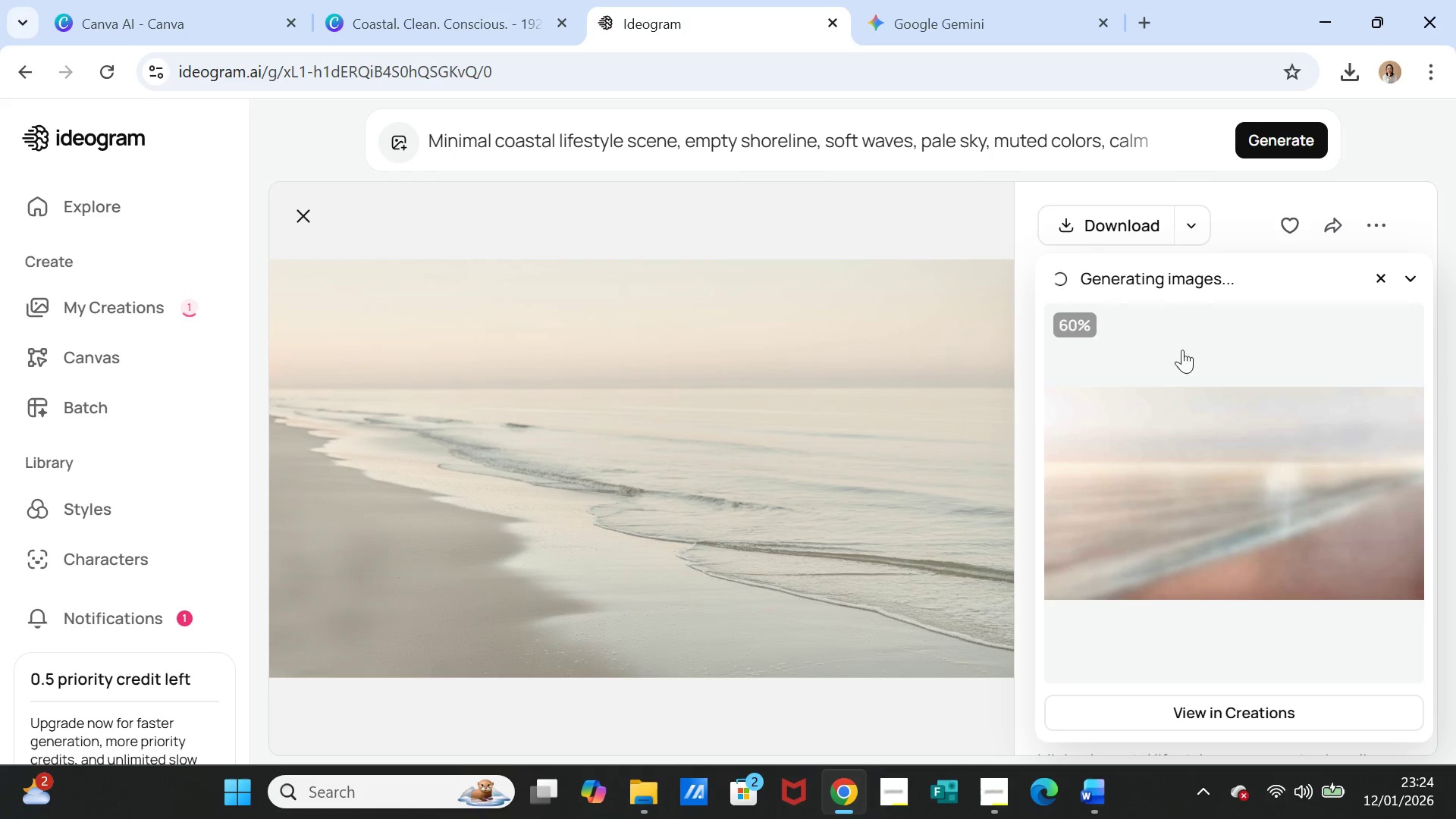 
left_click([1235, 496])
 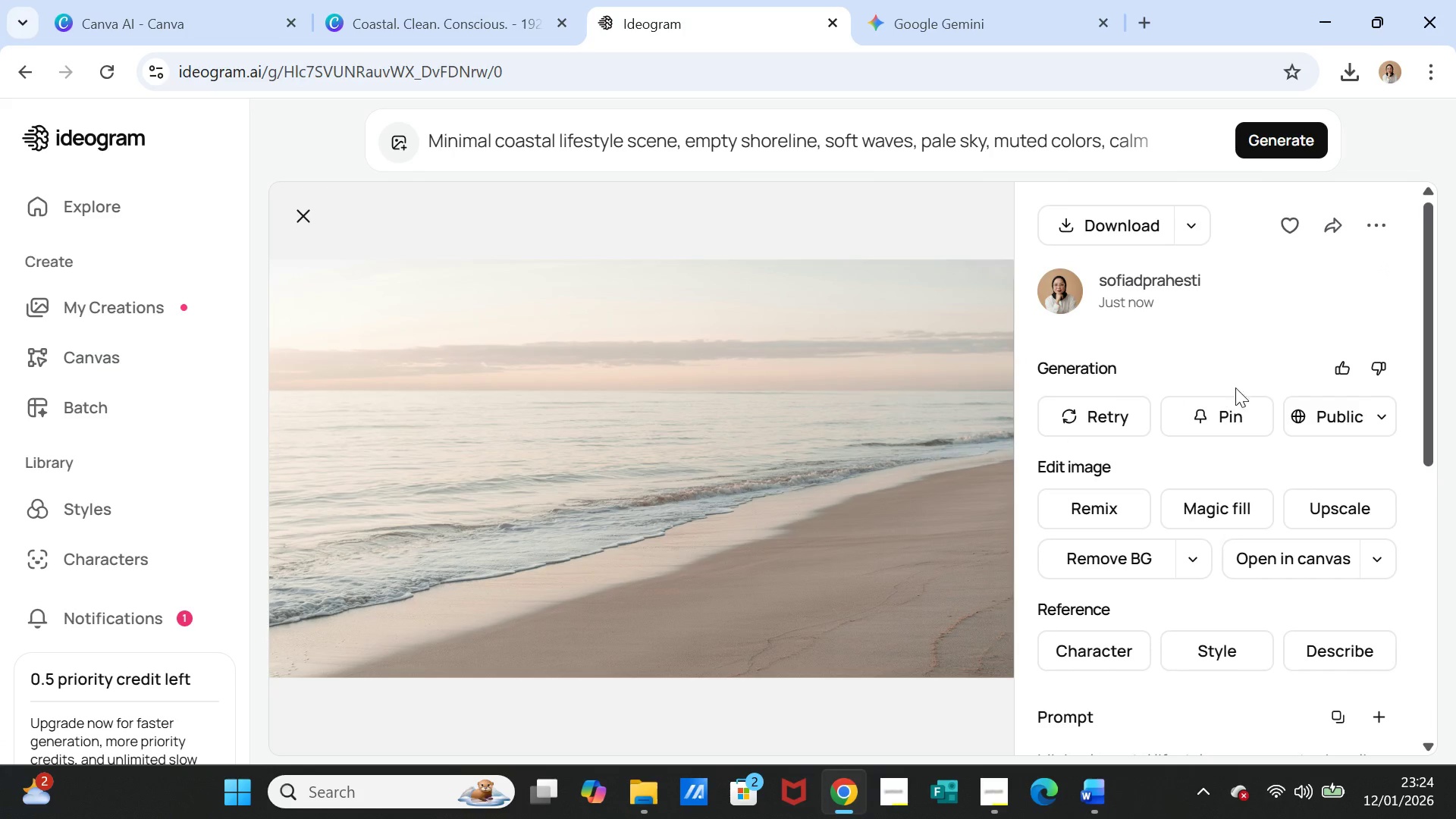 
wait(5.56)
 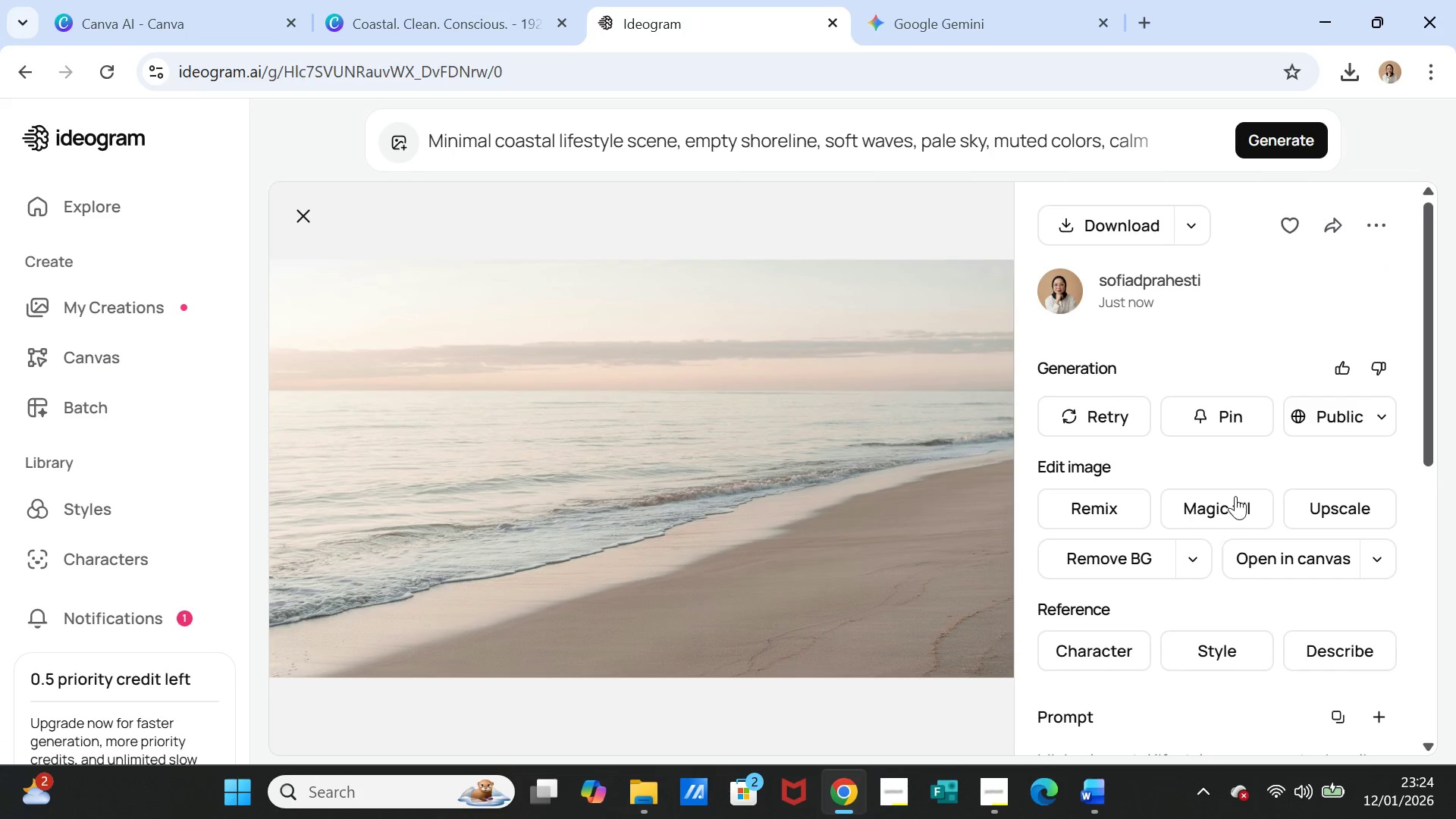 
left_click([1137, 231])
 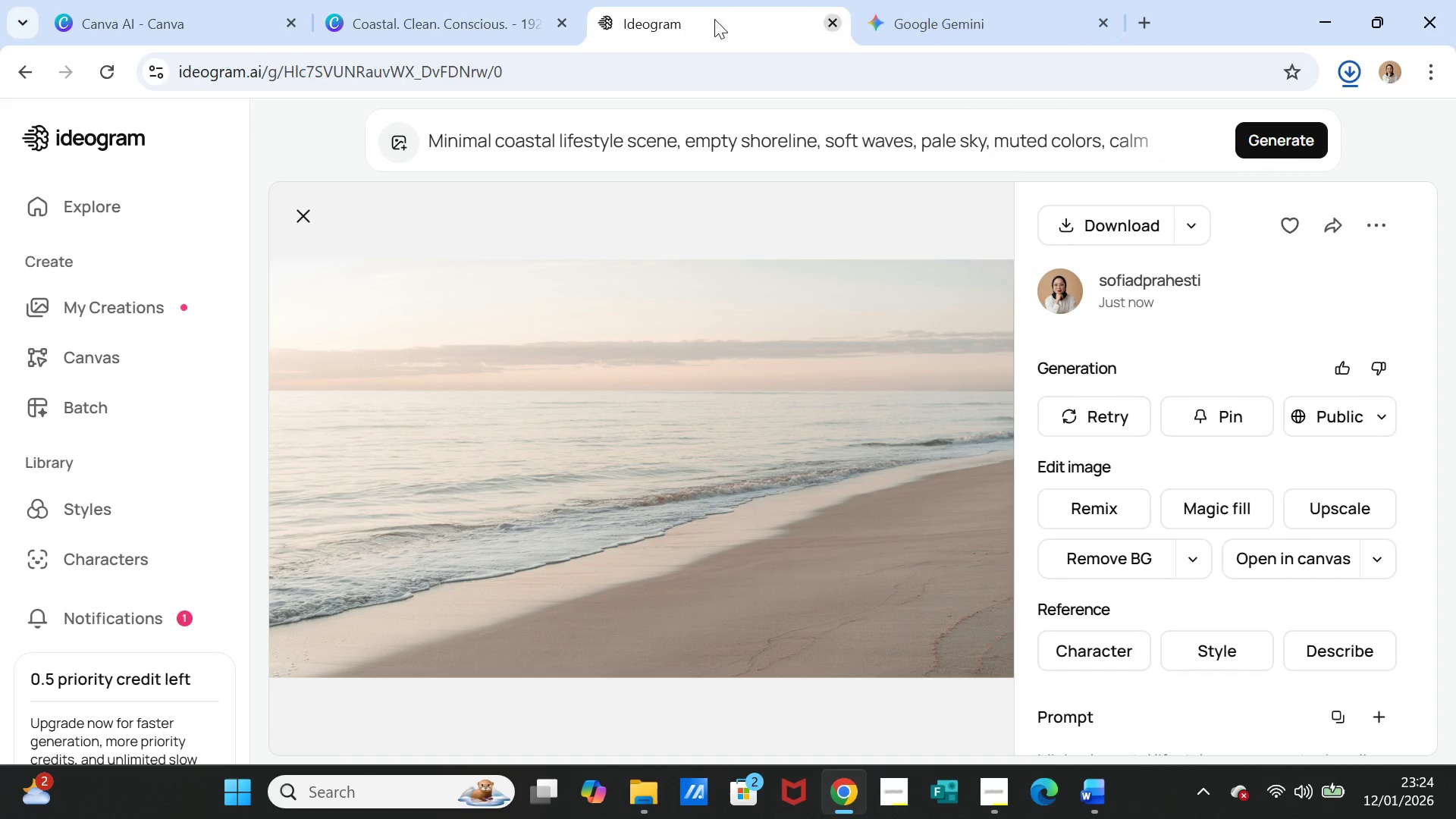 
left_click([394, 27])
 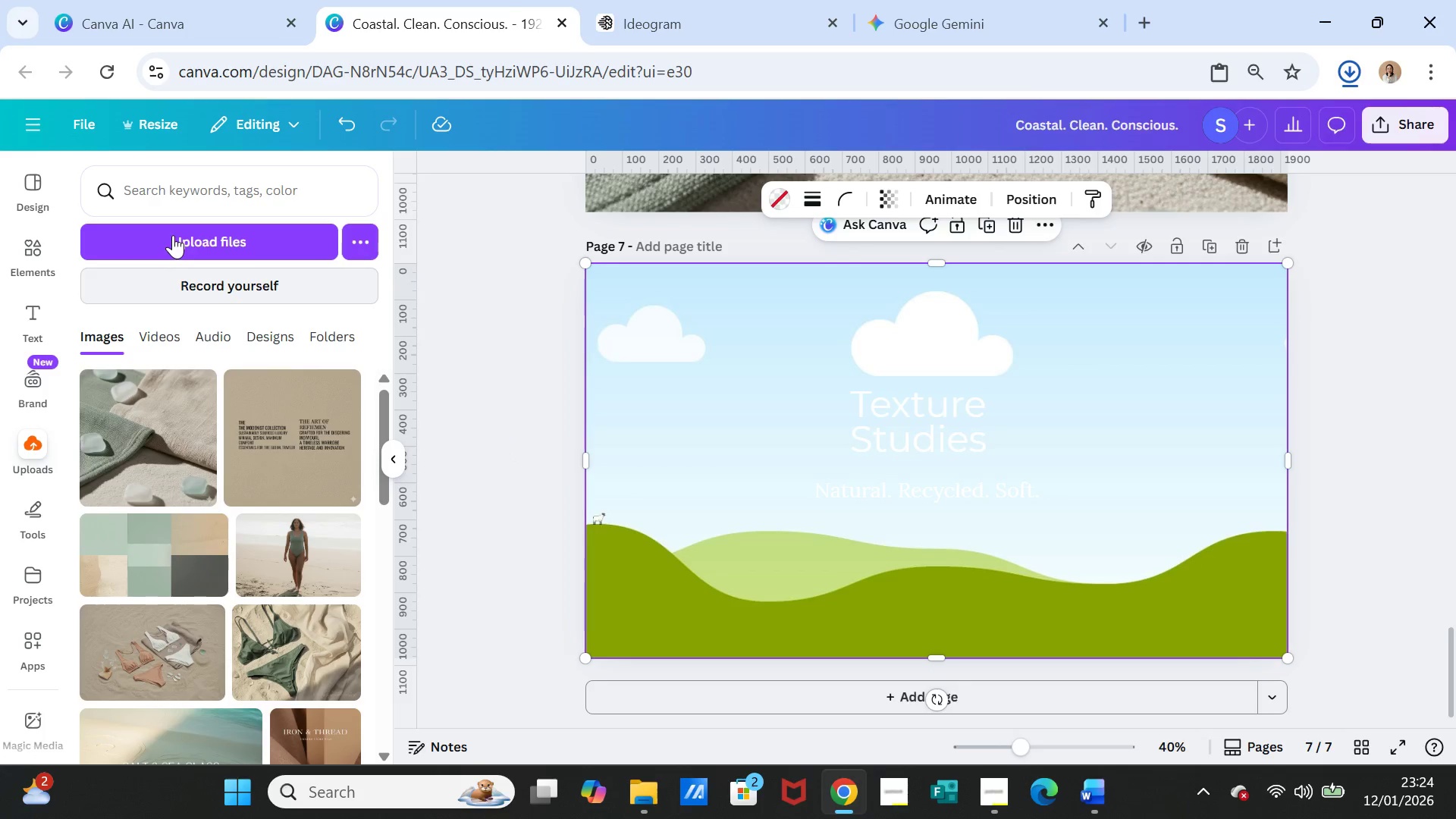 
left_click([173, 235])
 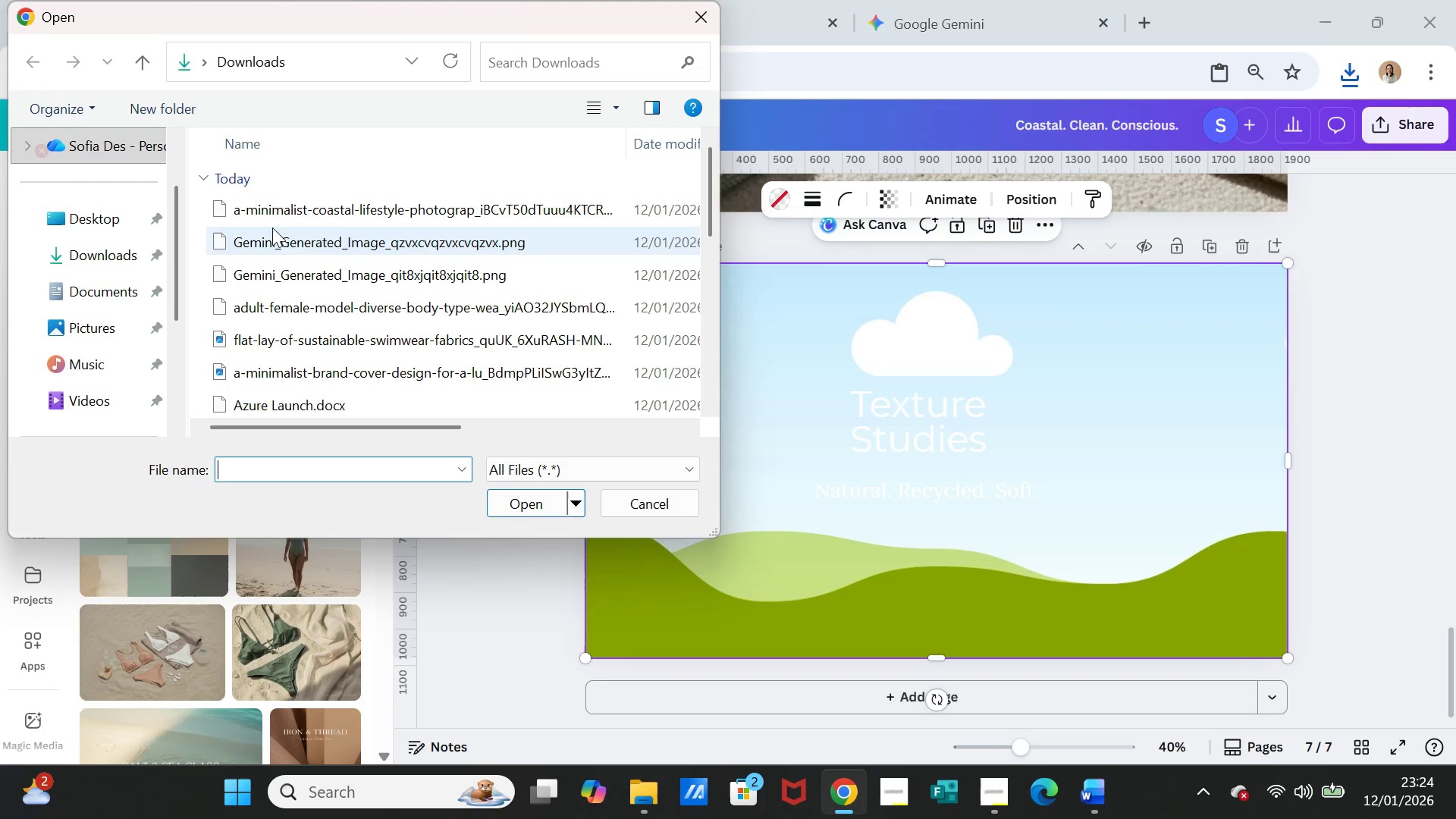 
left_click([275, 215])
 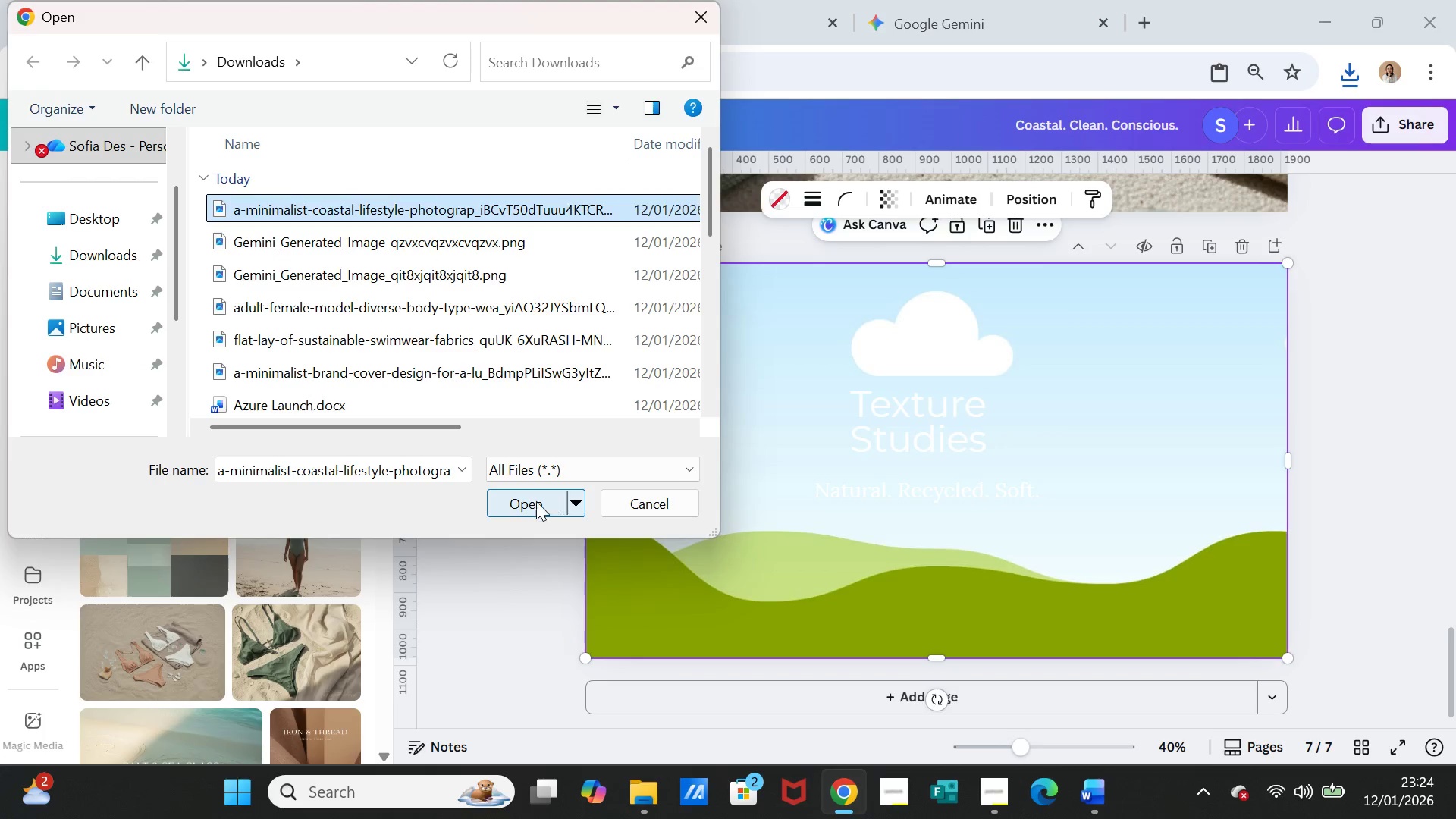 
left_click([534, 503])
 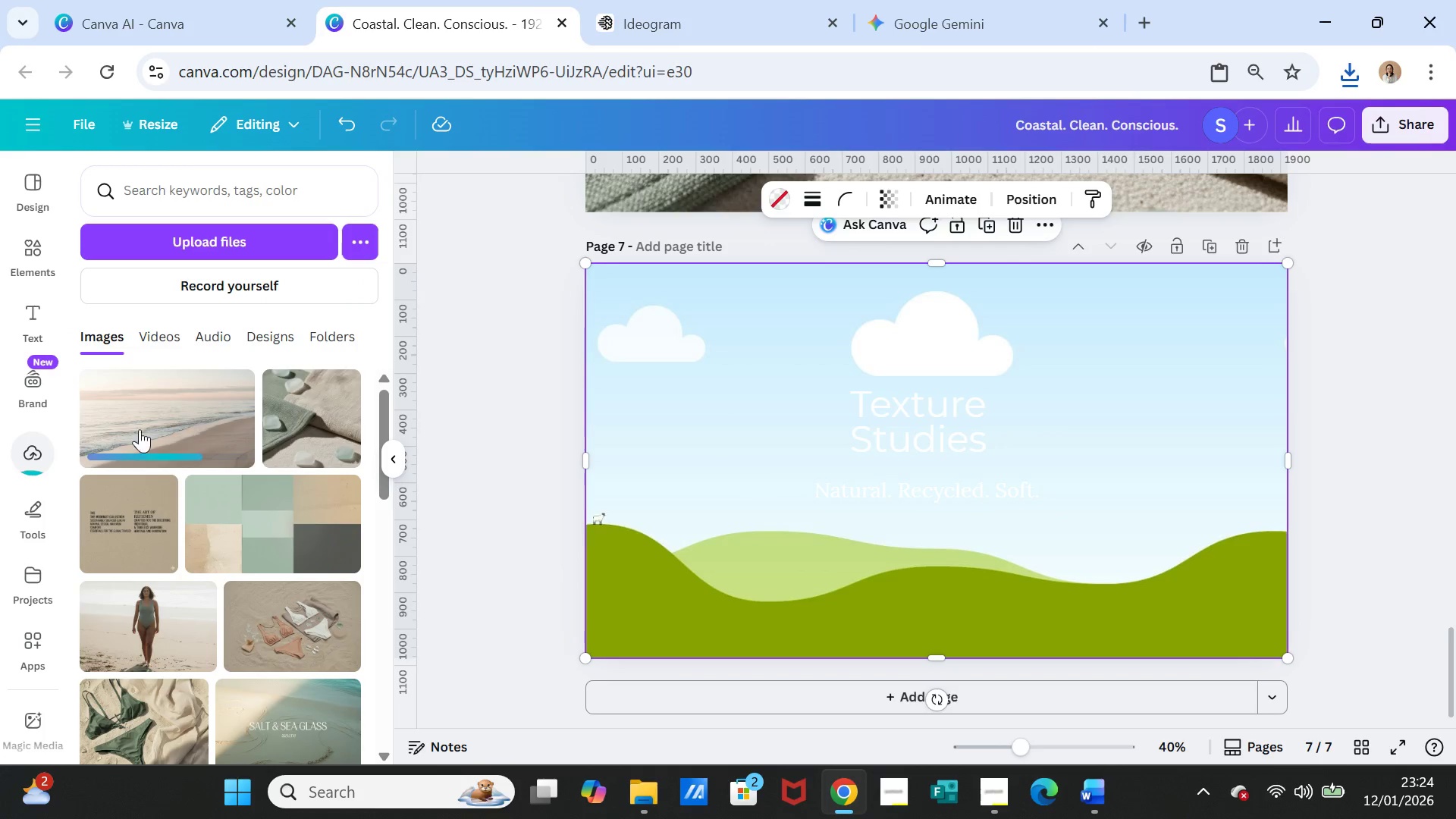 
left_click([148, 428])
 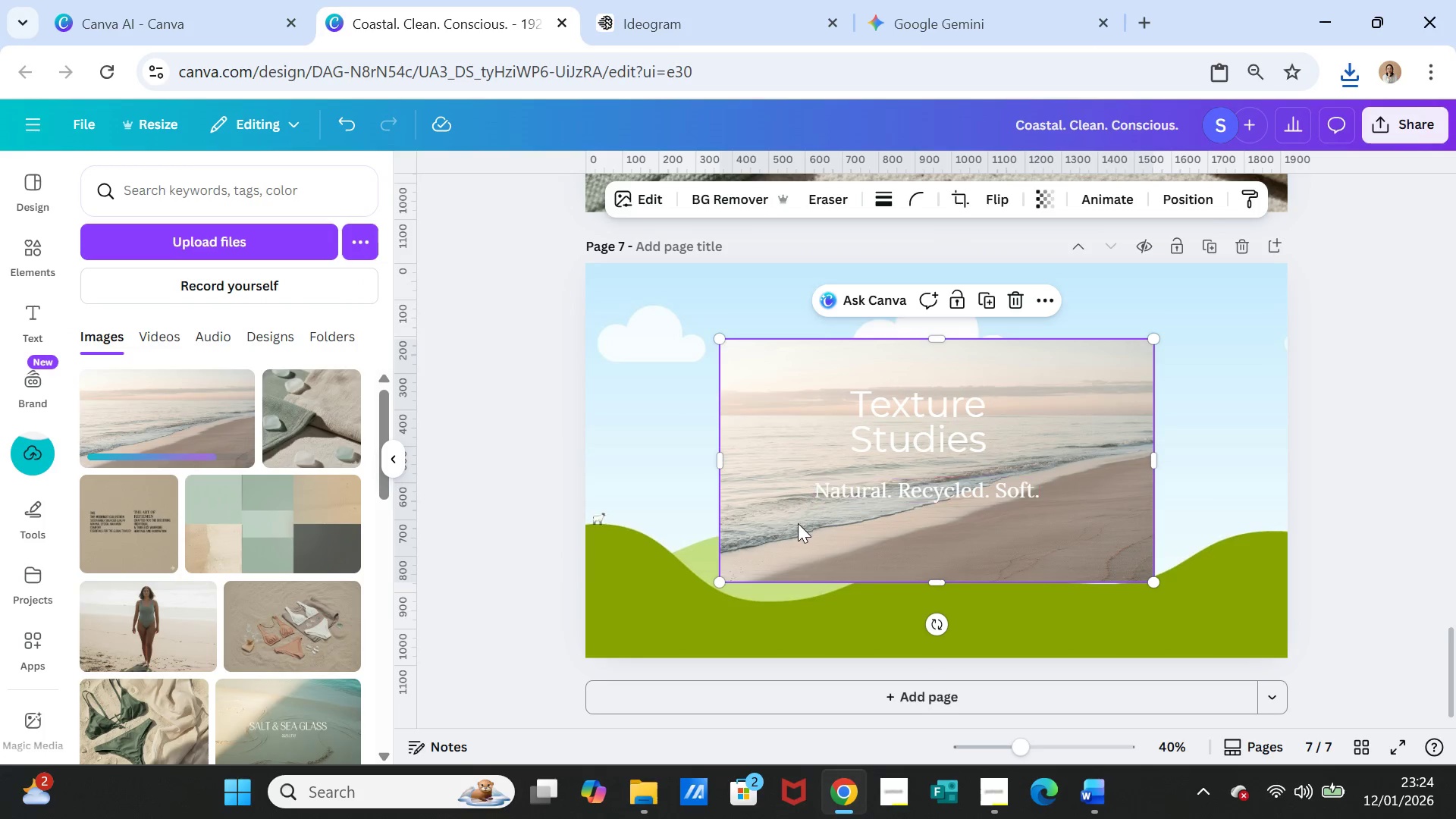 
left_click_drag(start_coordinate=[795, 524], to_coordinate=[789, 507])
 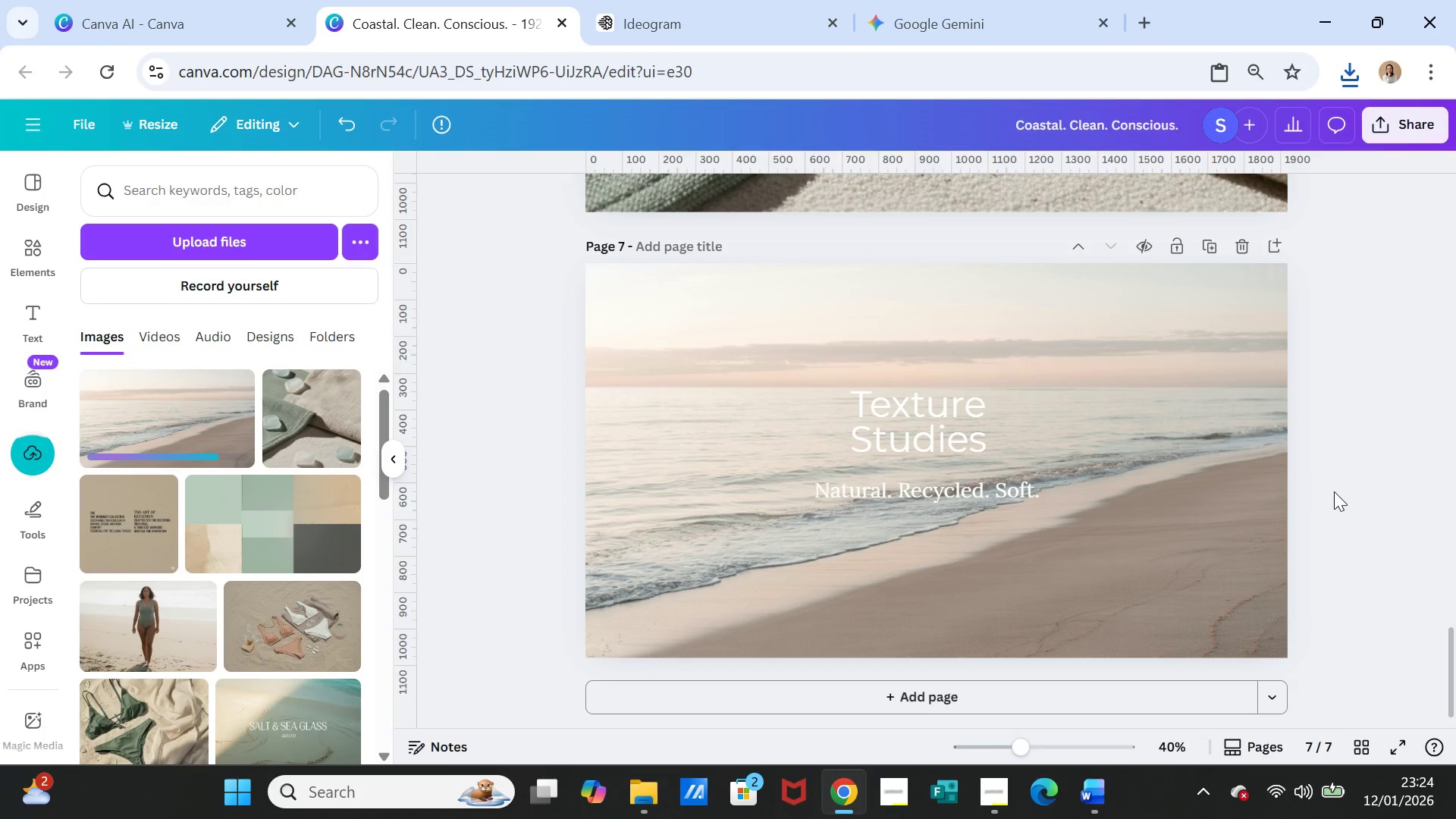 
left_click([1338, 494])
 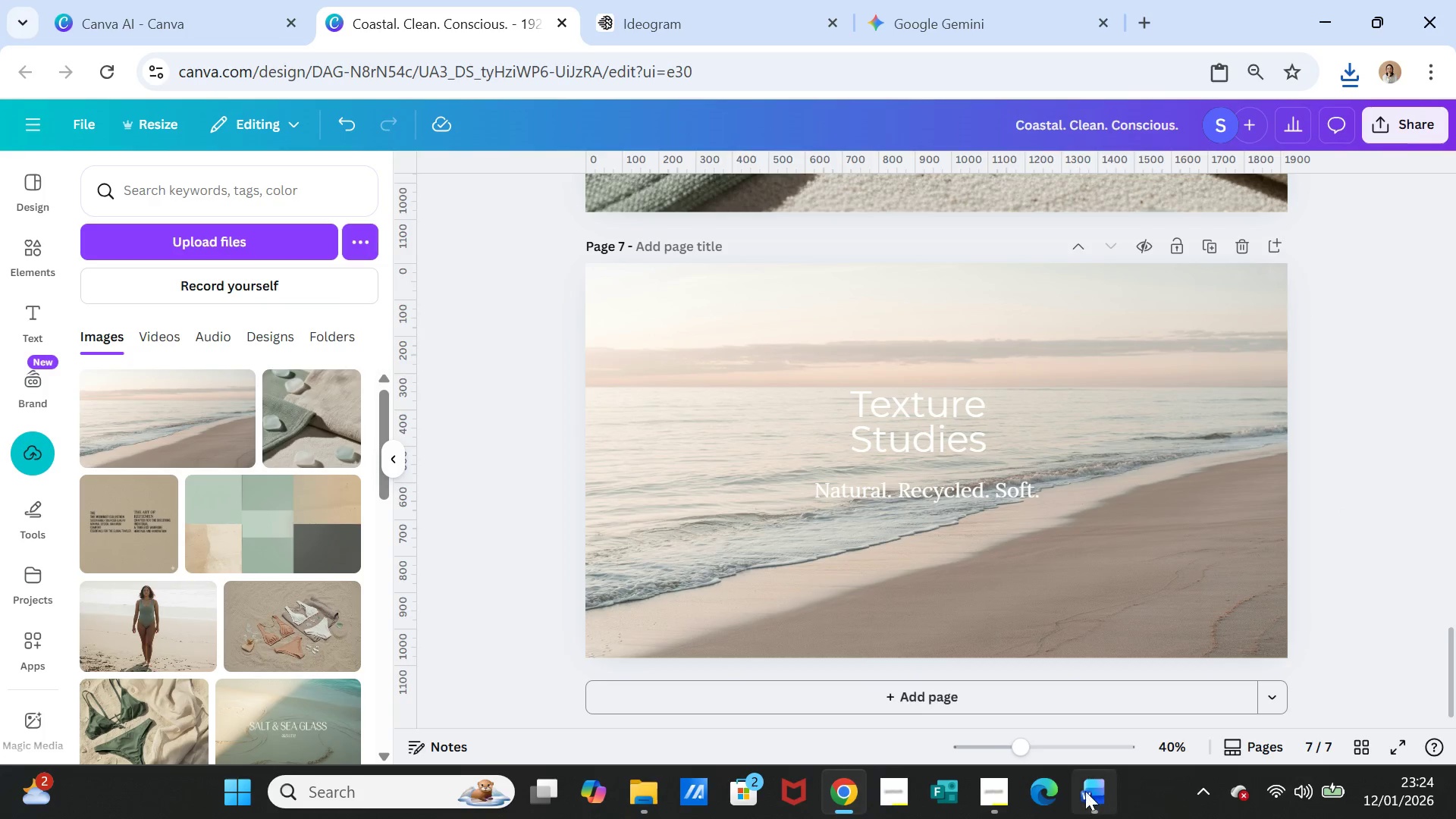 
left_click([1100, 793])
 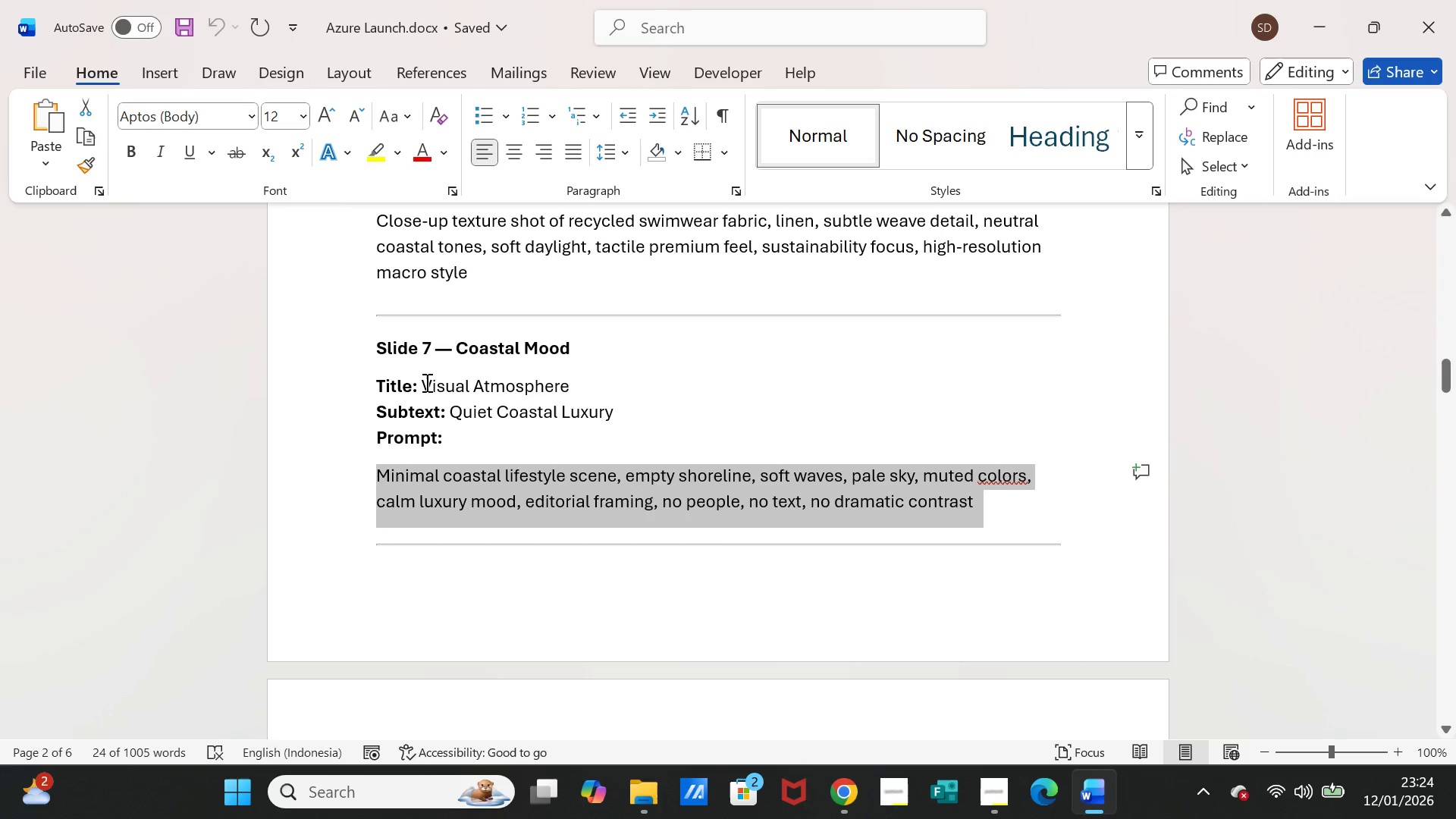 
left_click_drag(start_coordinate=[422, 384], to_coordinate=[551, 391])
 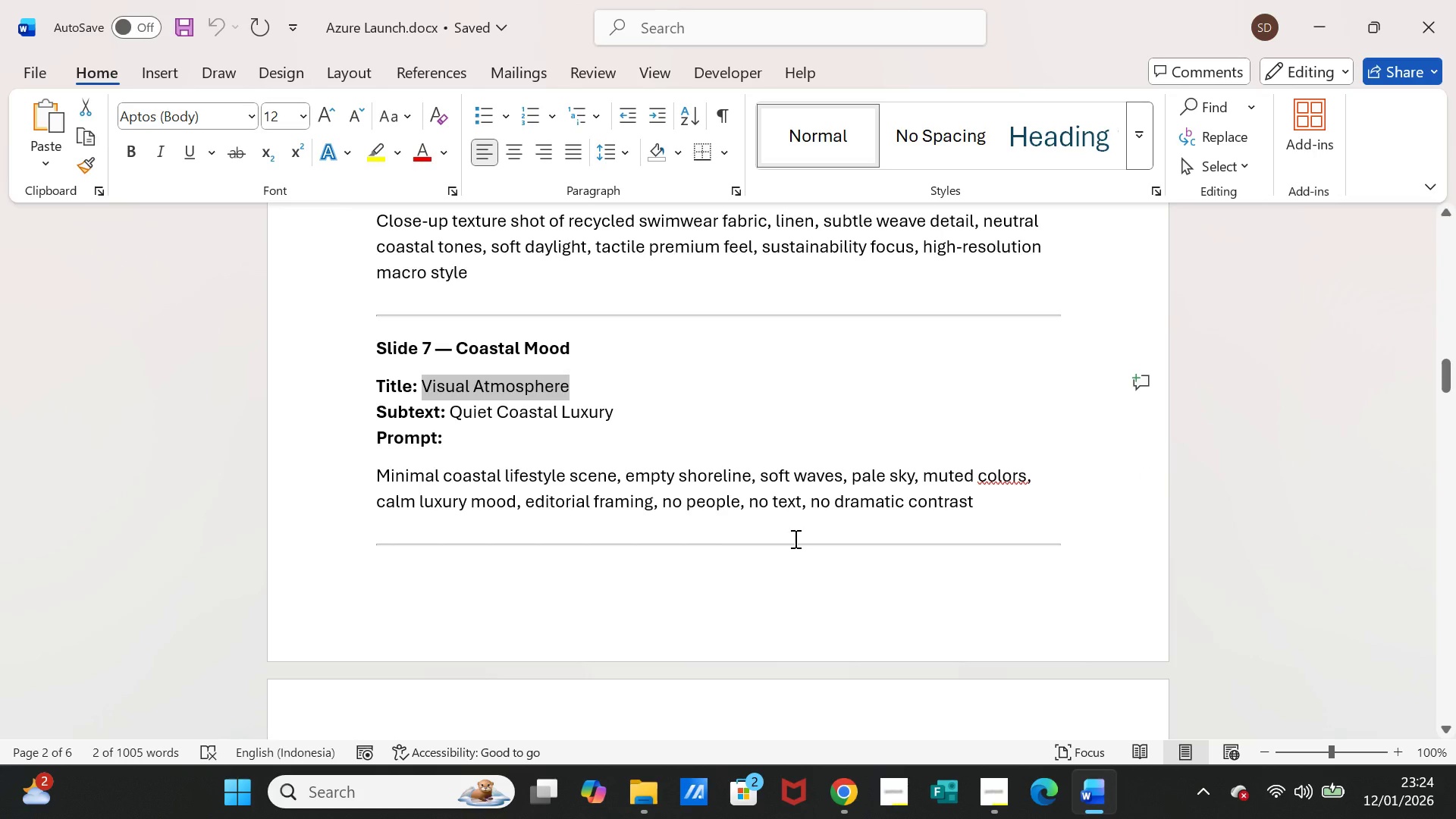 
key(Control+C)
 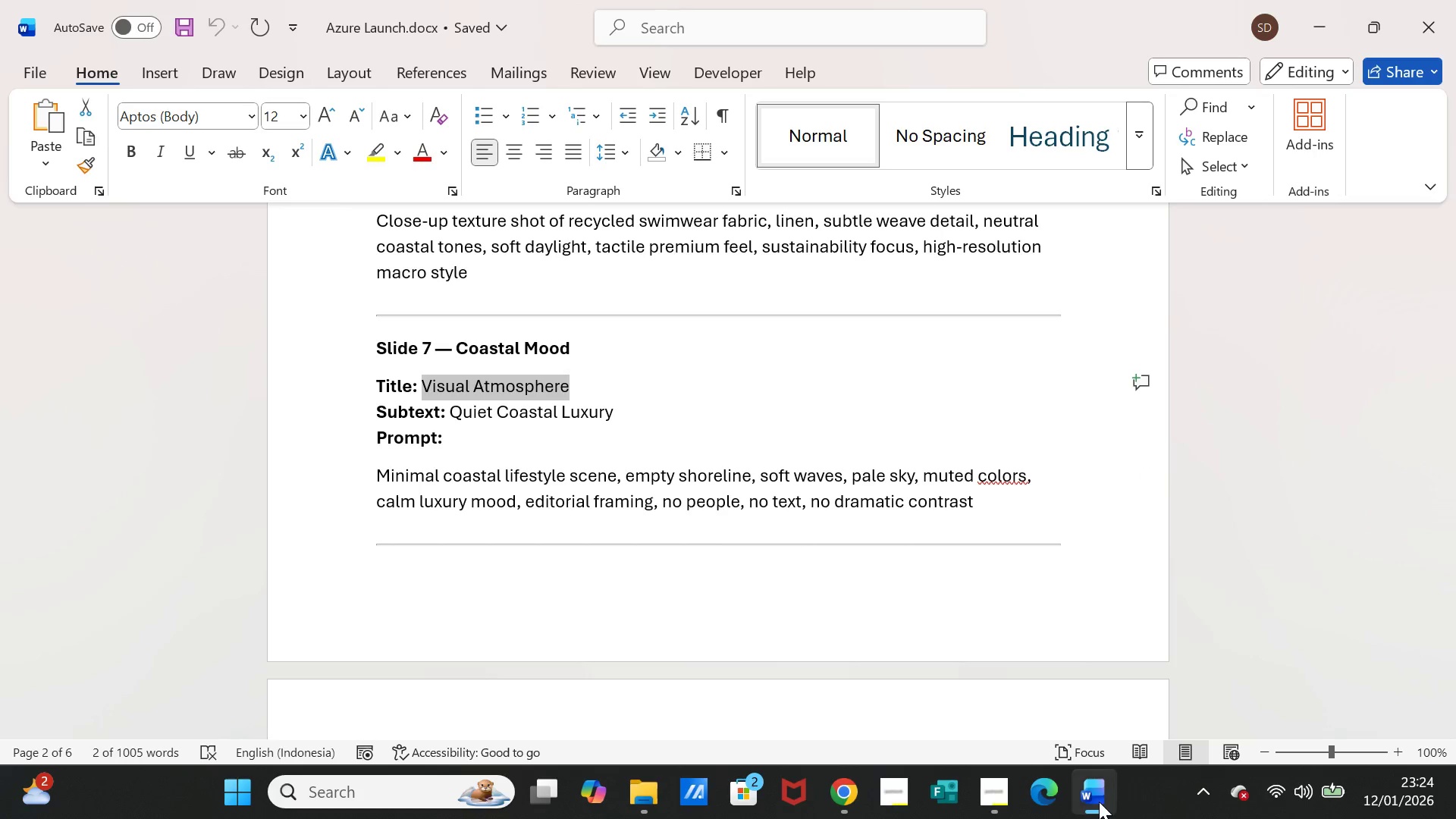 
left_click([1099, 802])
 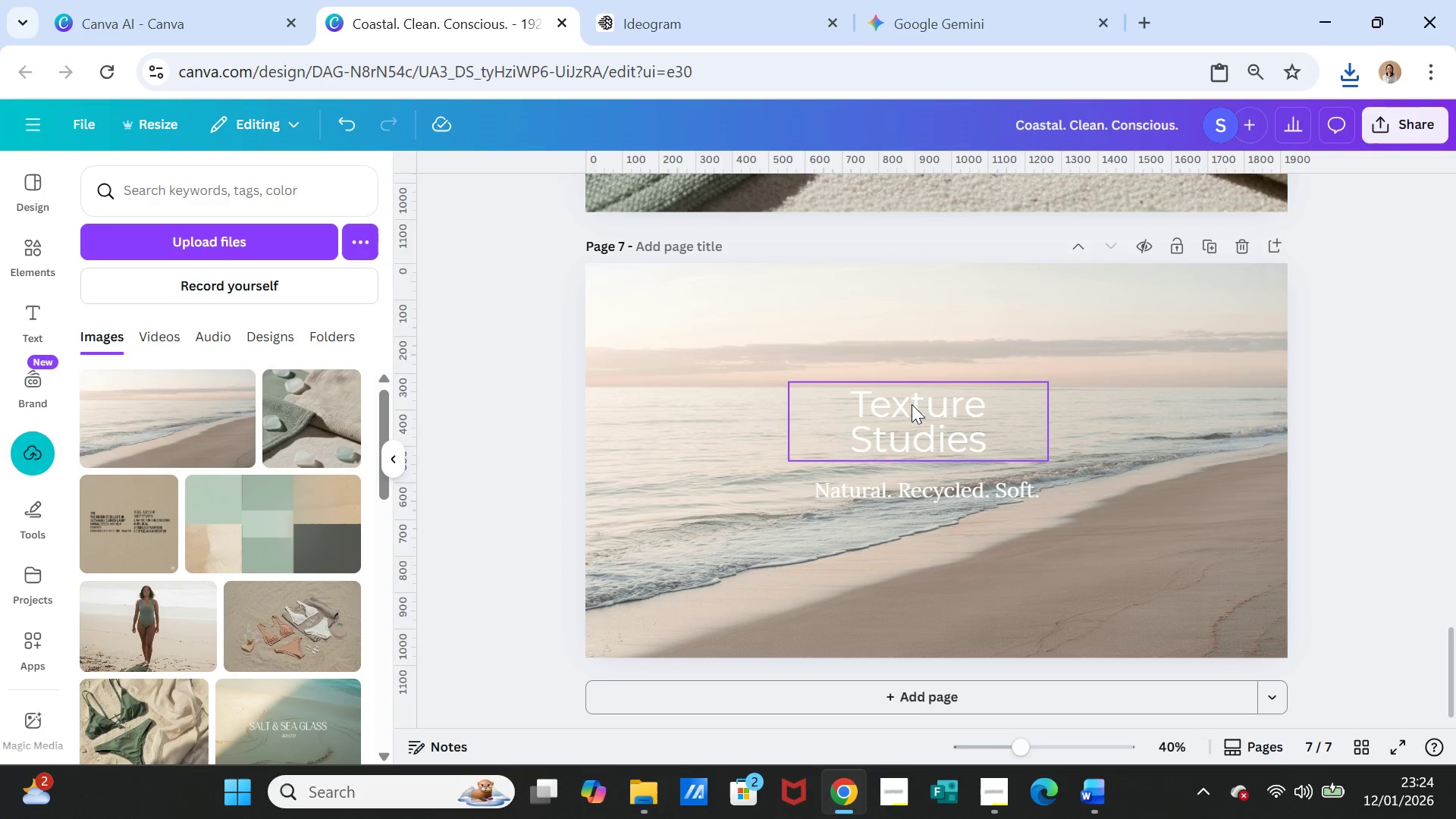 
double_click([912, 404])
 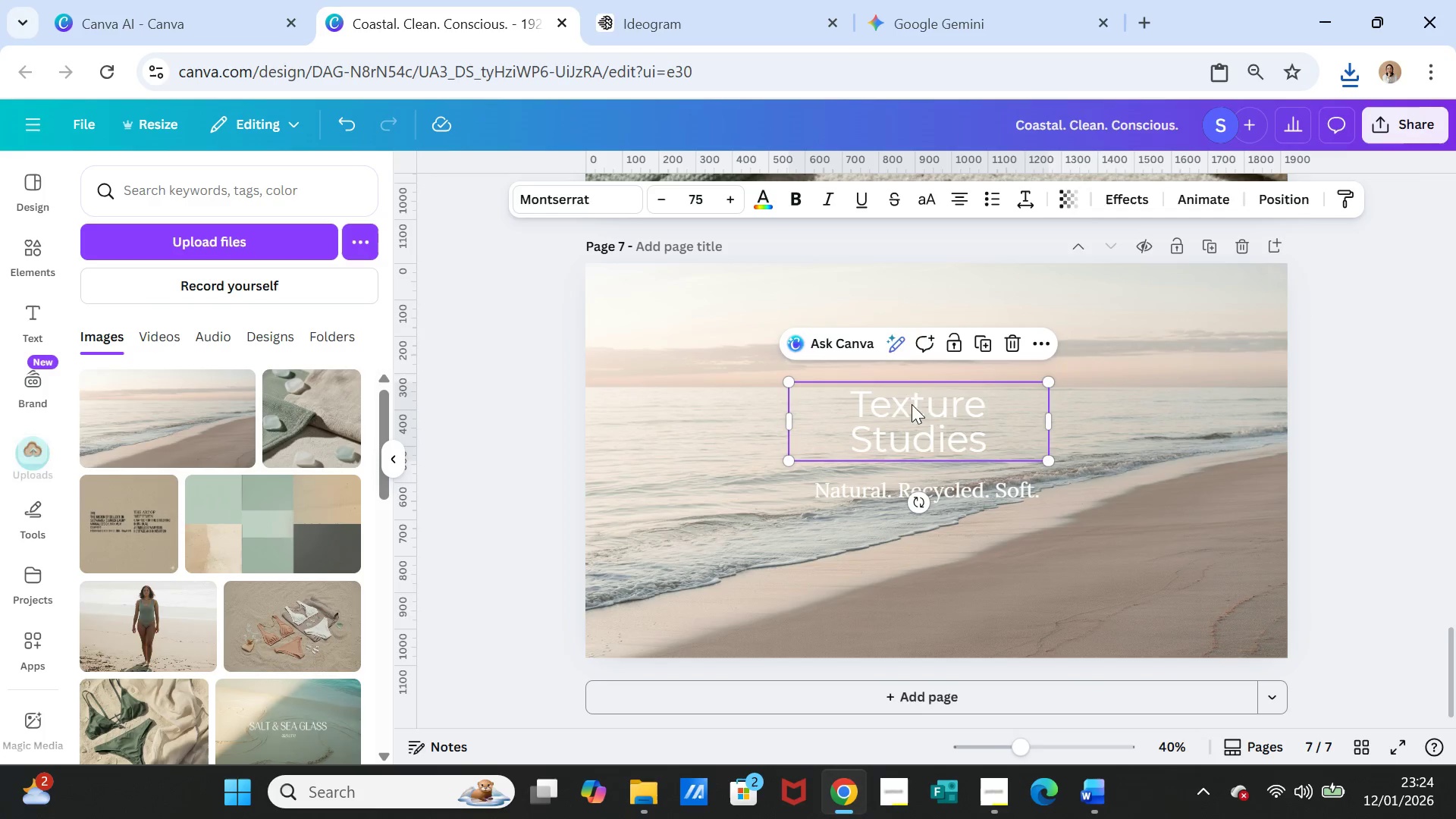 
triple_click([912, 404])
 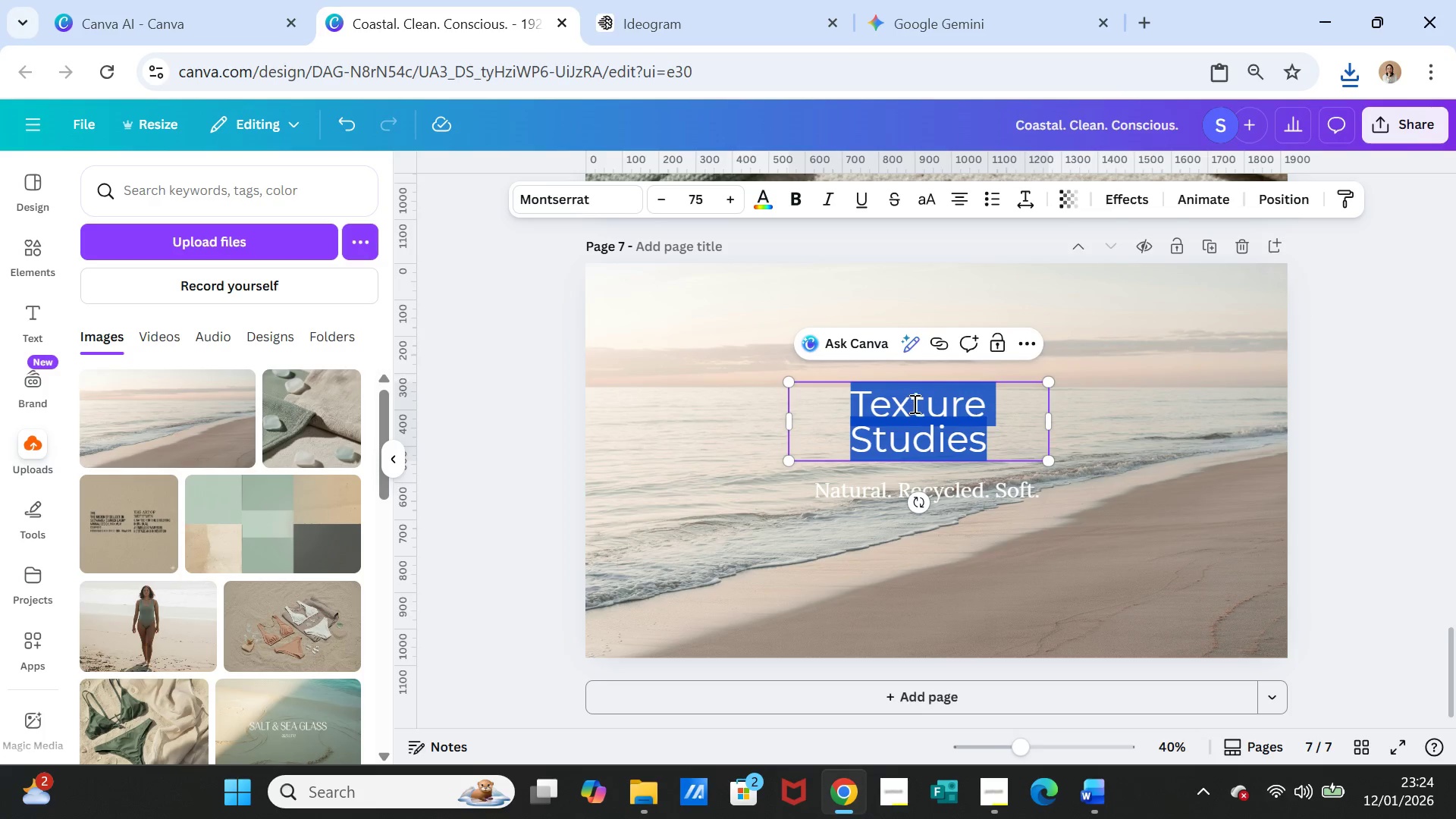 
key(Control+V)
 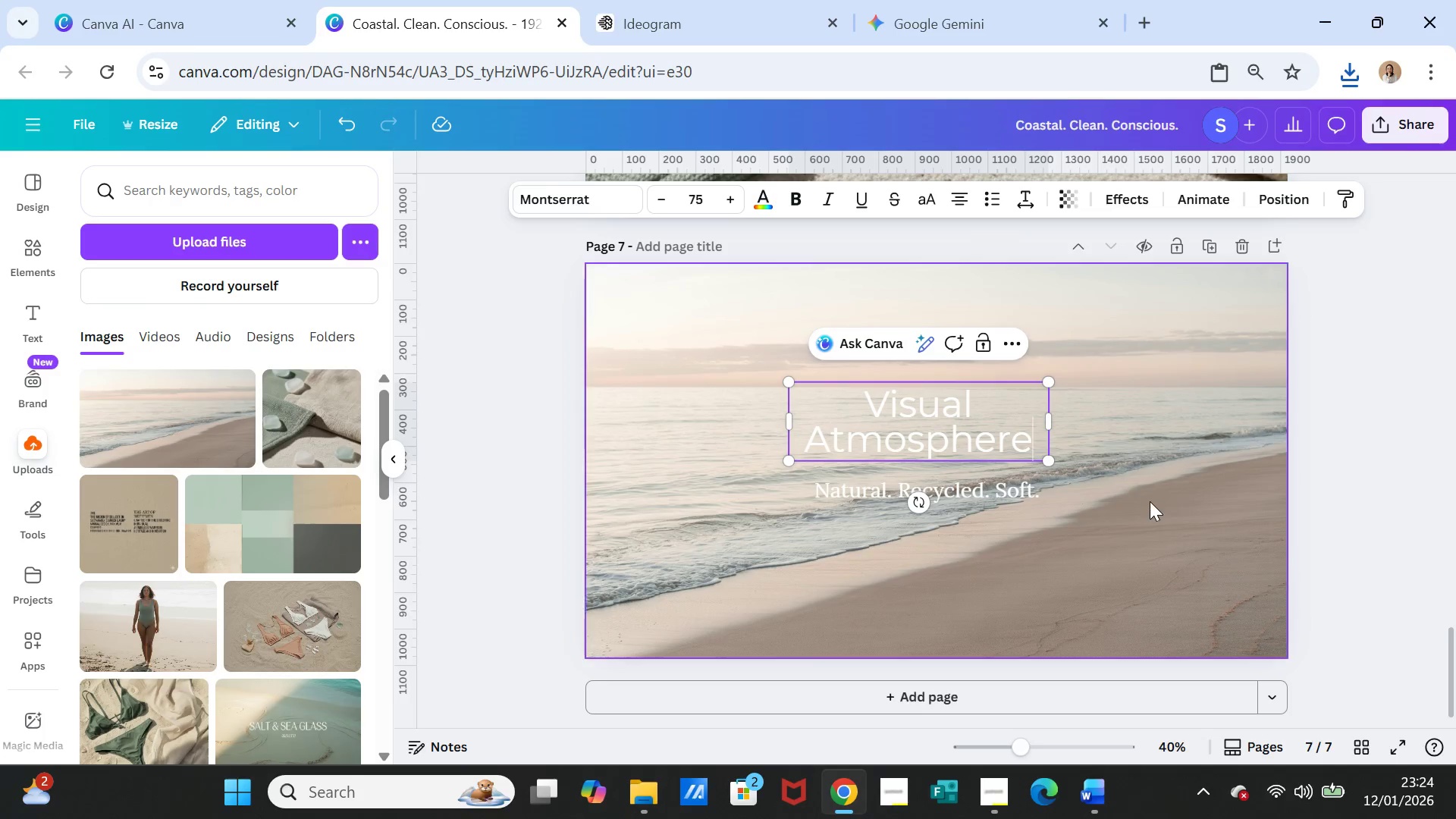 
left_click([1150, 501])
 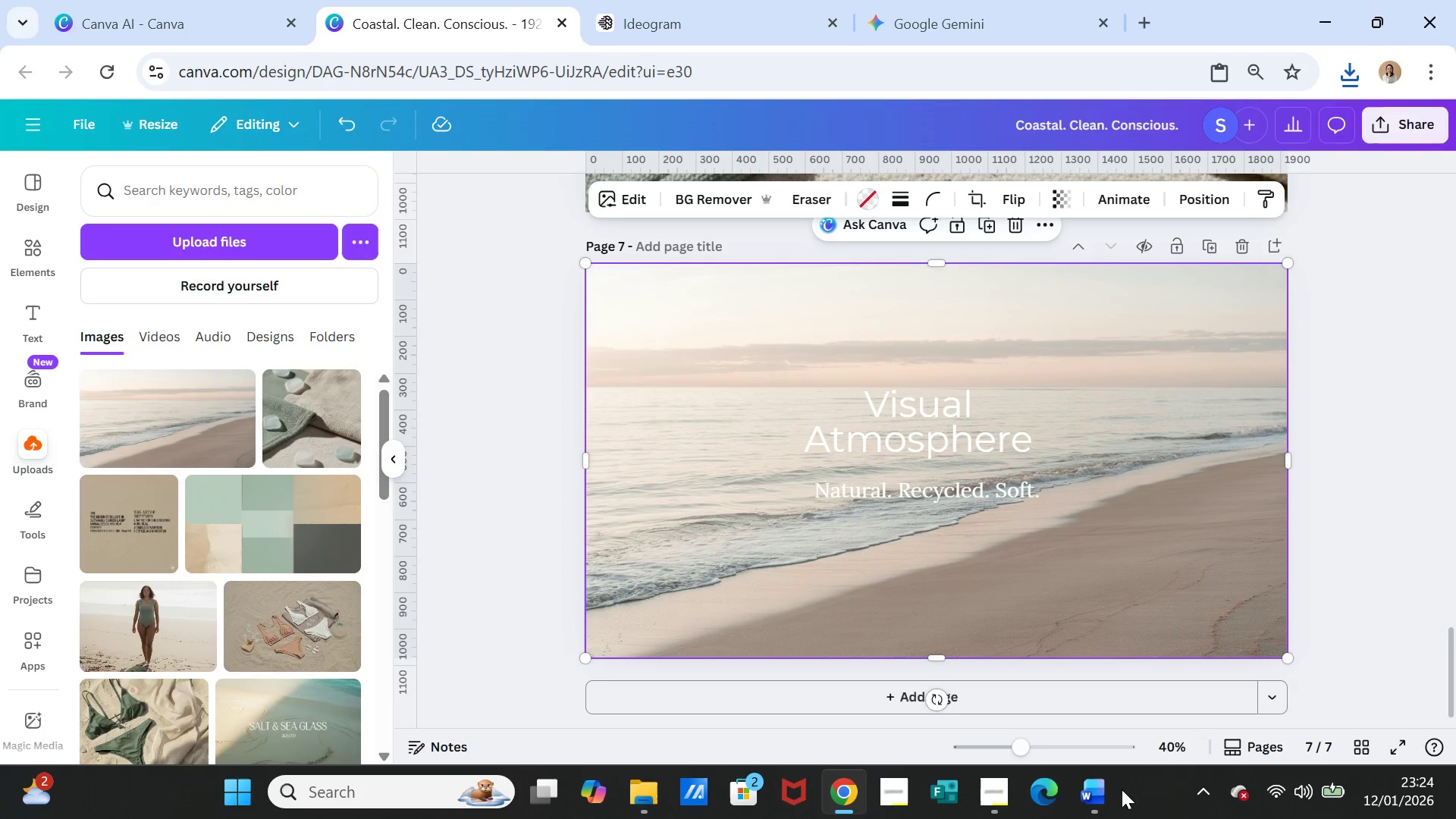 
left_click([1102, 795])
 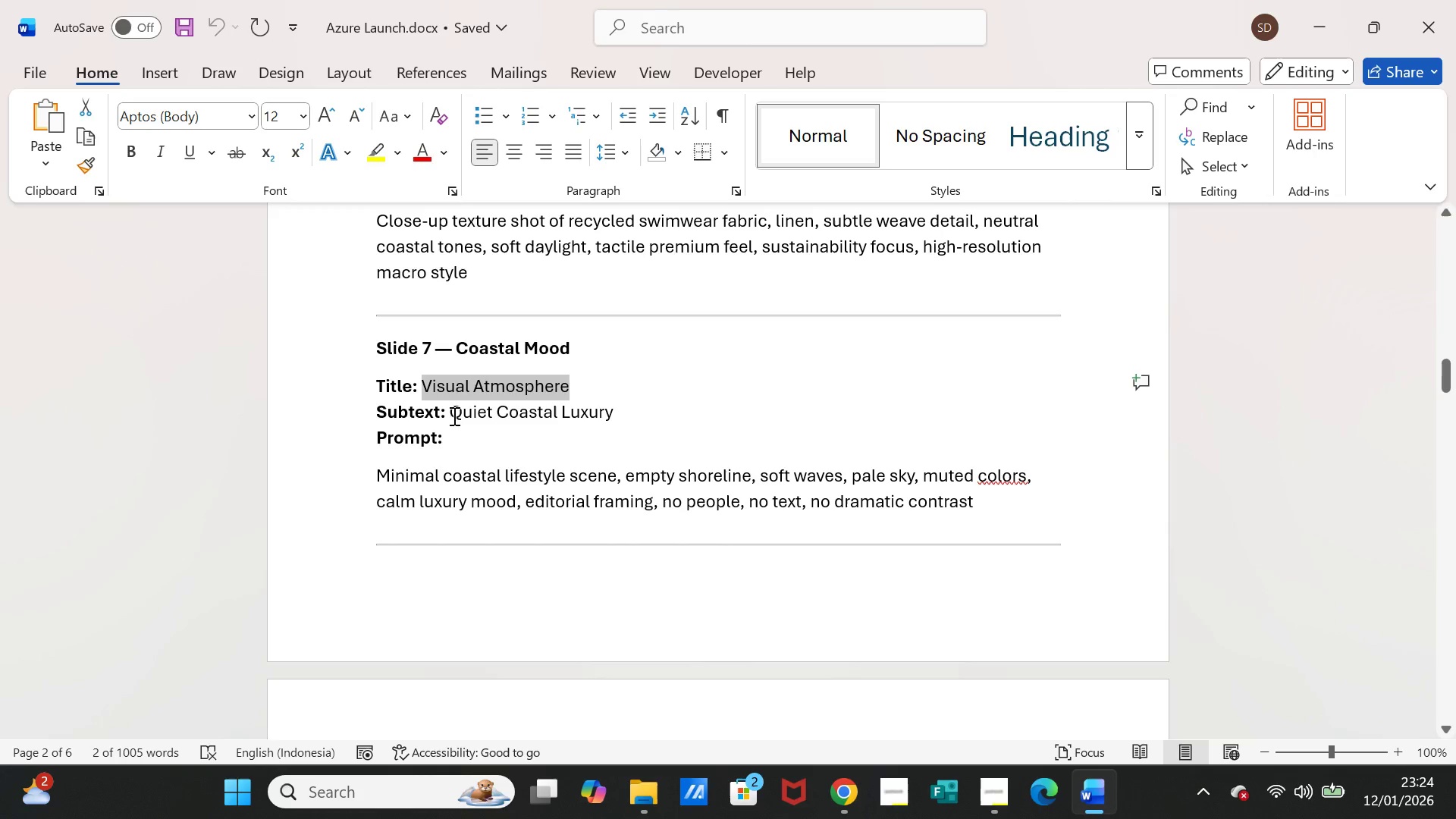 
left_click_drag(start_coordinate=[452, 413], to_coordinate=[608, 420])
 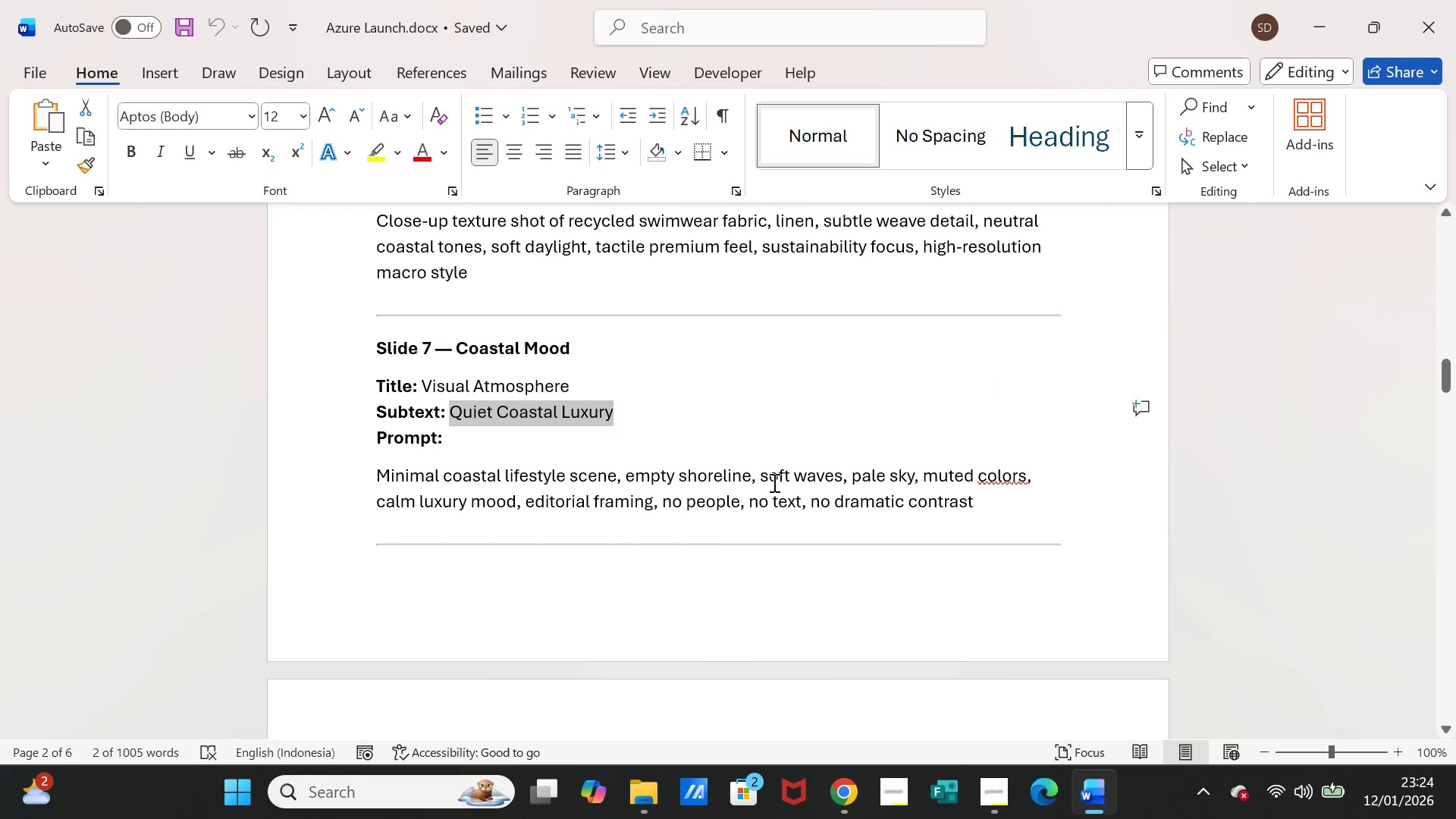 
key(Control+C)
 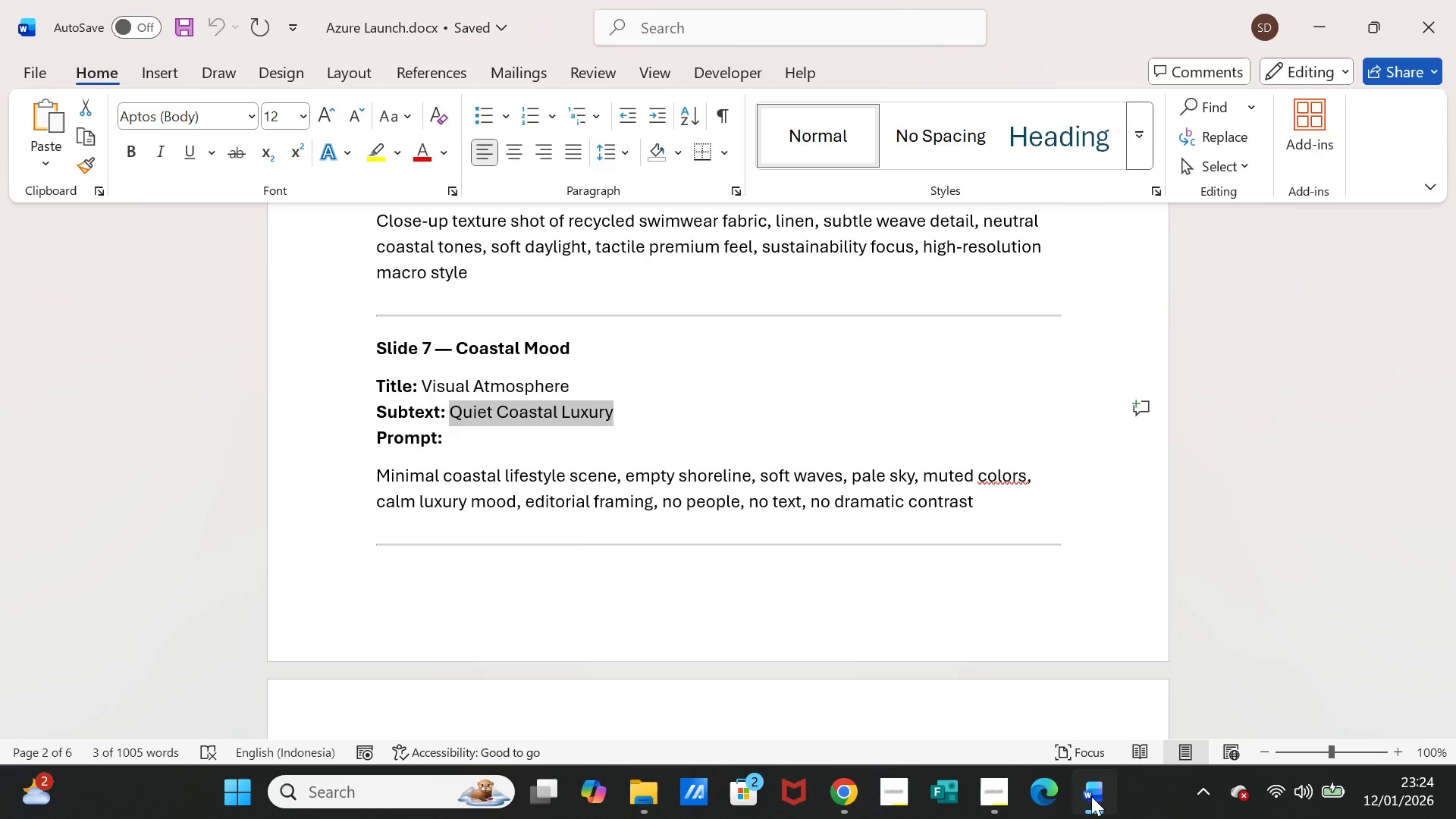 
left_click([1091, 796])
 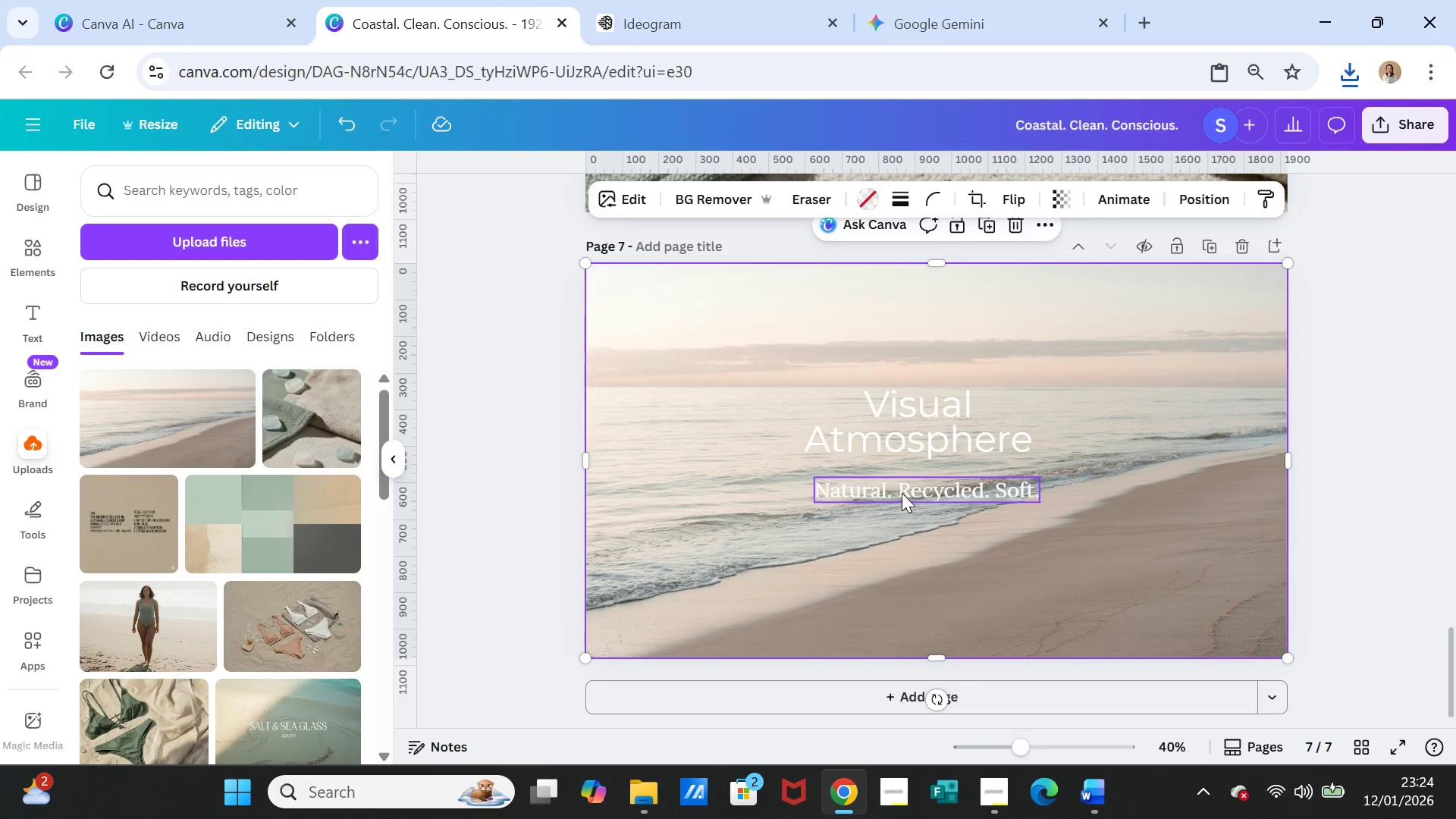 
double_click([902, 493])
 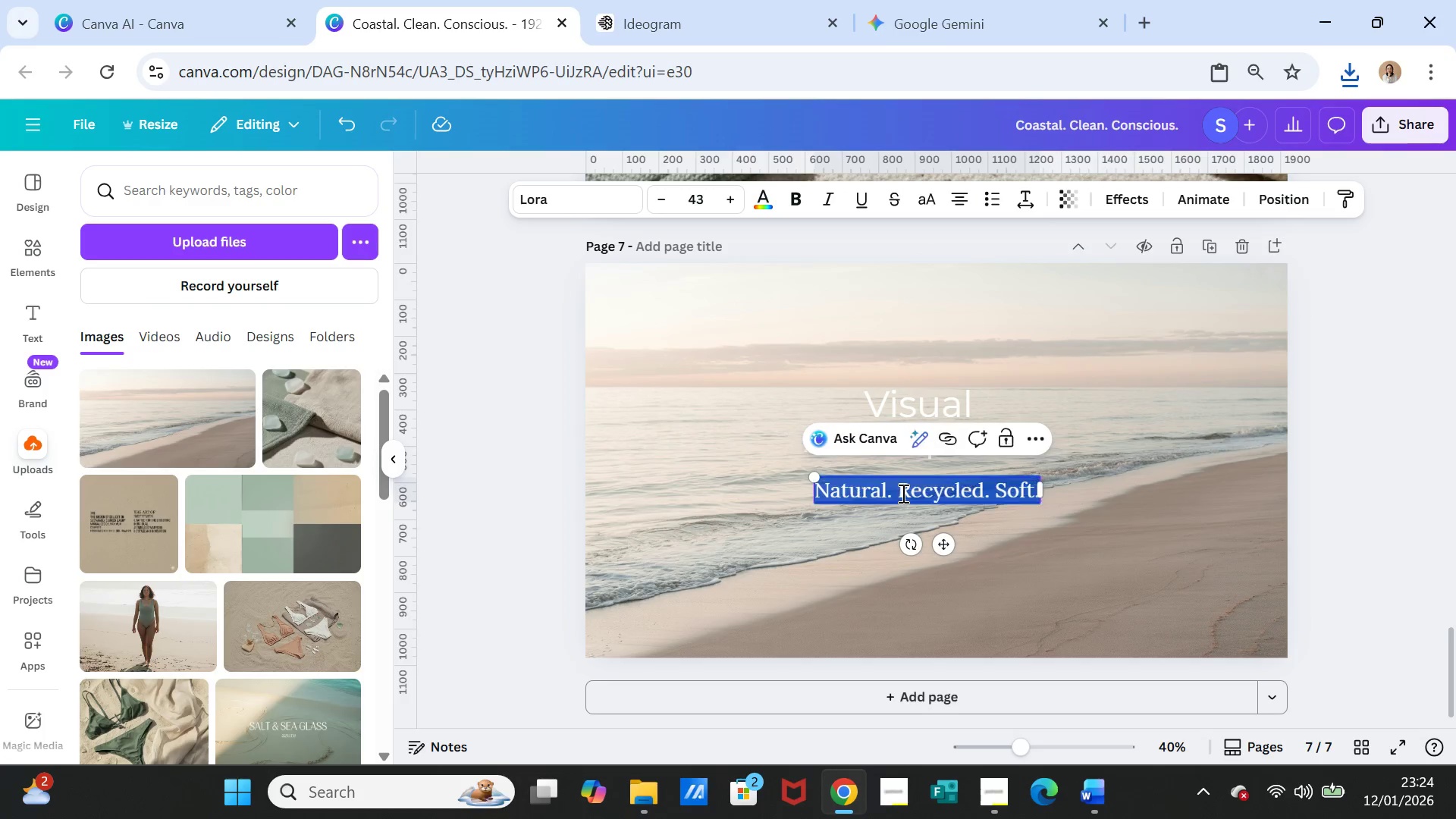 
triple_click([902, 493])
 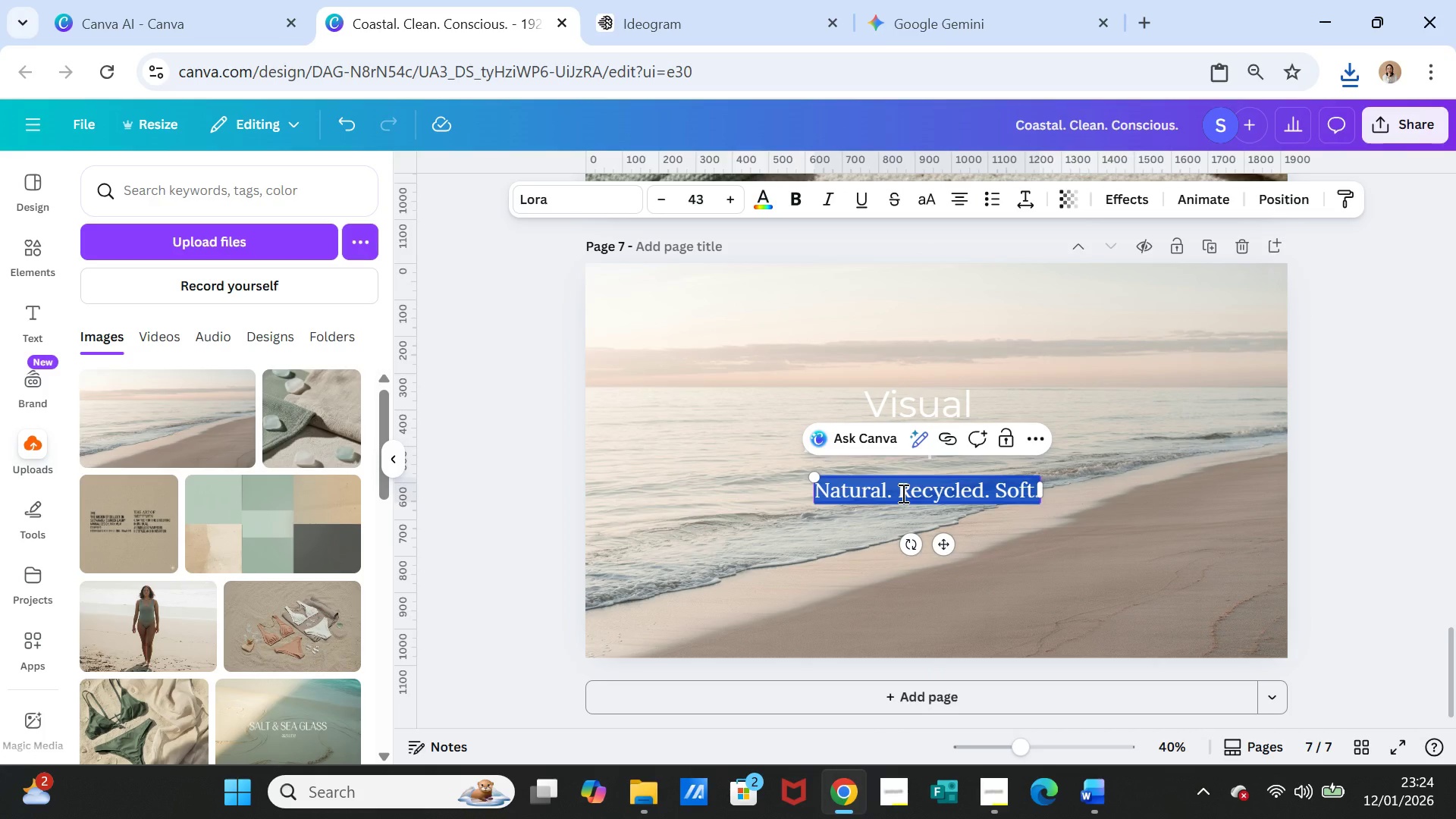 
key(Control+V)
 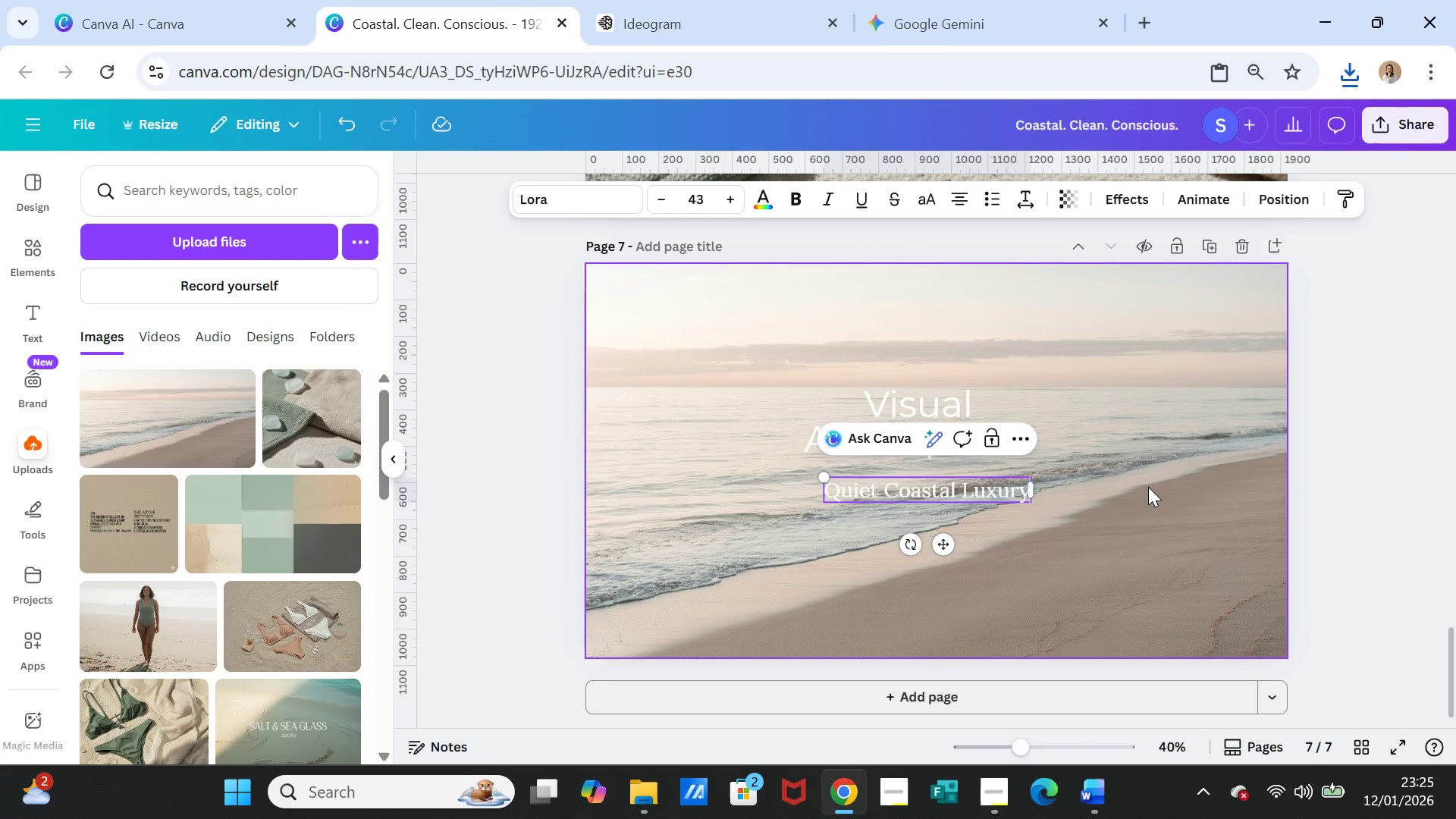 
left_click([1148, 487])
 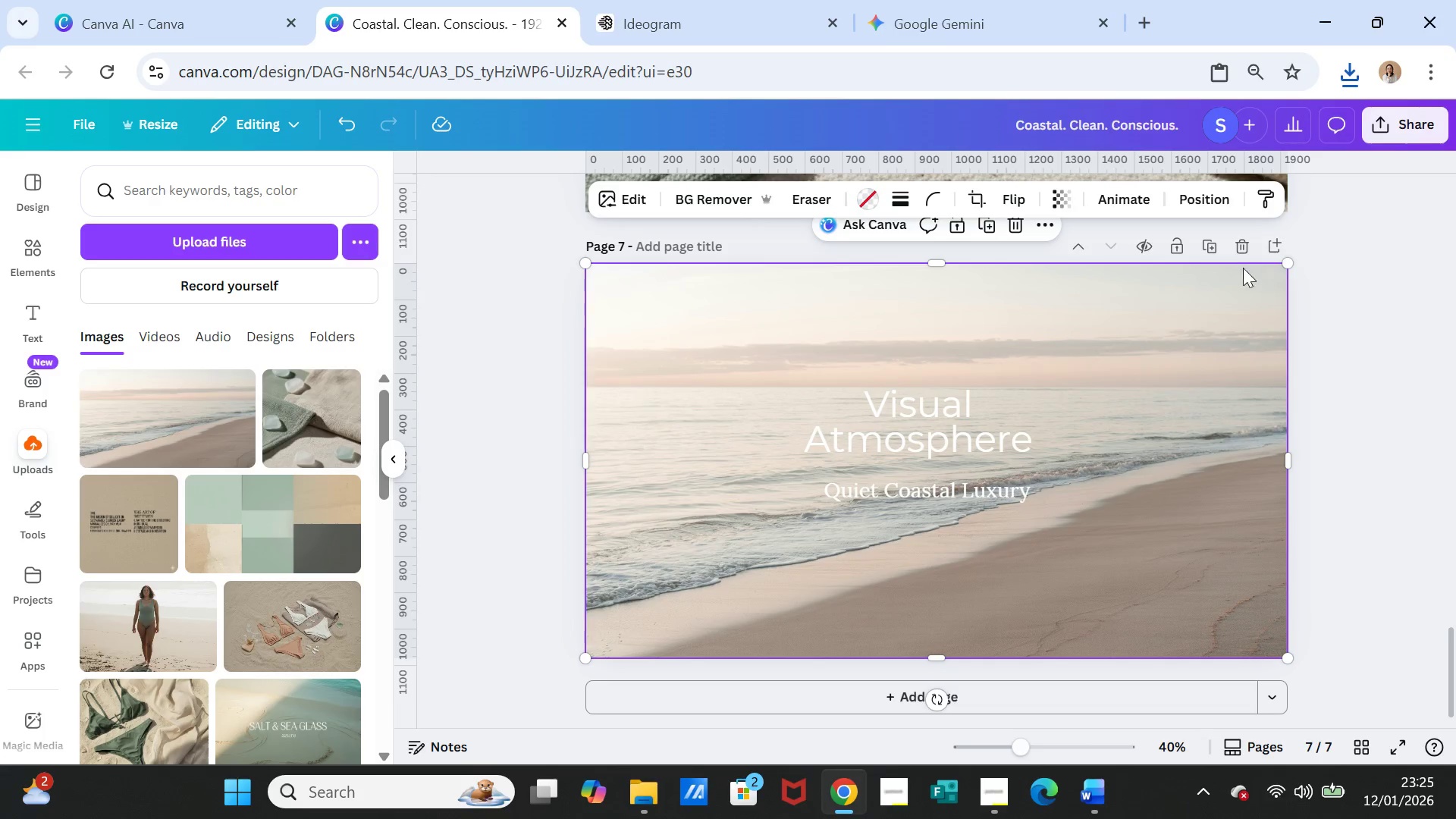 
left_click([1213, 245])
 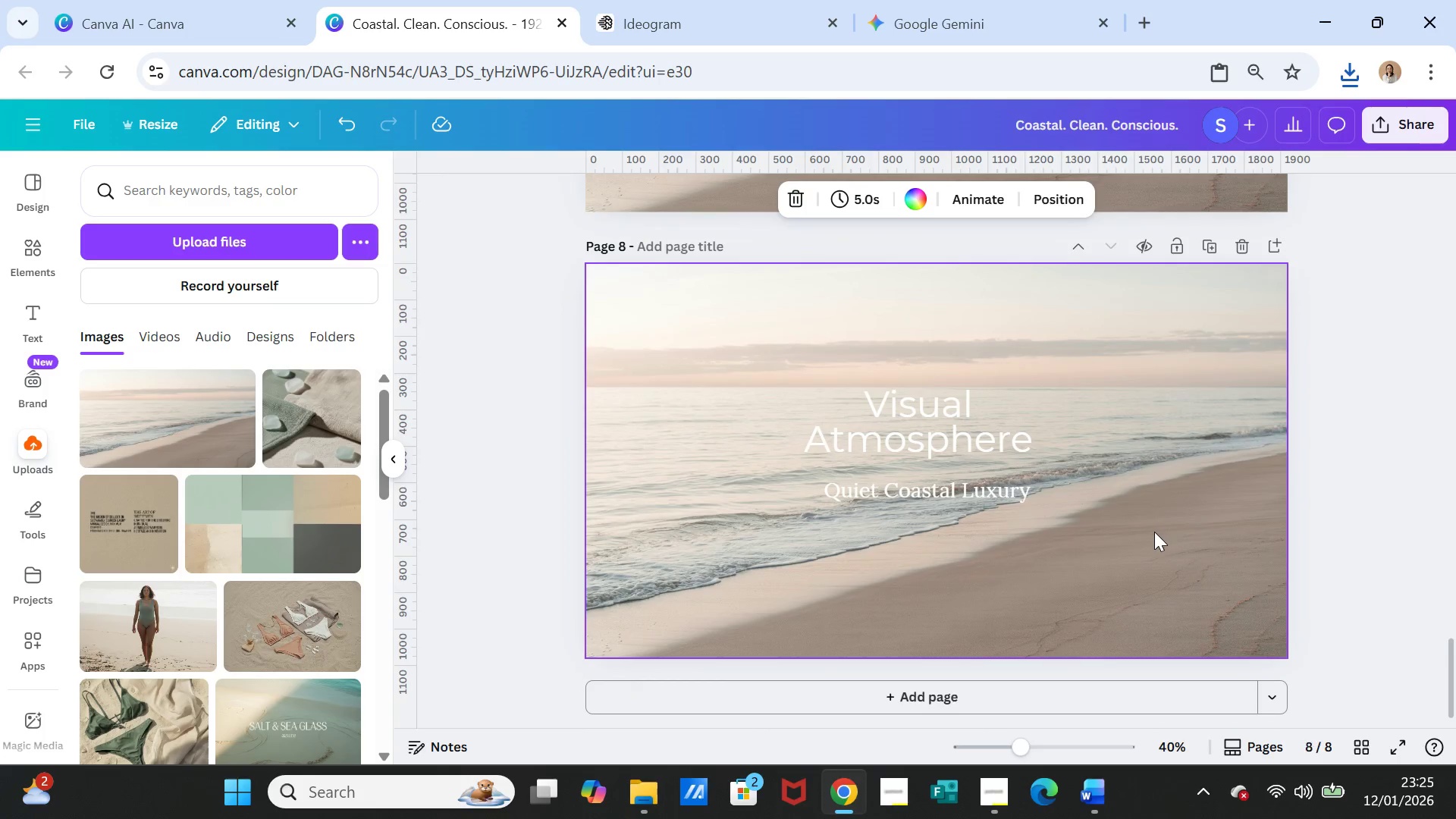 
left_click([1154, 532])
 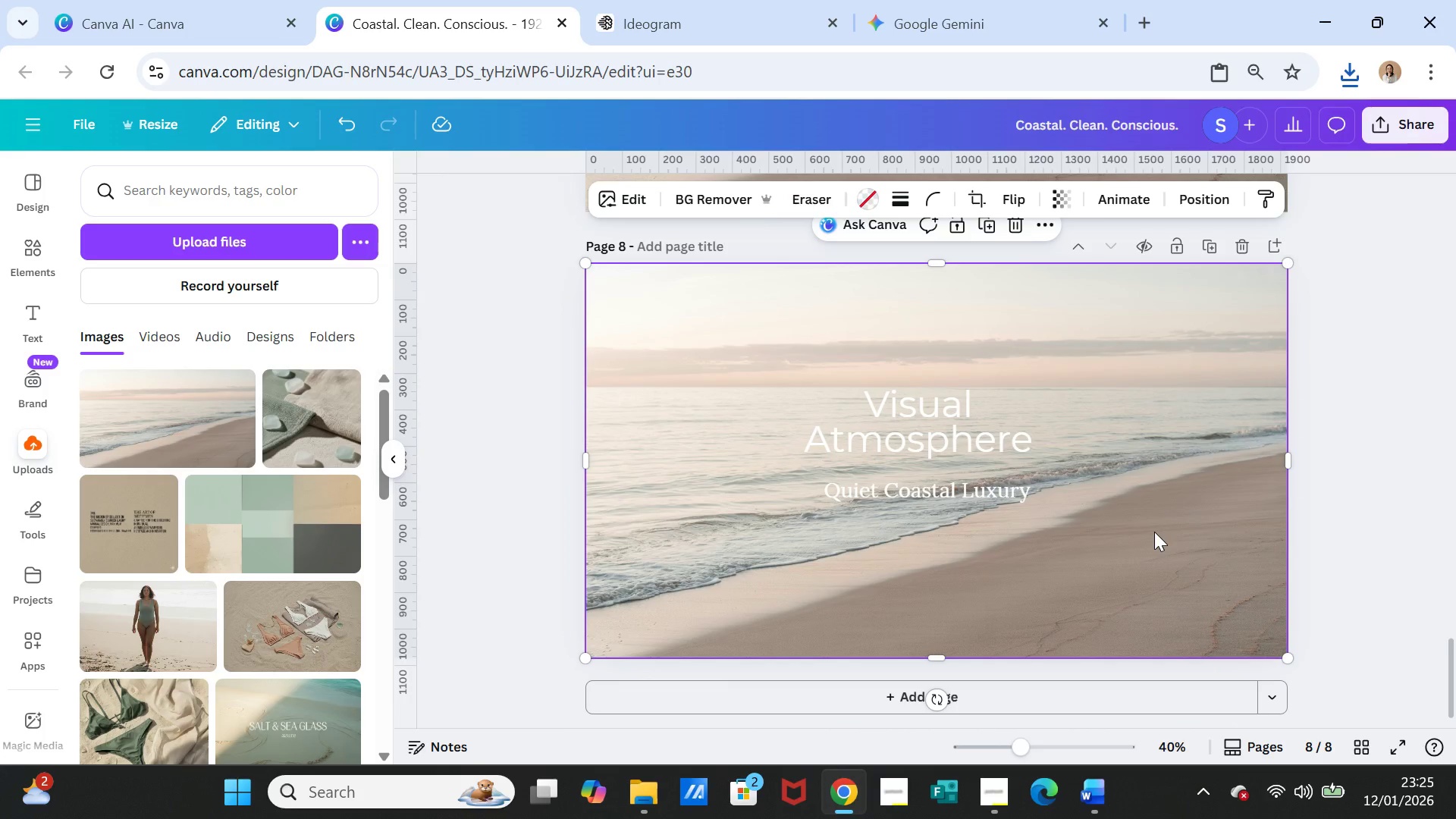 
key(Delete)
 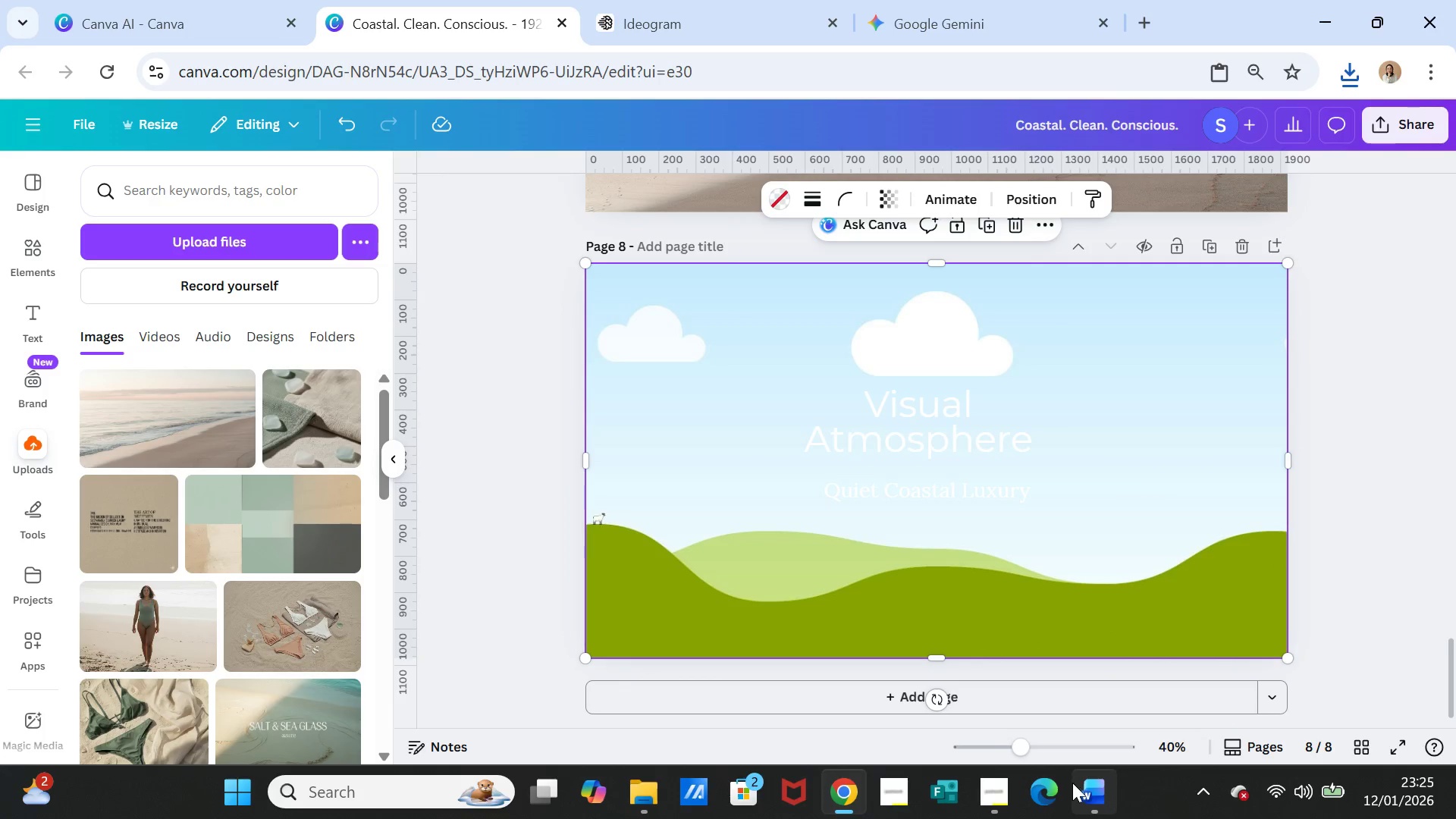 
left_click([1082, 790])
 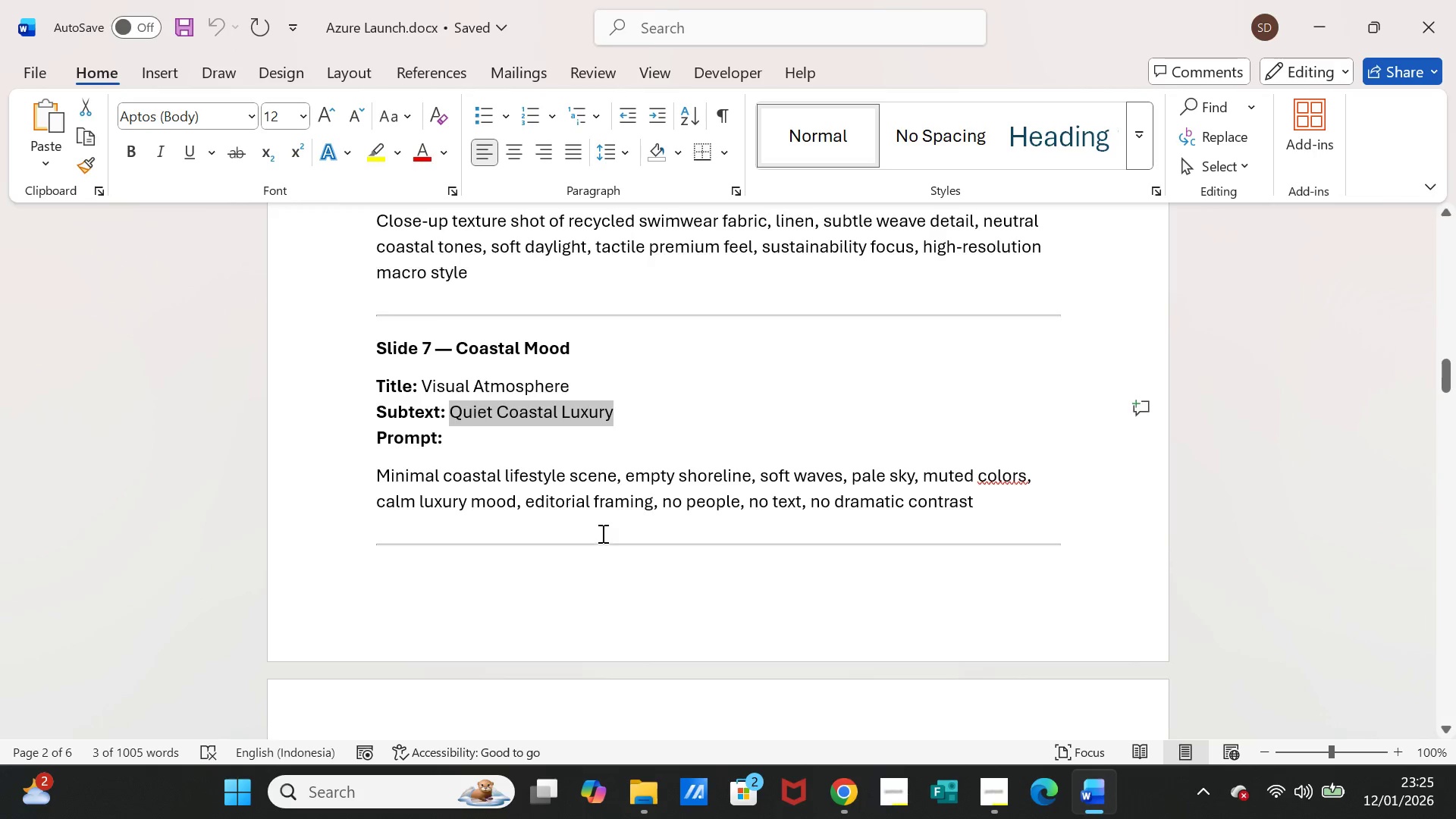 
scroll: coordinate [601, 533], scroll_direction: down, amount: 8.0
 